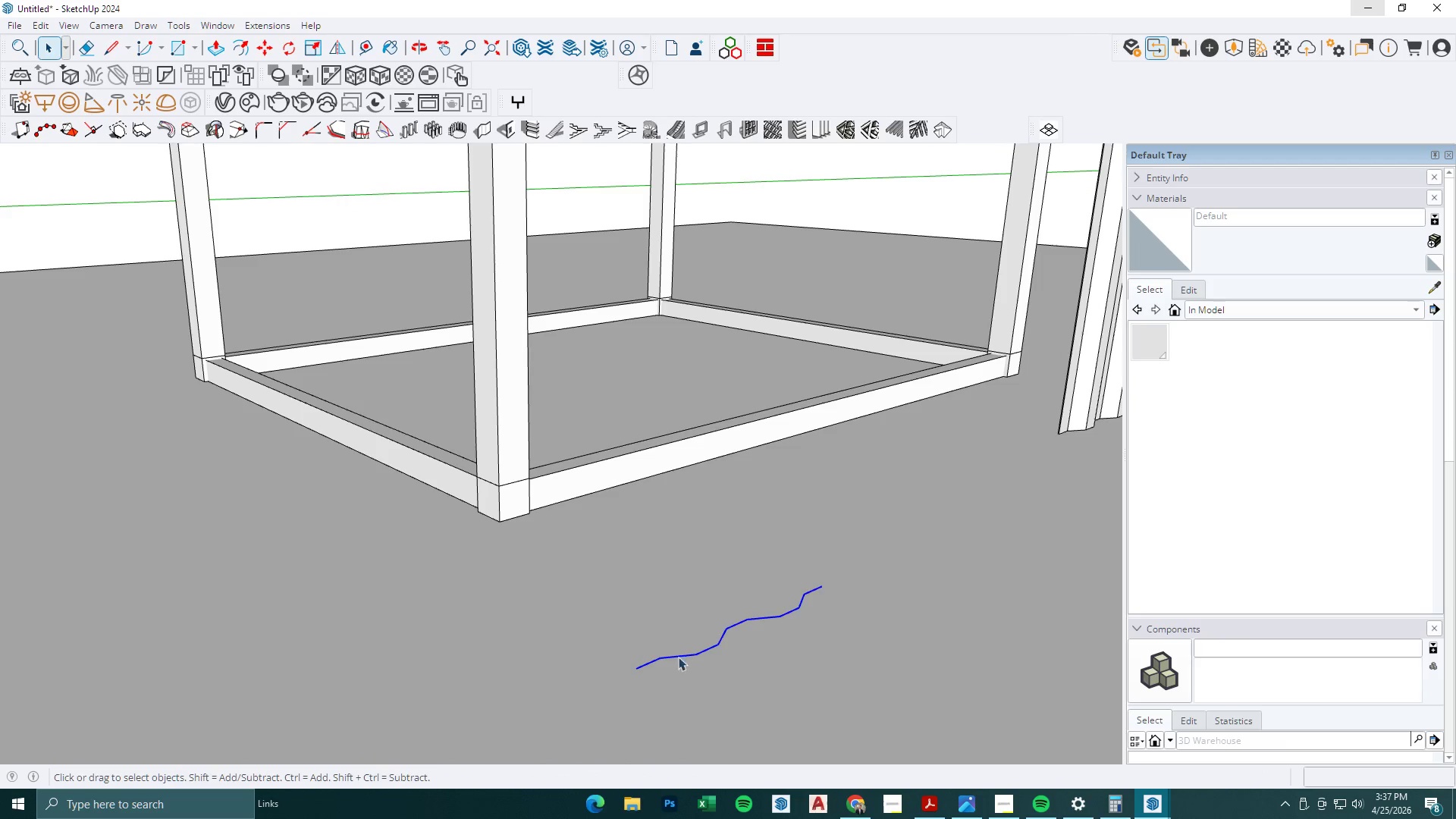 
key(M)
 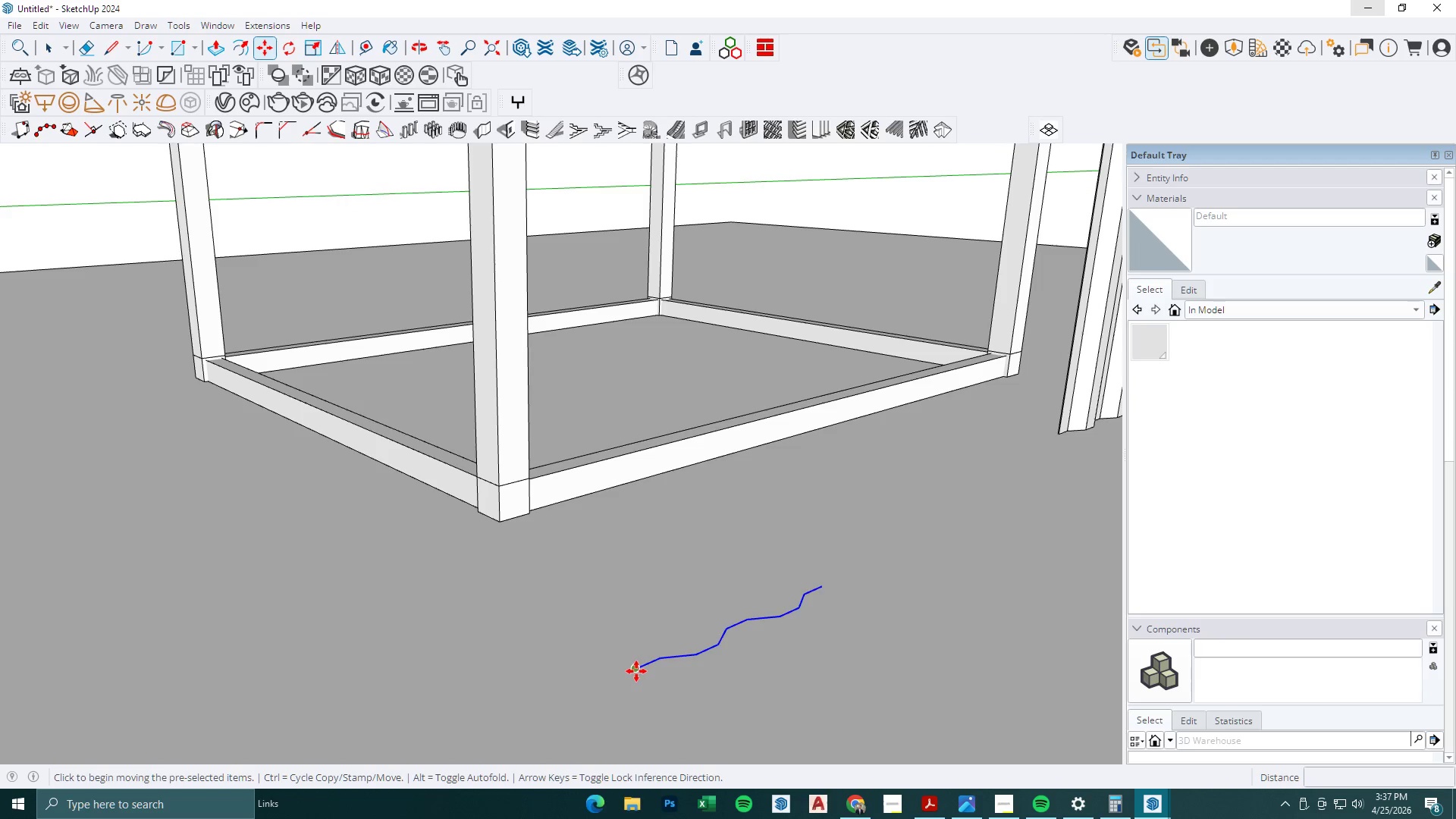 
left_click([636, 671])
 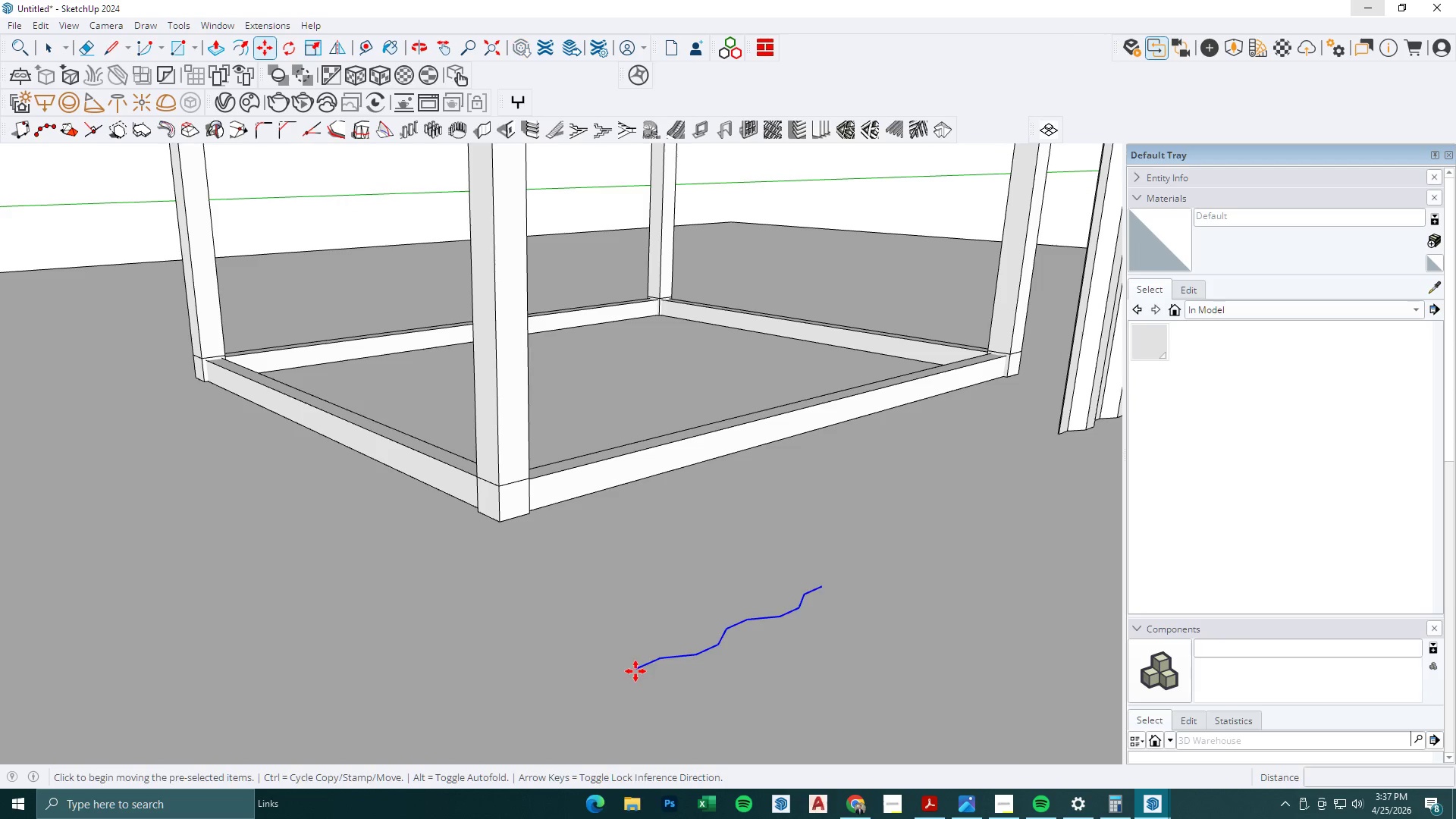 
key(Control+ControlLeft)
 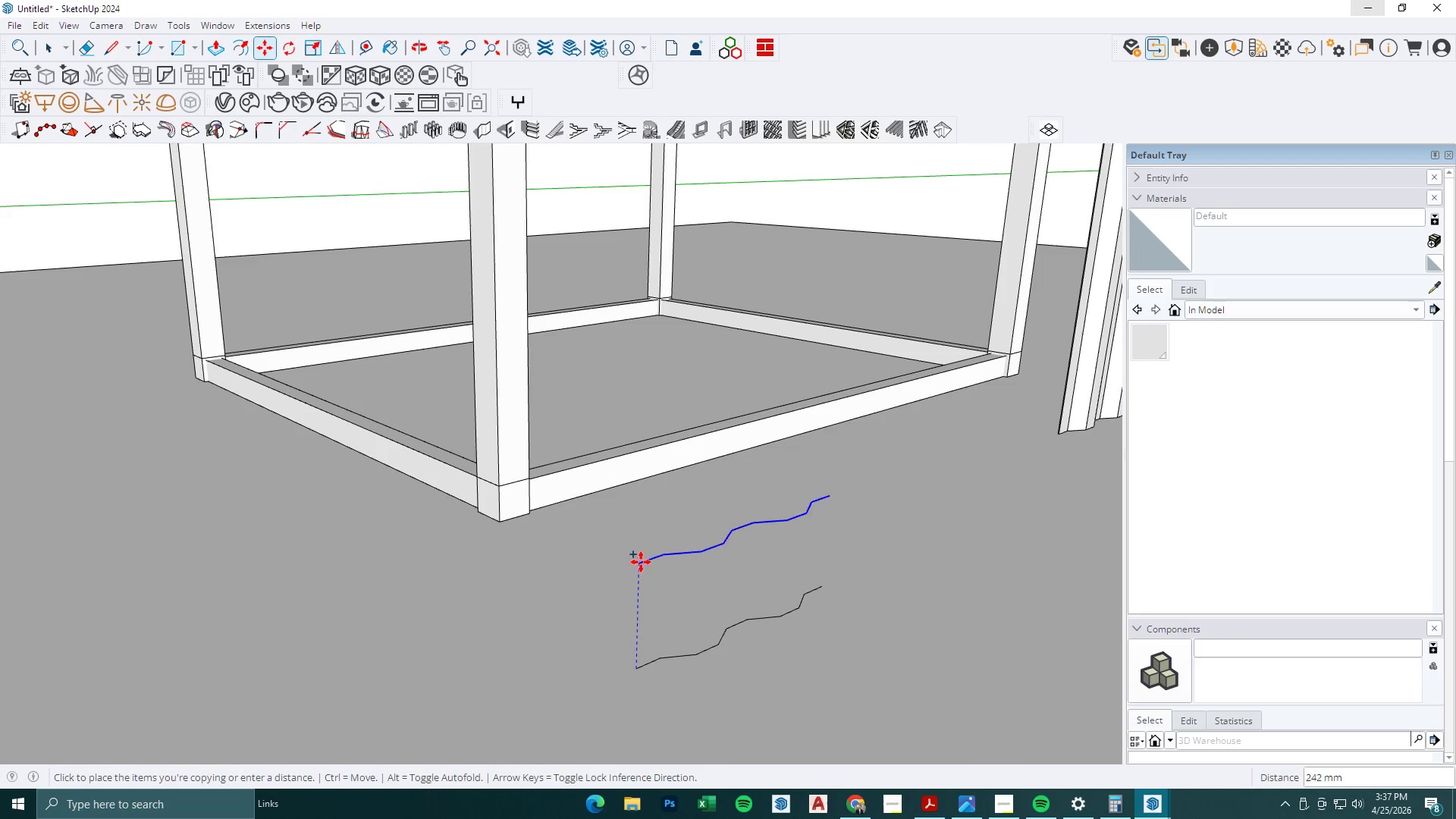 
left_click([641, 561])
 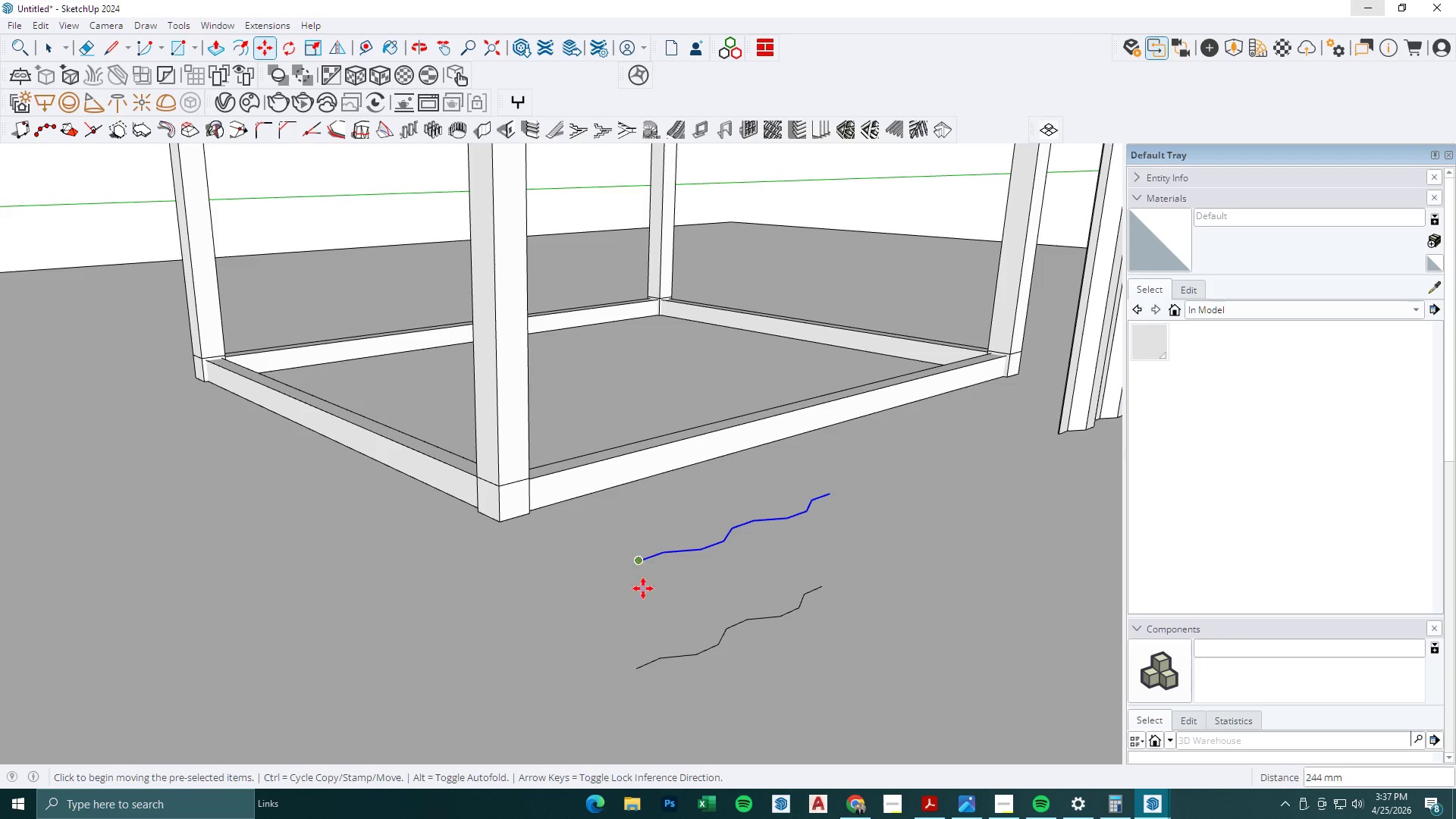 
key(L)
 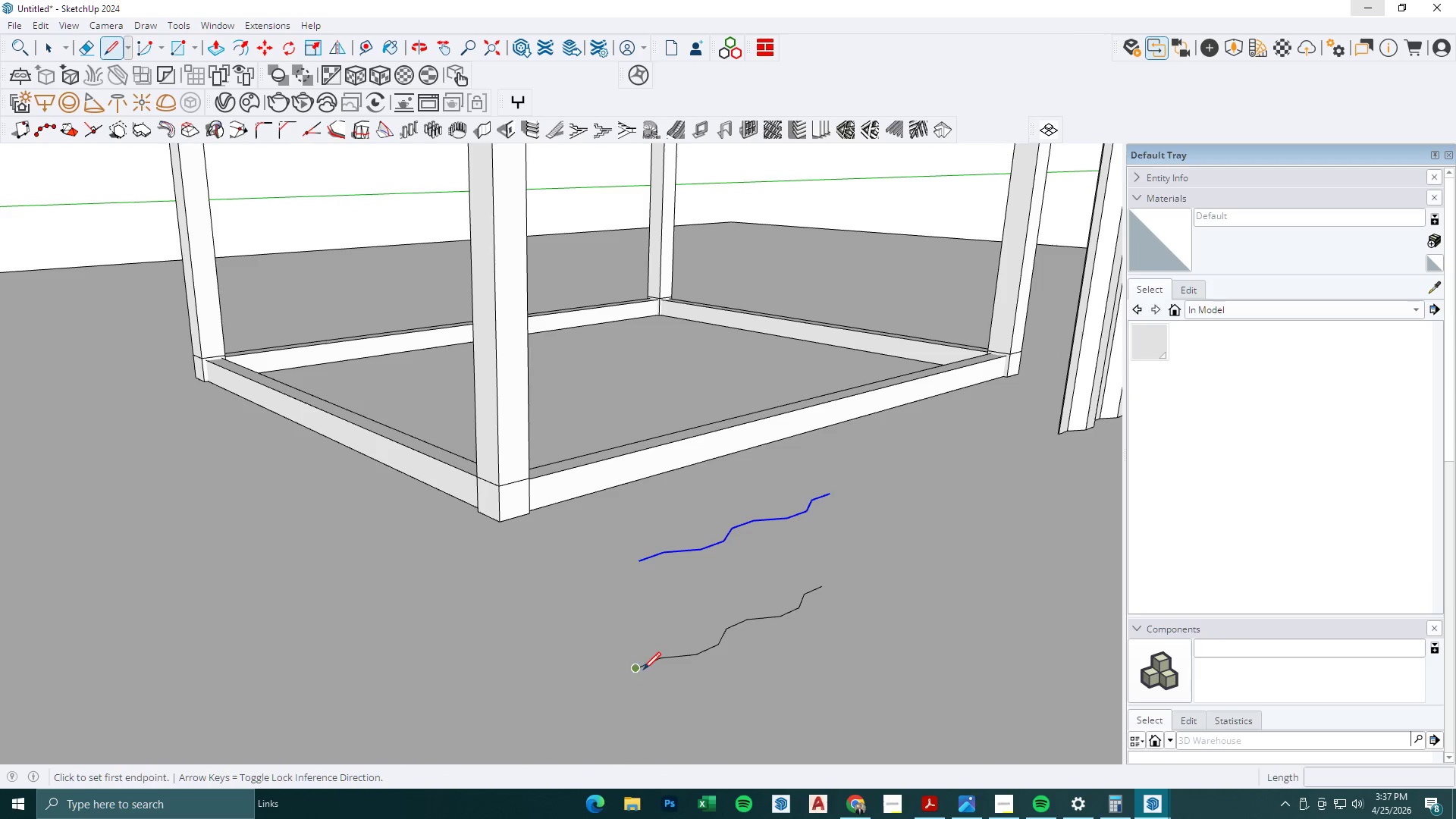 
left_click([643, 670])
 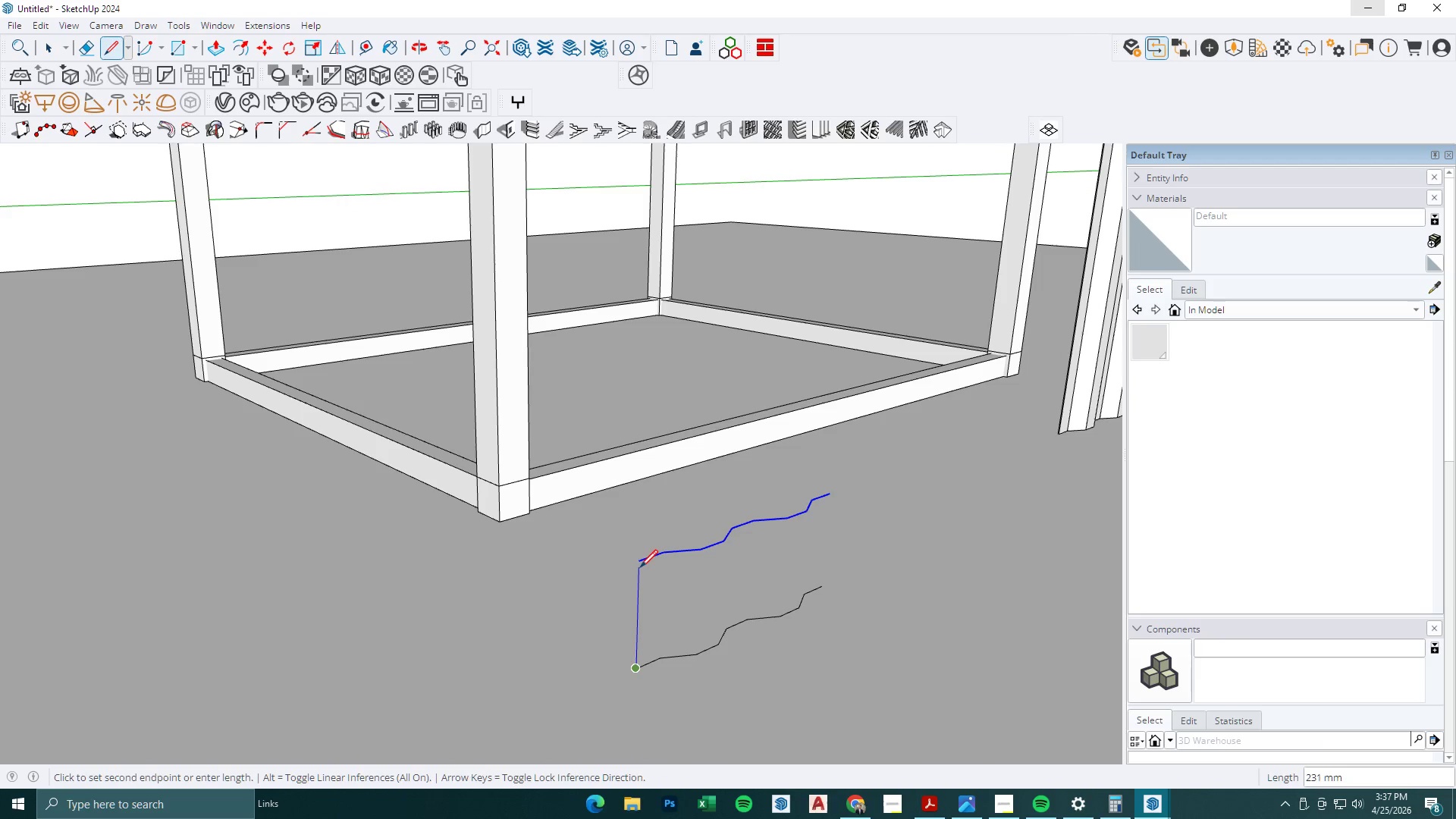 
left_click([640, 562])
 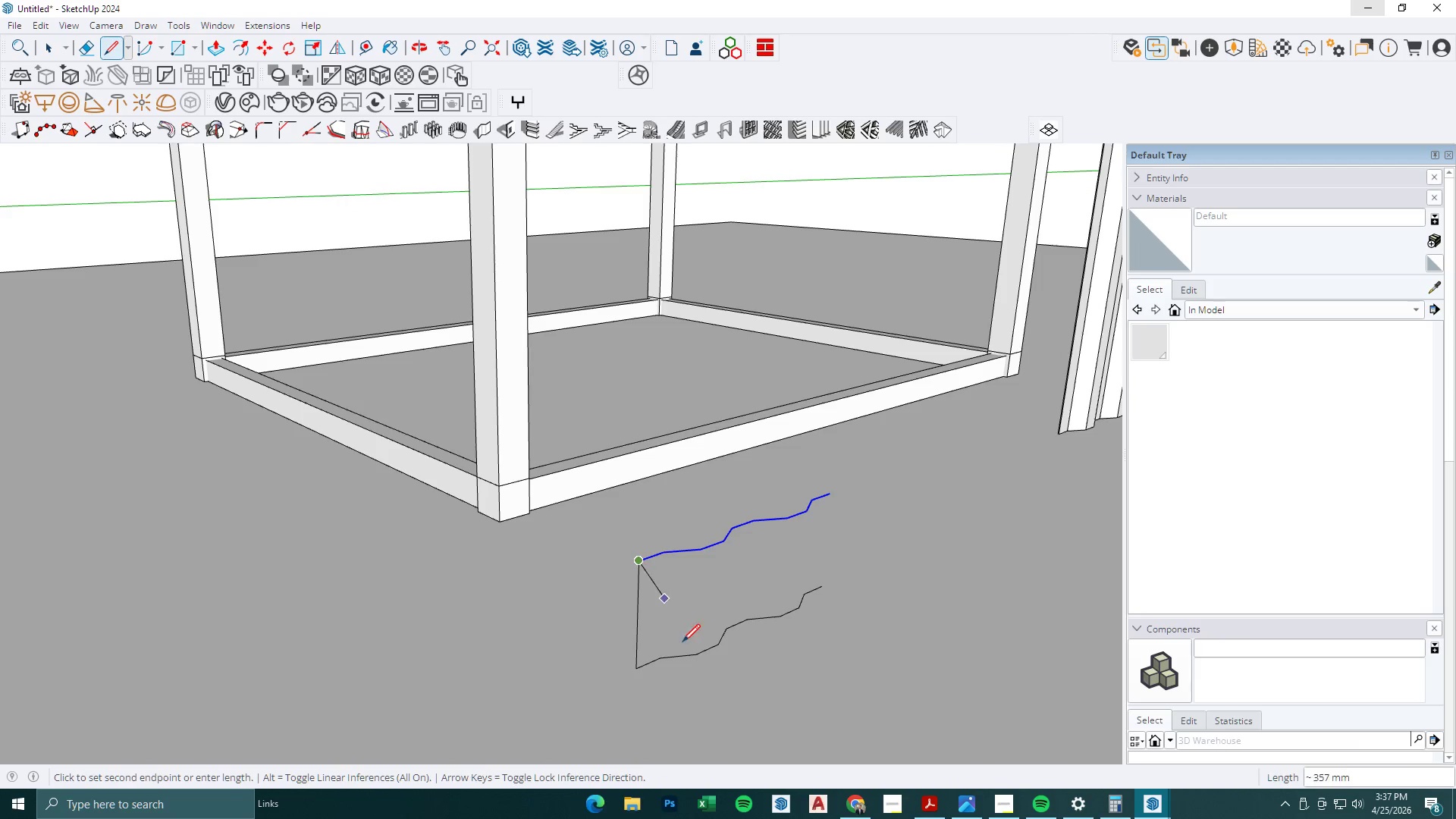 
key(Escape)
 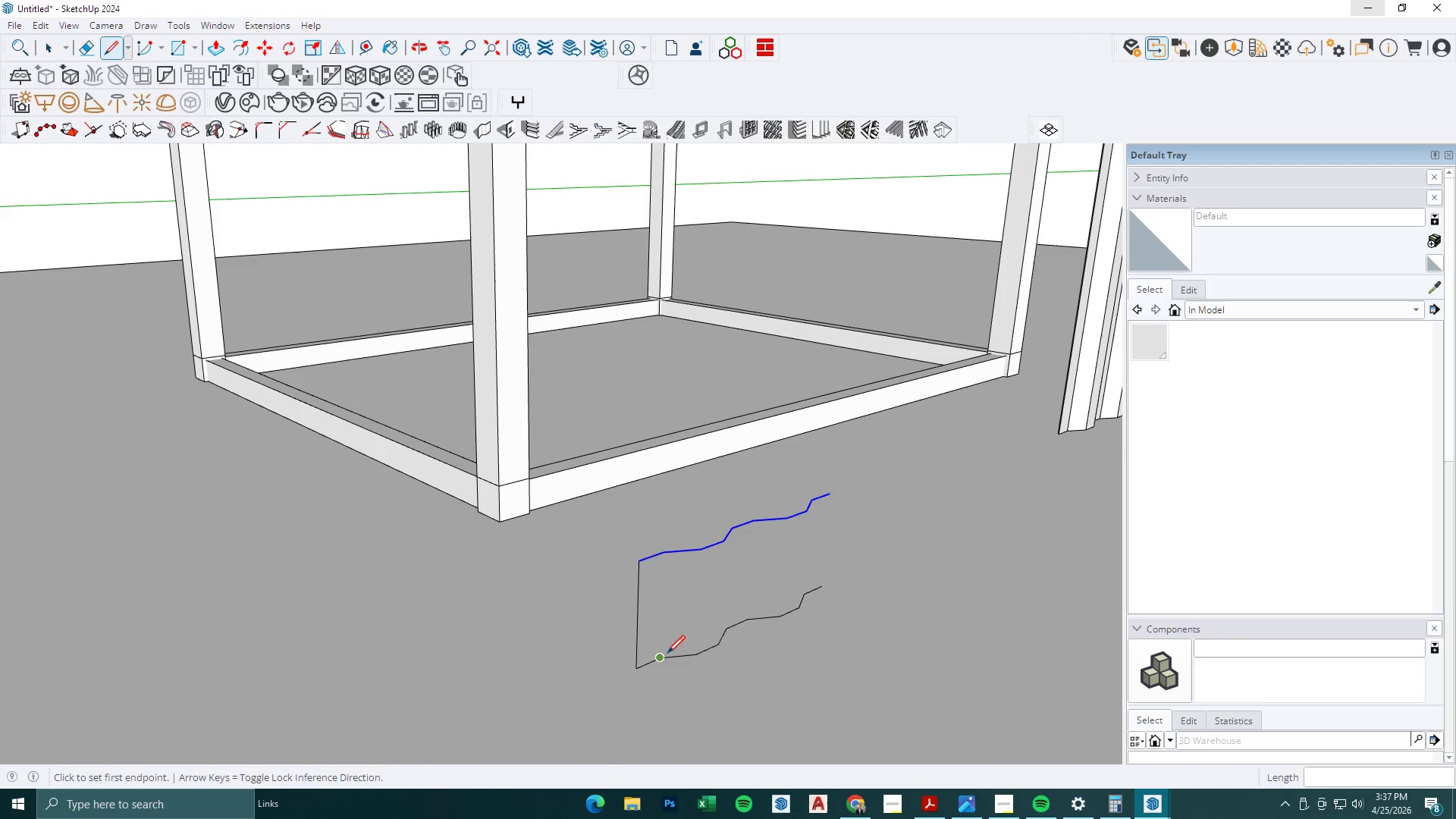 
left_click([667, 653])
 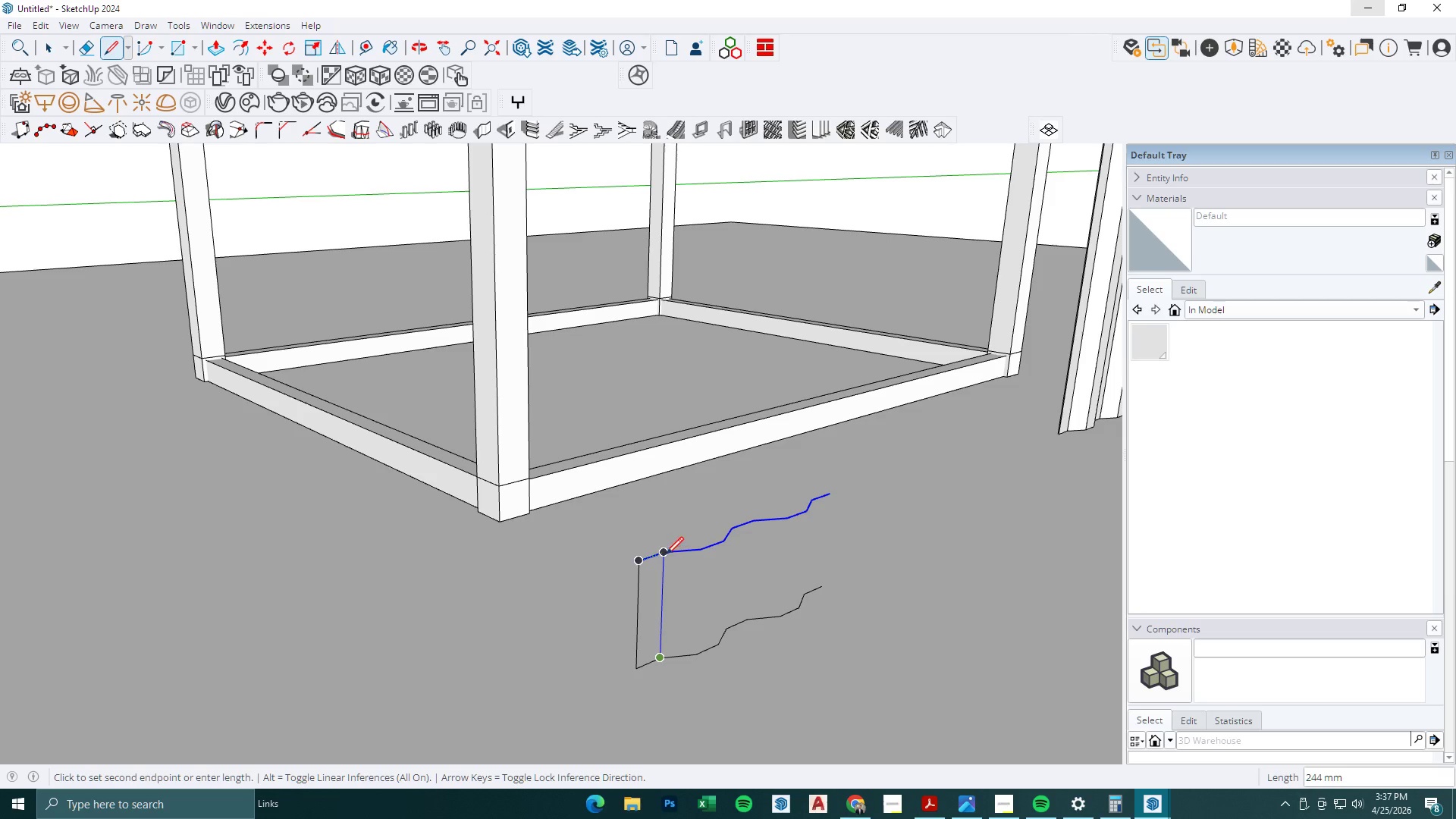 
left_click([665, 553])
 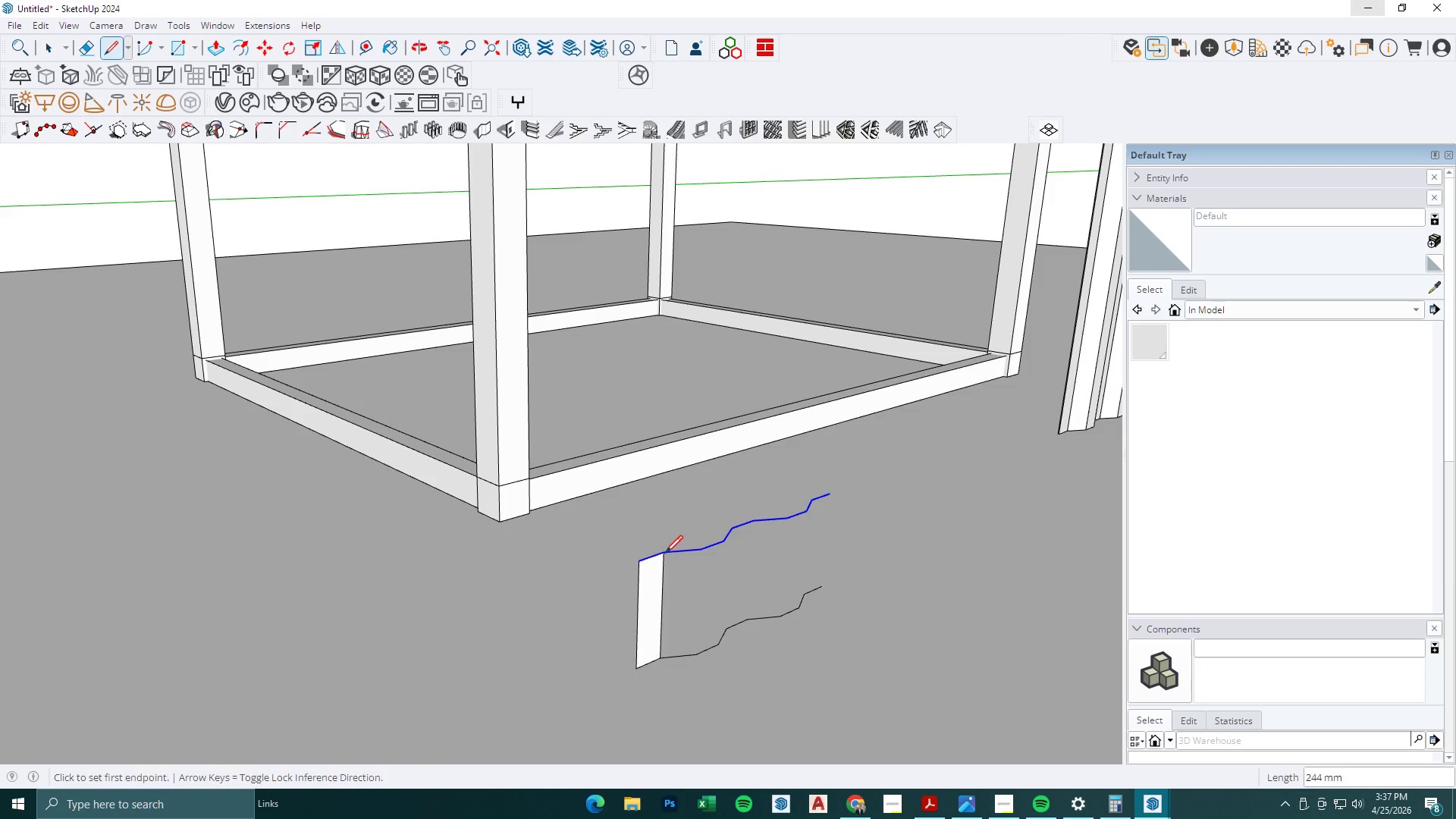 
key(Escape)
 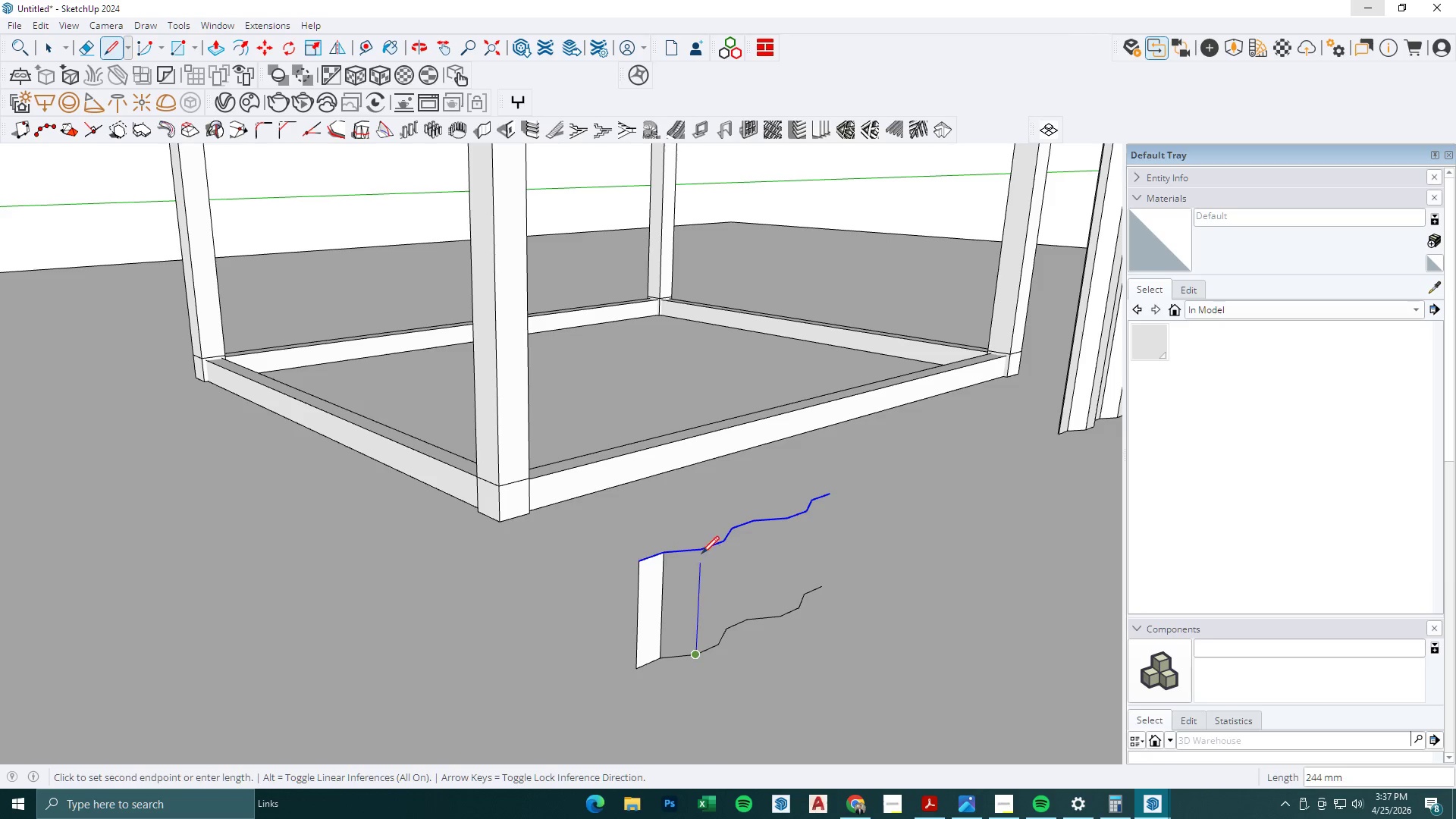 
left_click([701, 548])
 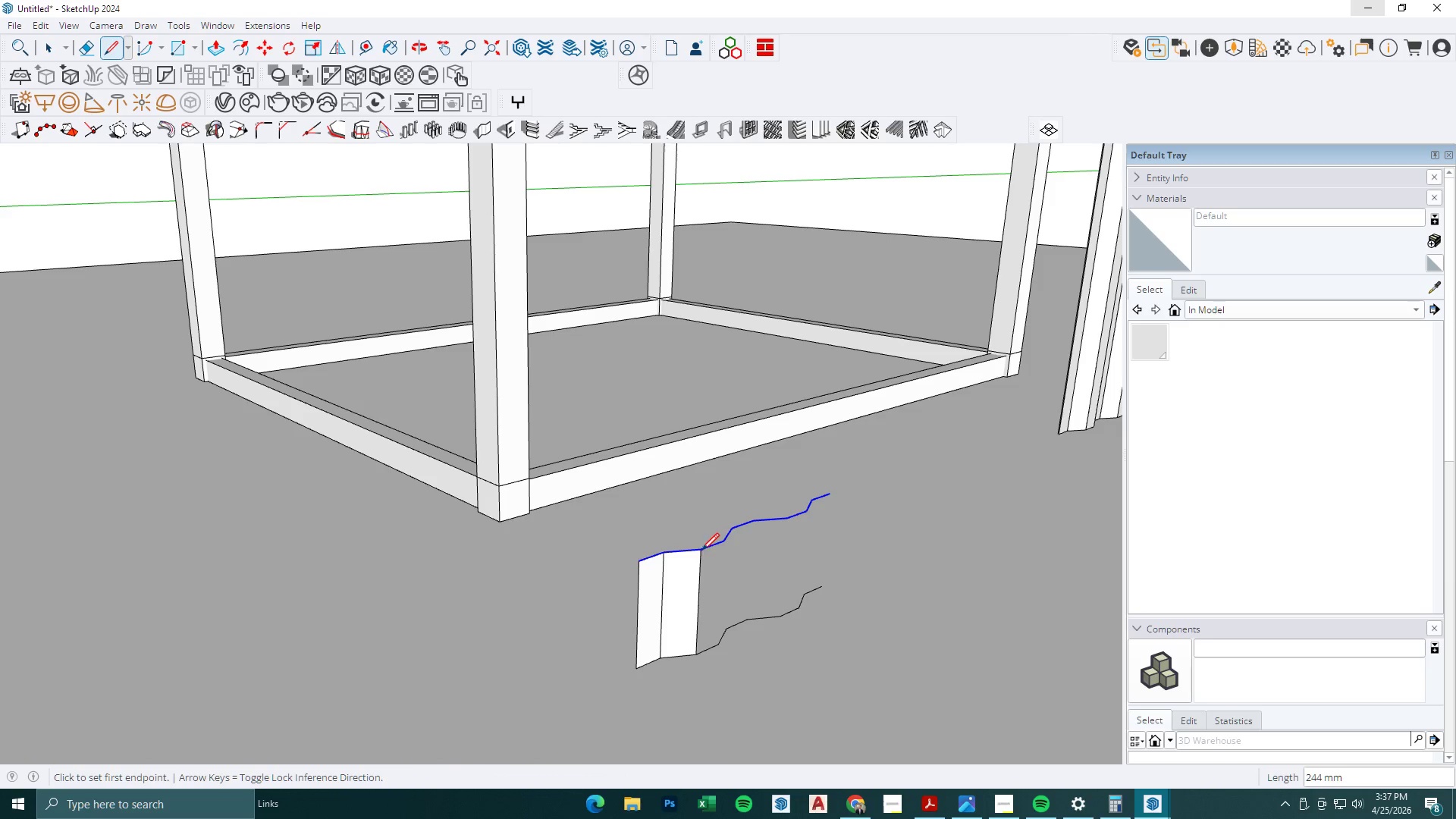 
key(Escape)
 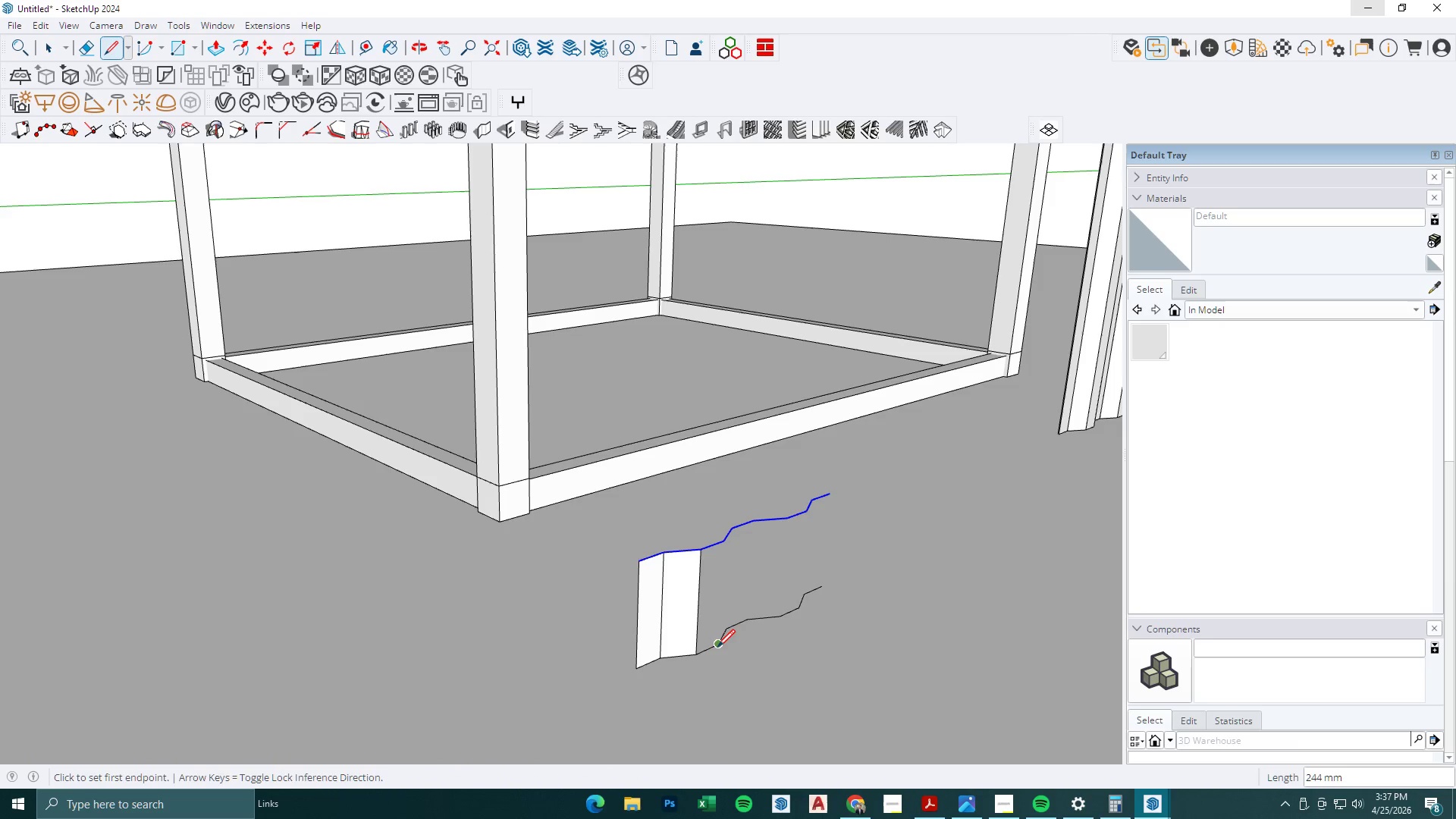 
left_click([717, 647])
 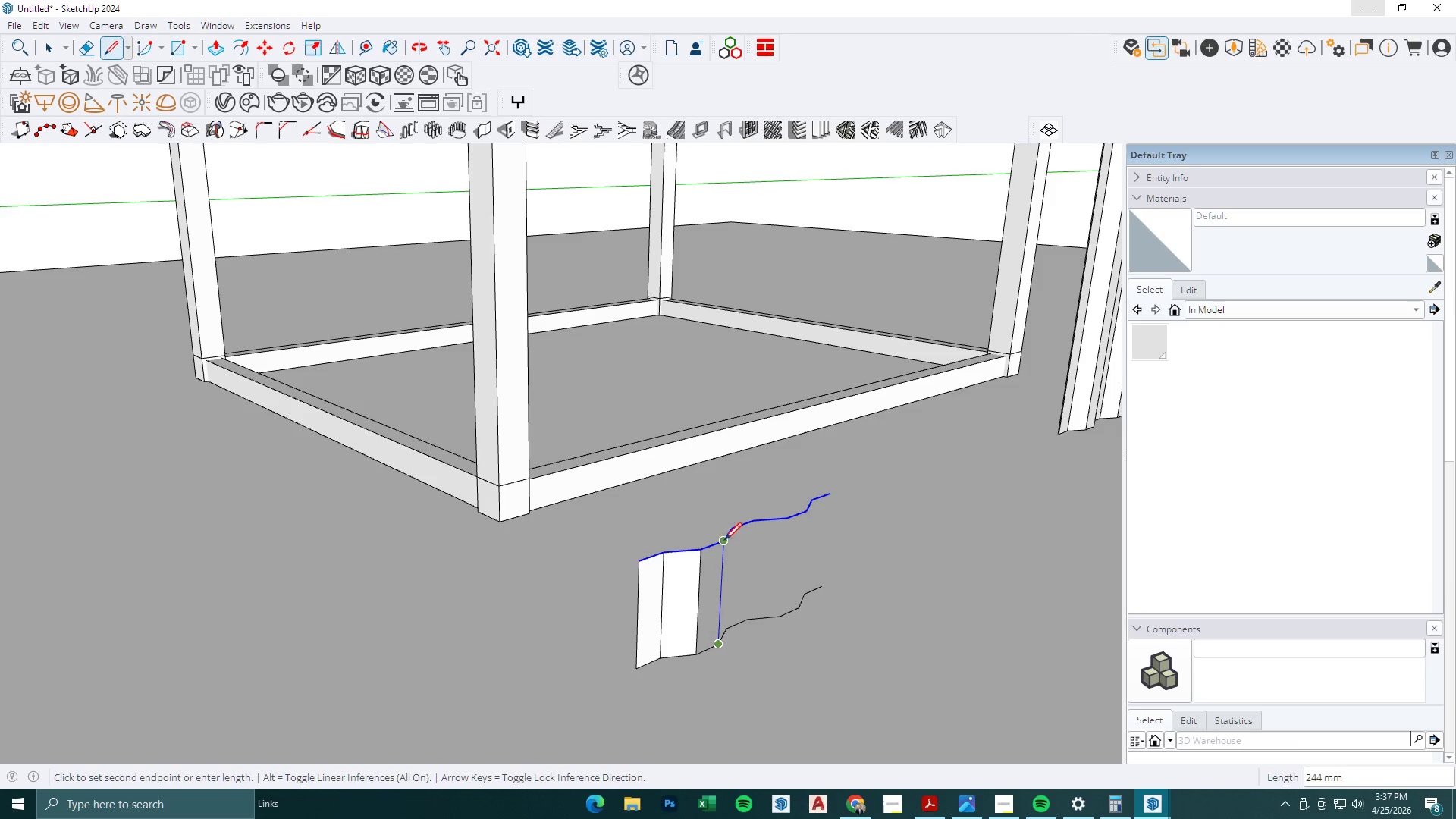 
left_click([724, 540])
 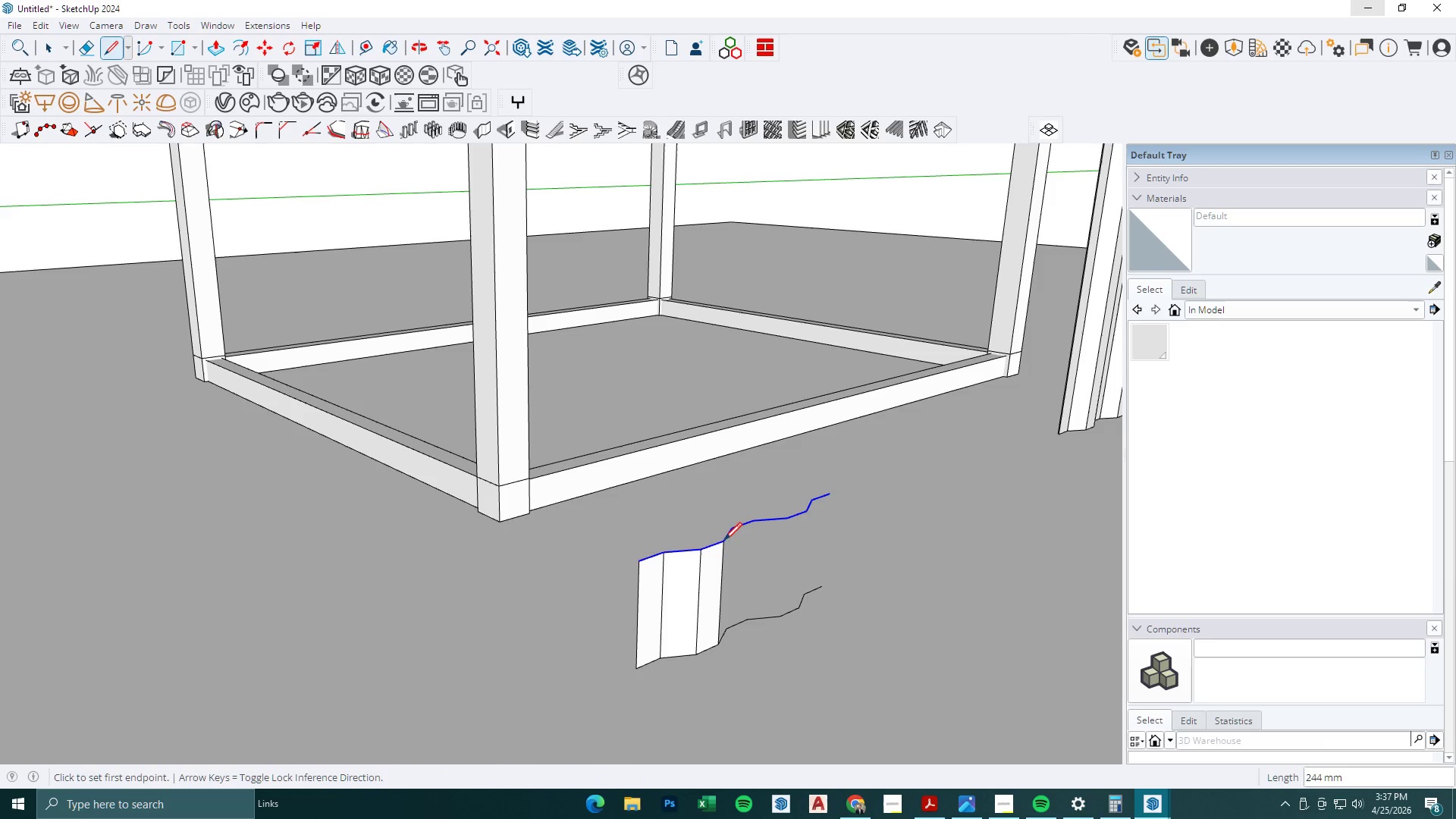 
key(Escape)
 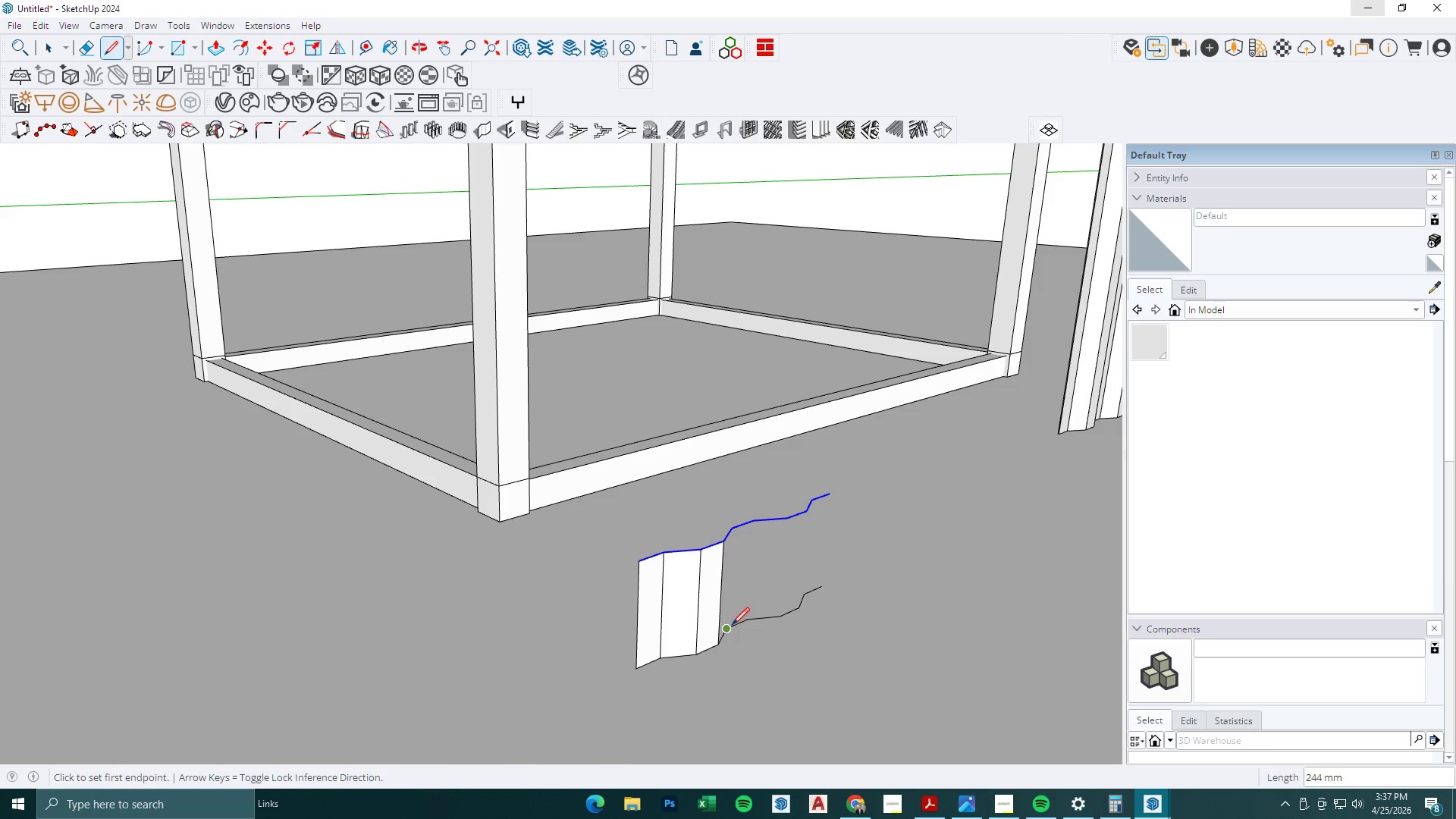 
left_click([732, 625])
 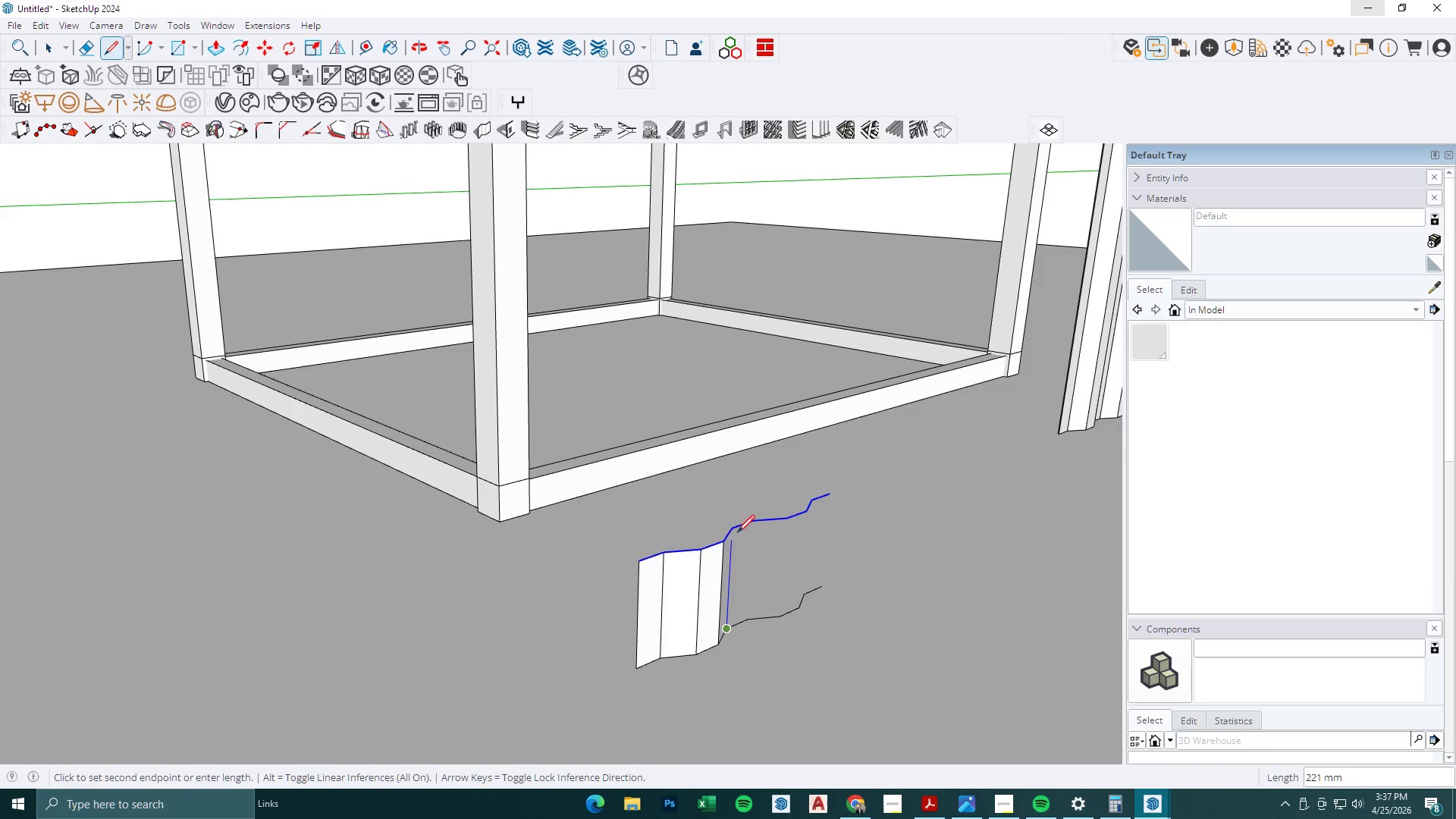 
left_click([736, 529])
 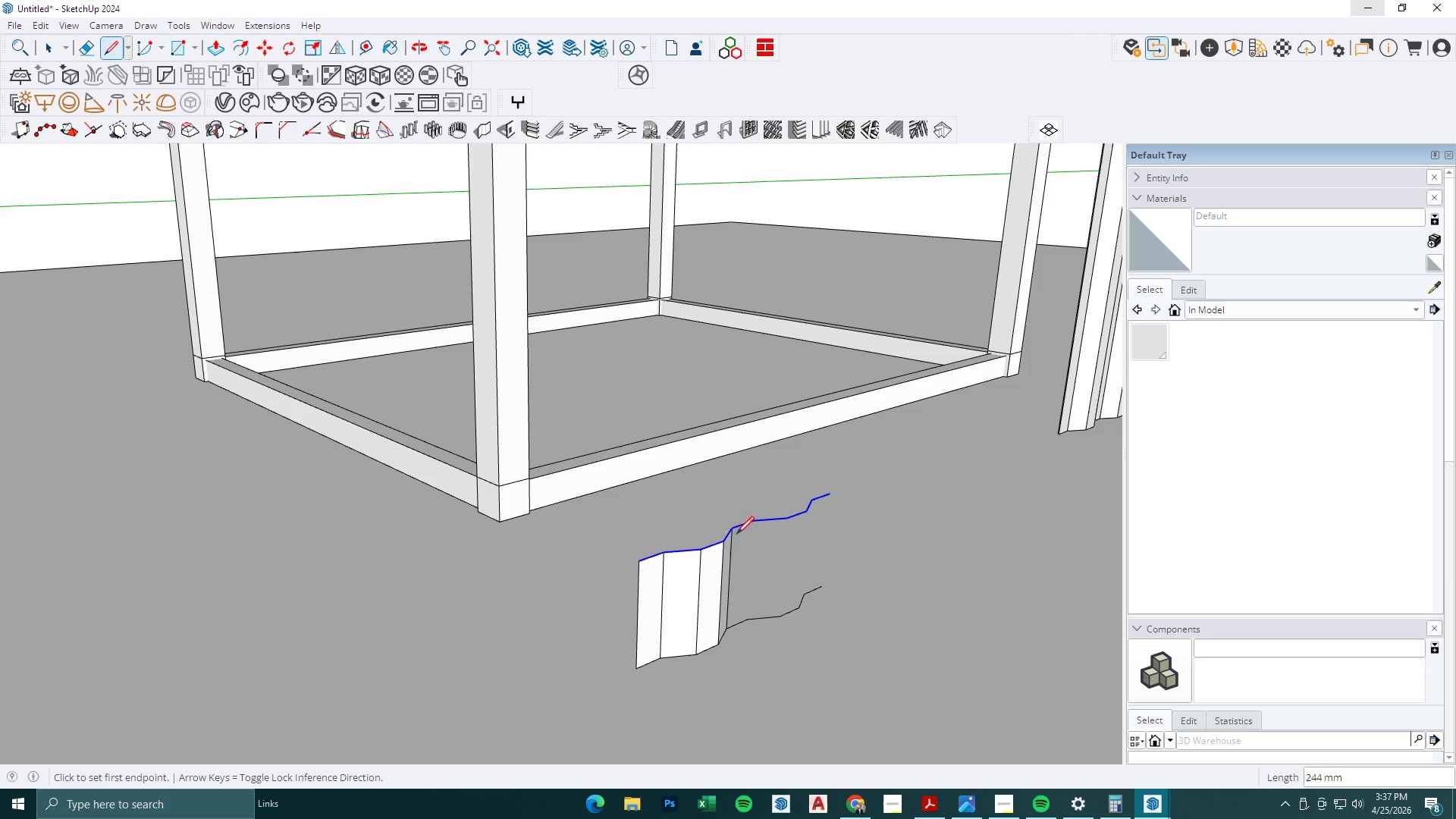 
key(Escape)
 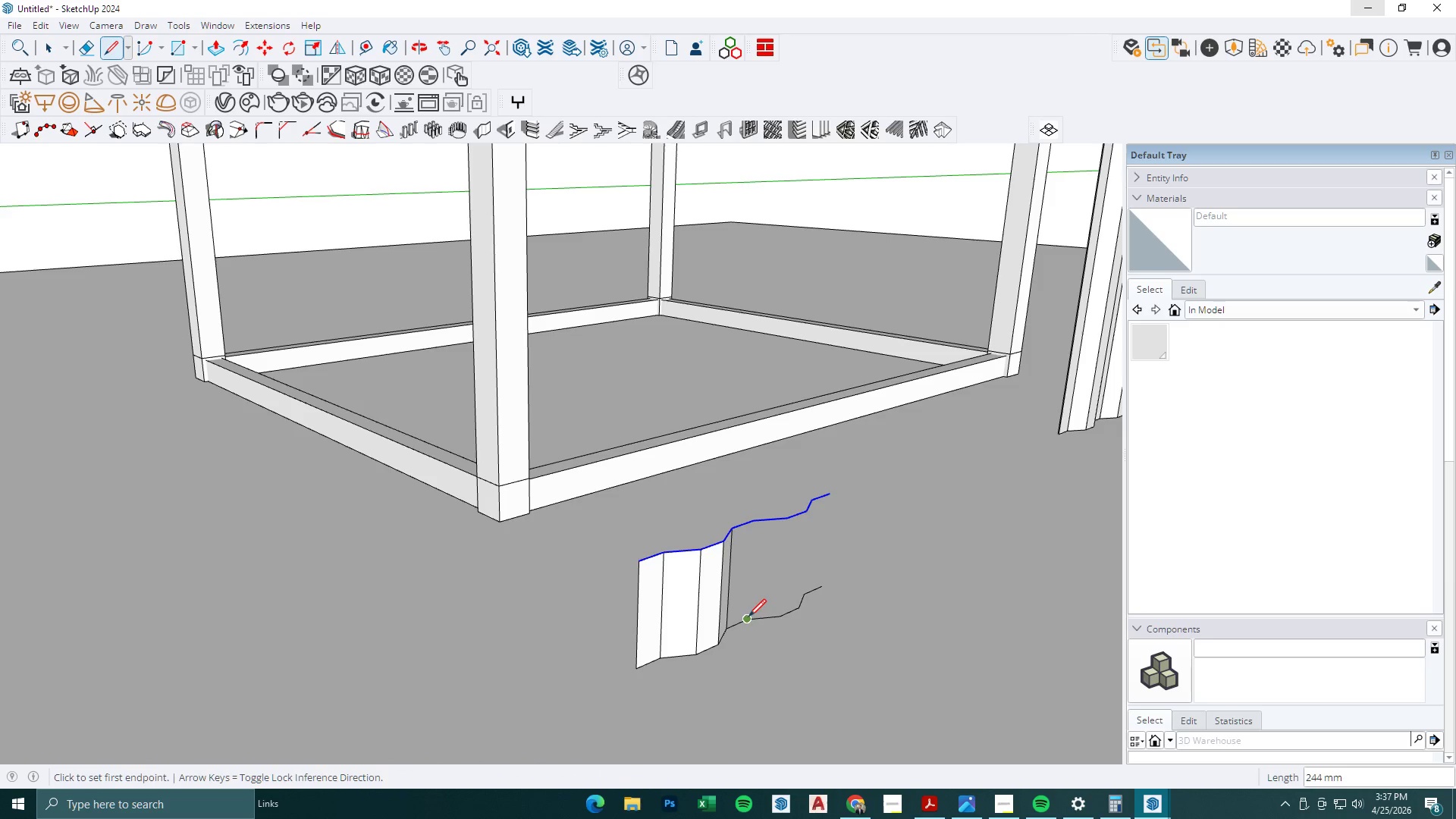 
left_click([748, 617])
 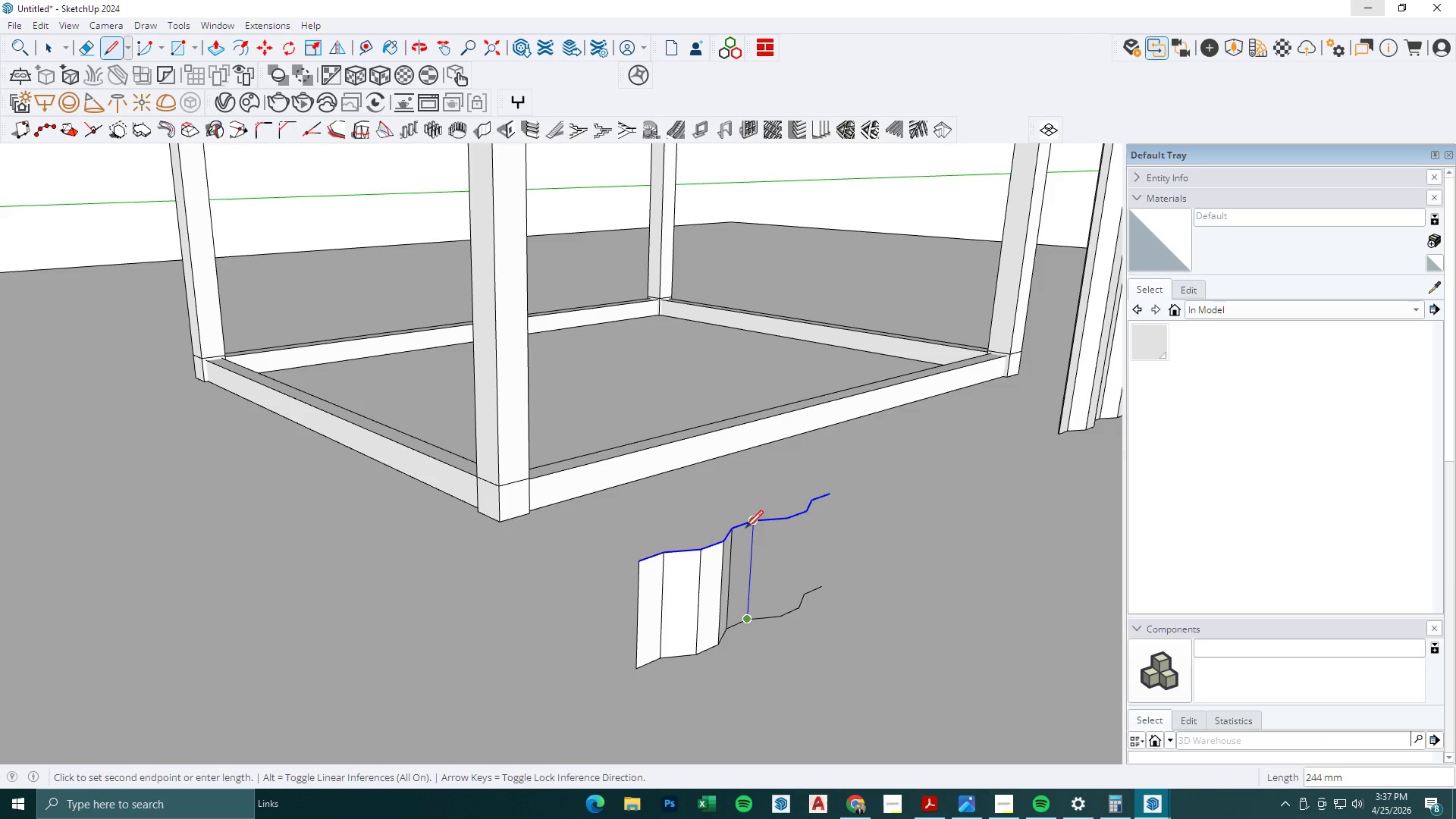 
left_click([745, 526])
 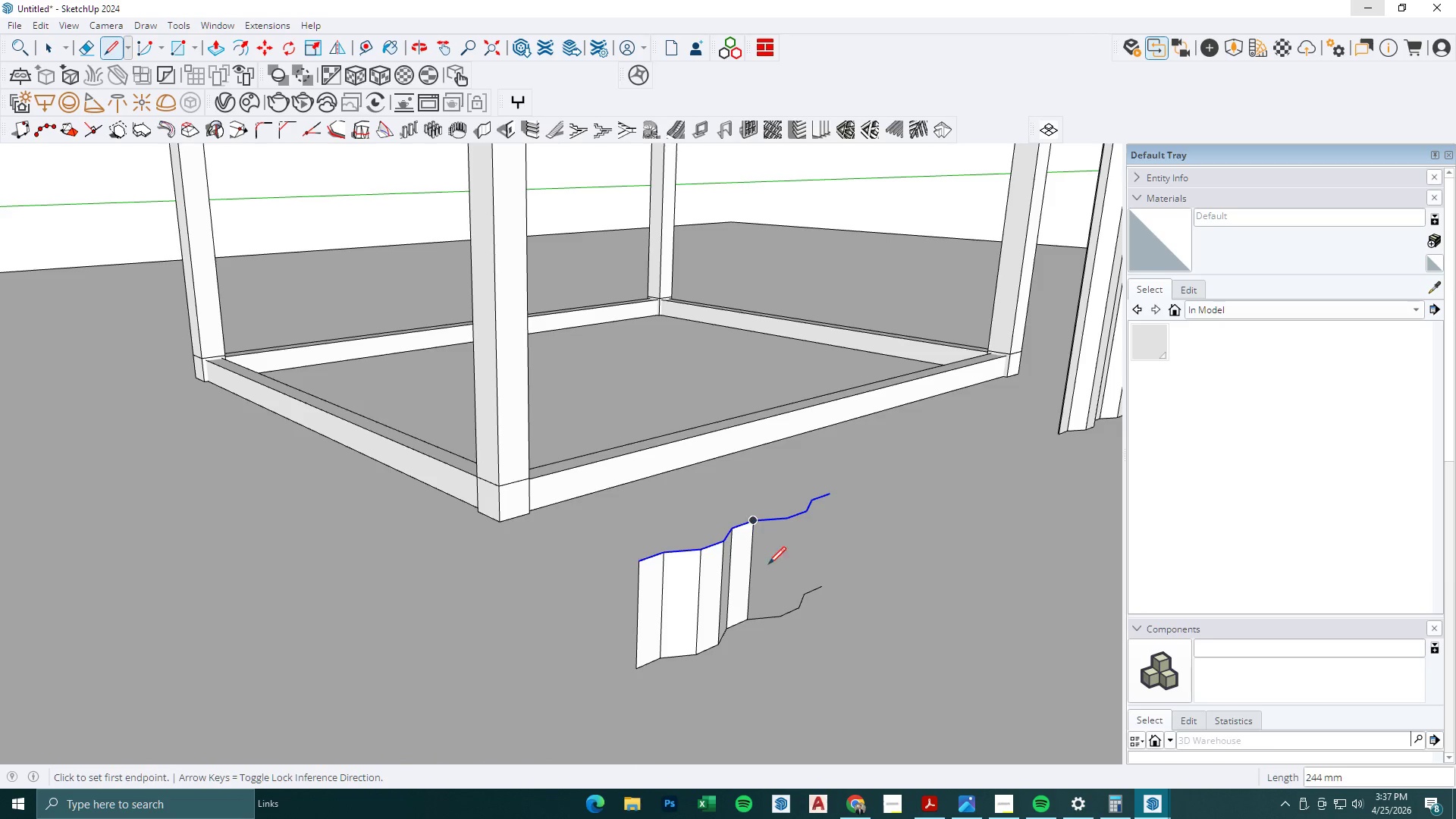 
key(Escape)
 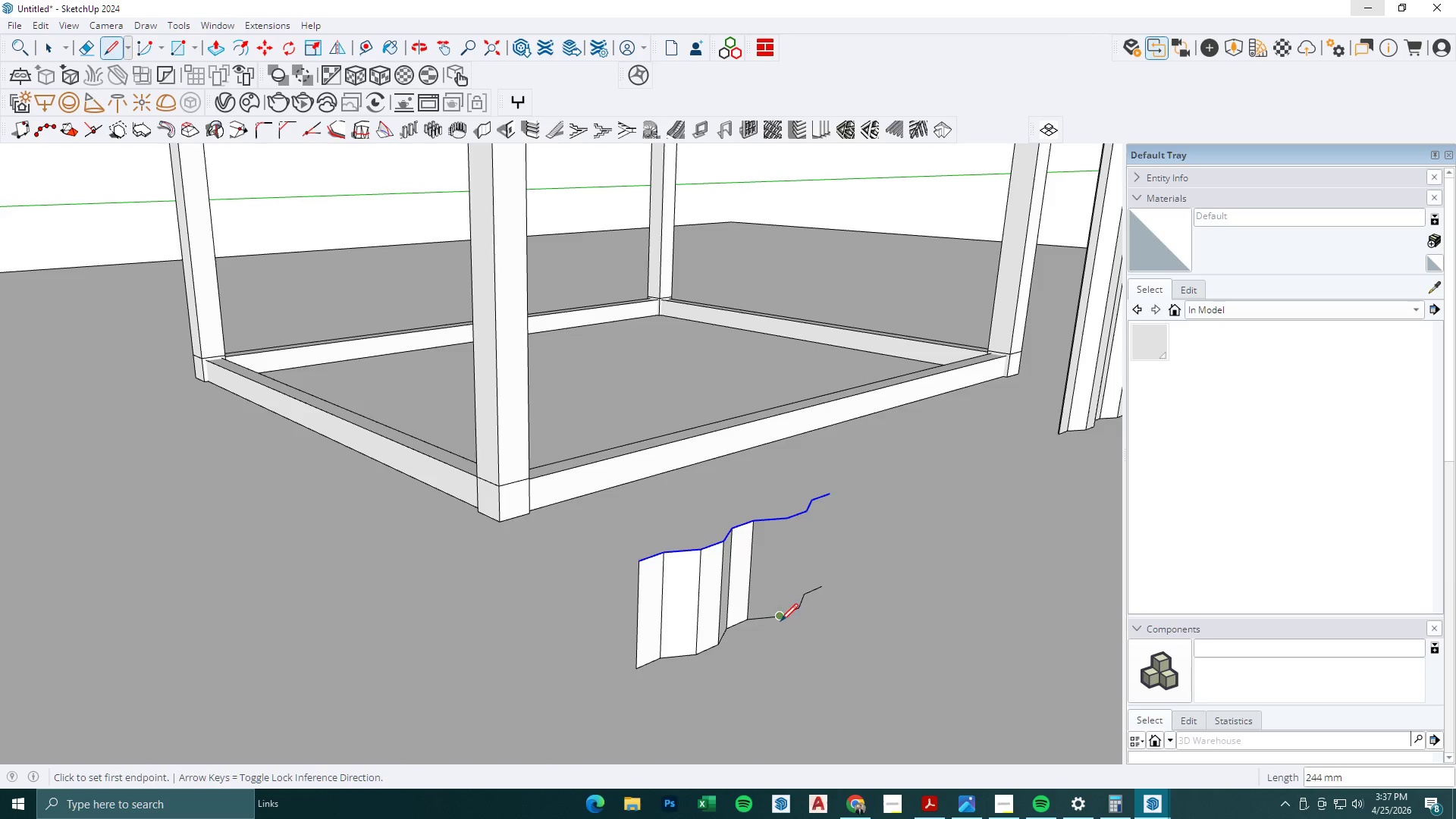 
left_click([781, 621])
 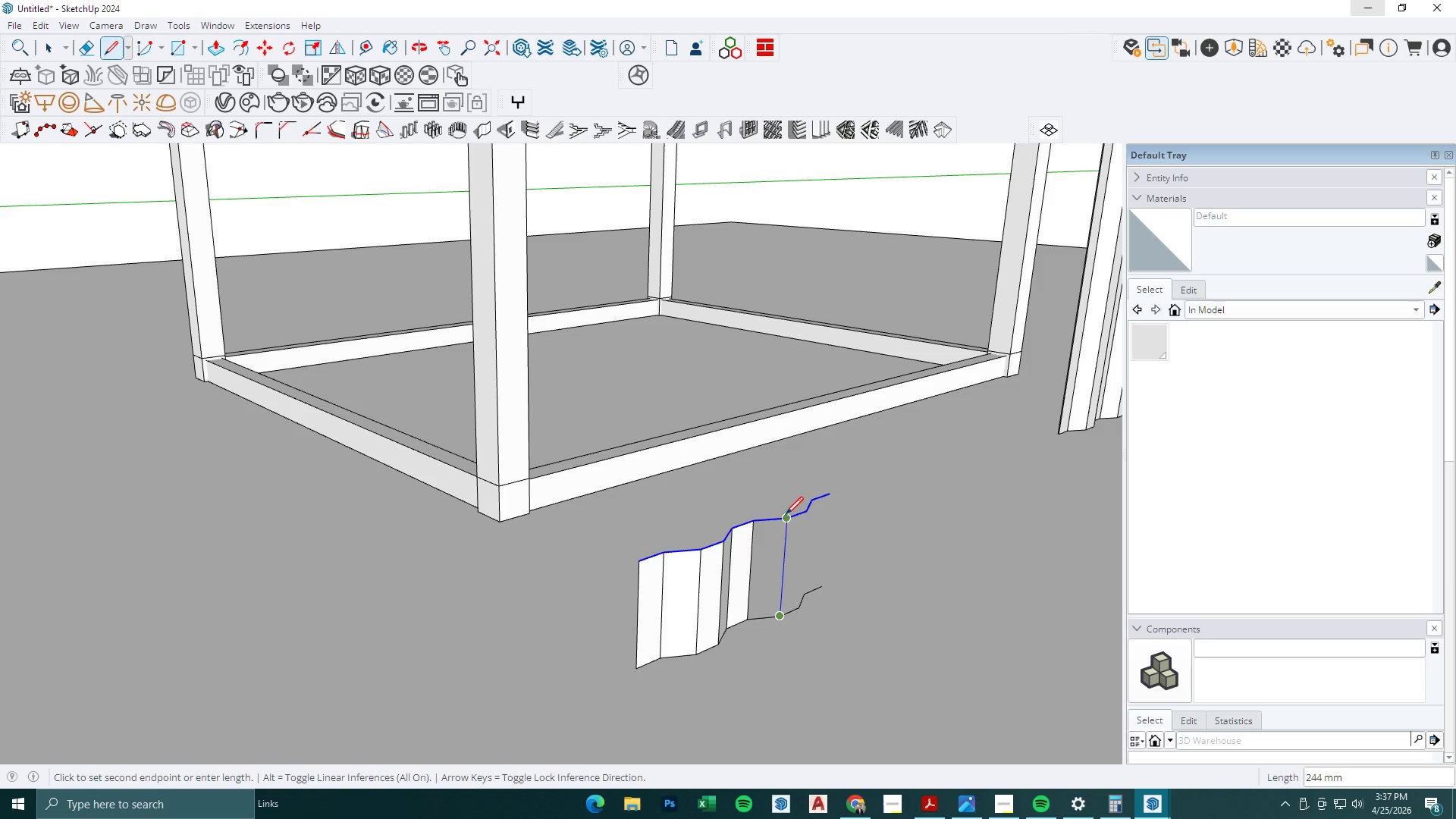 
left_click([786, 514])
 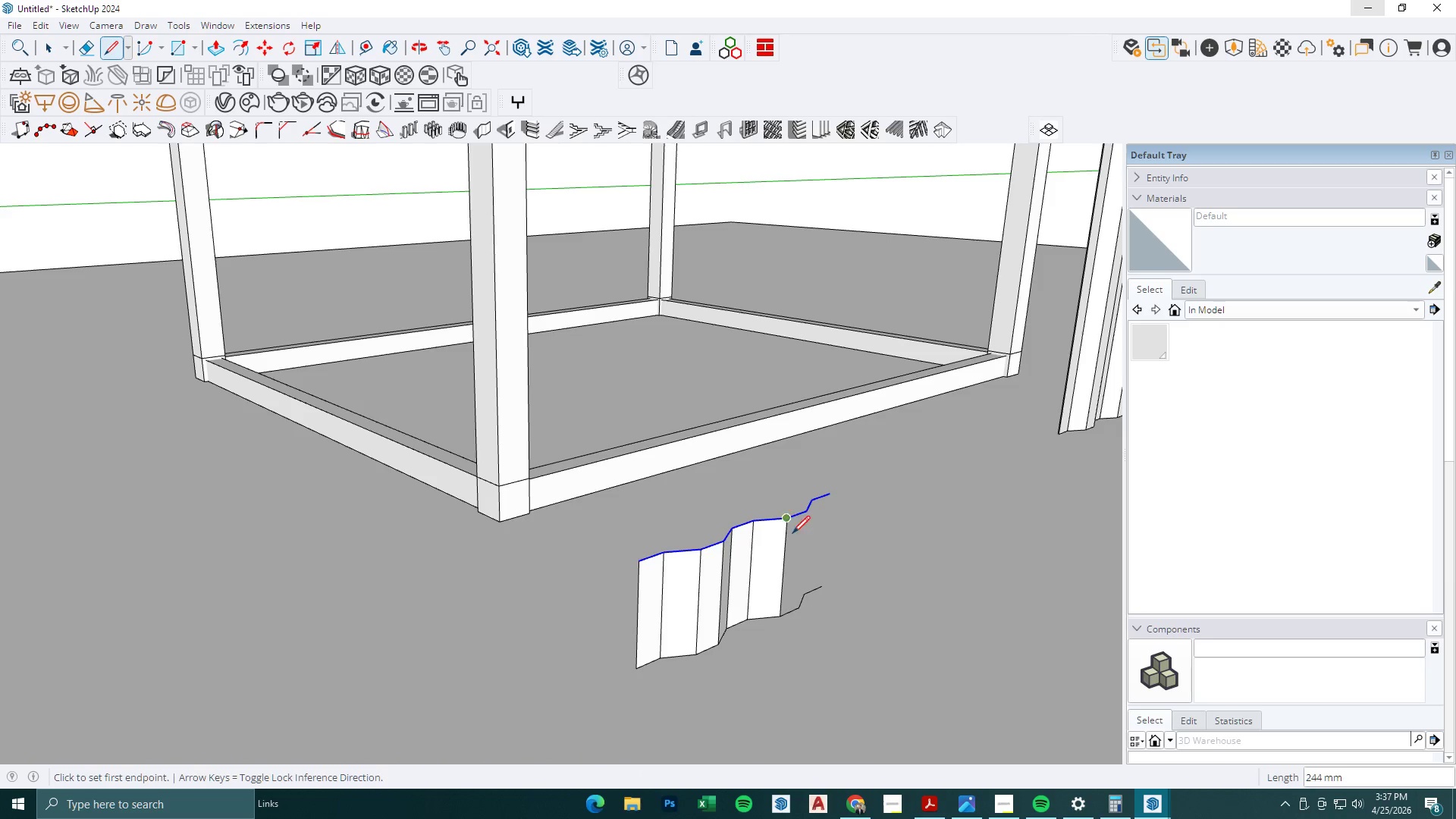 
key(Escape)
 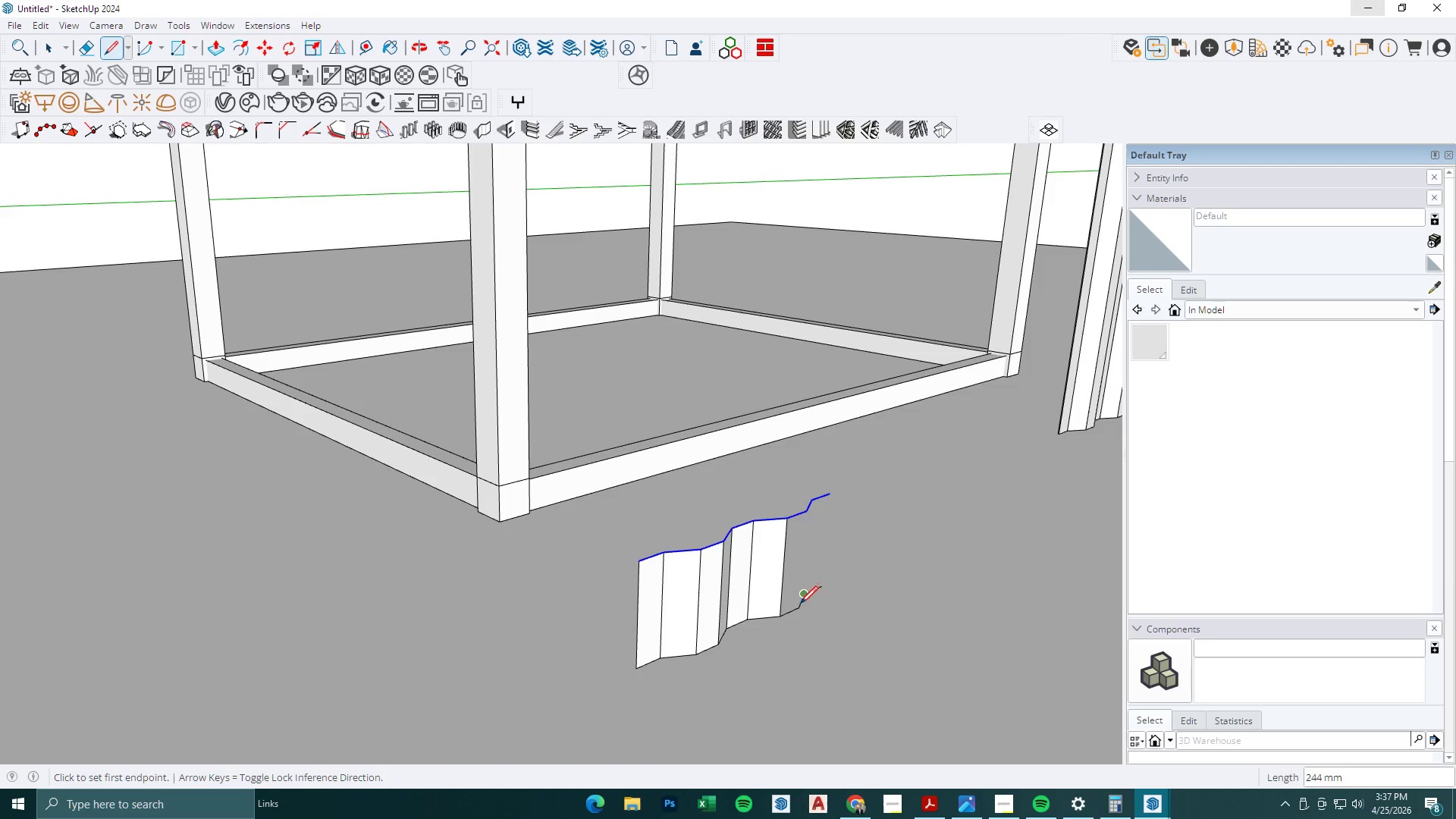 
left_click([799, 607])
 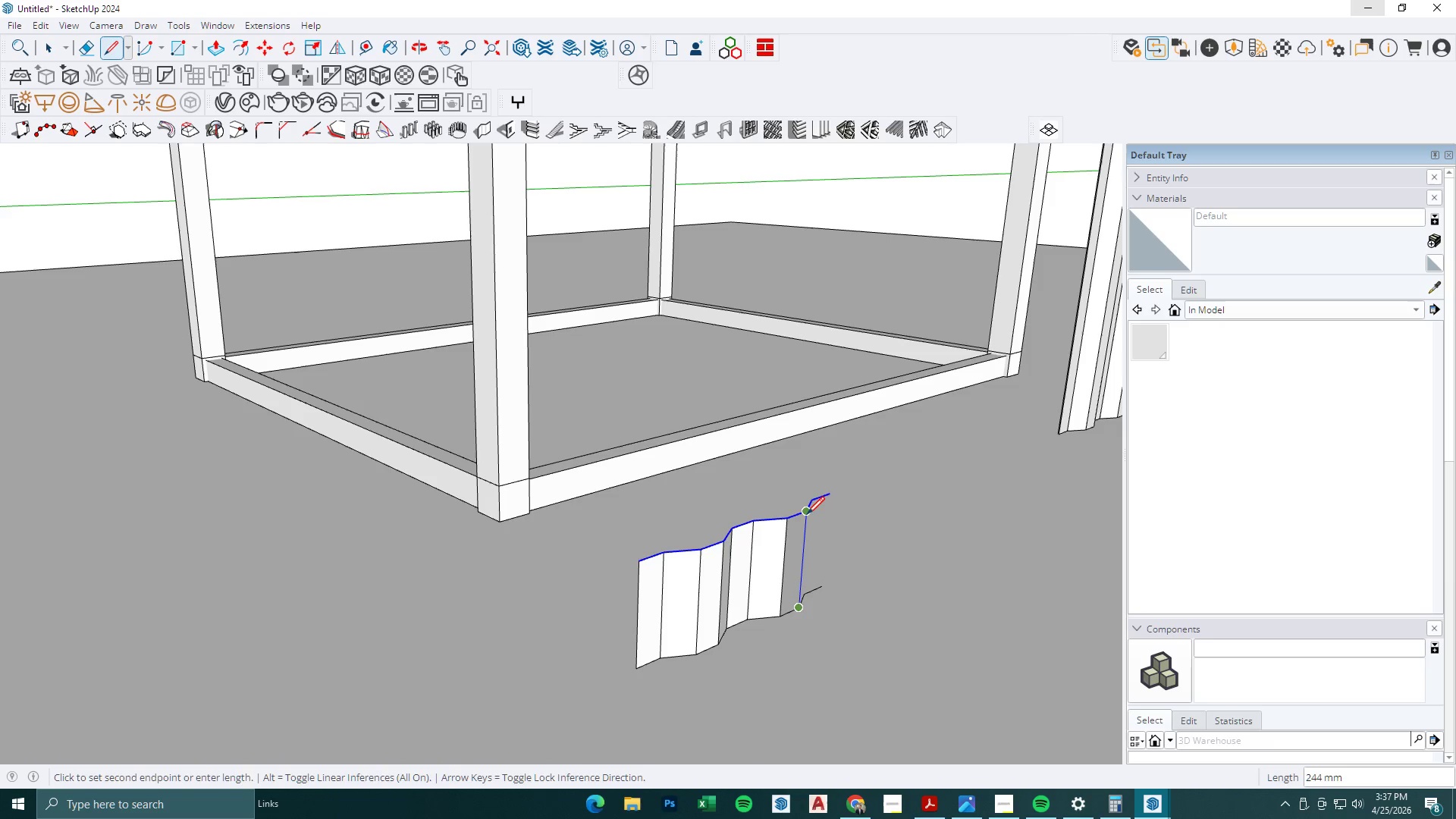 
left_click([807, 514])
 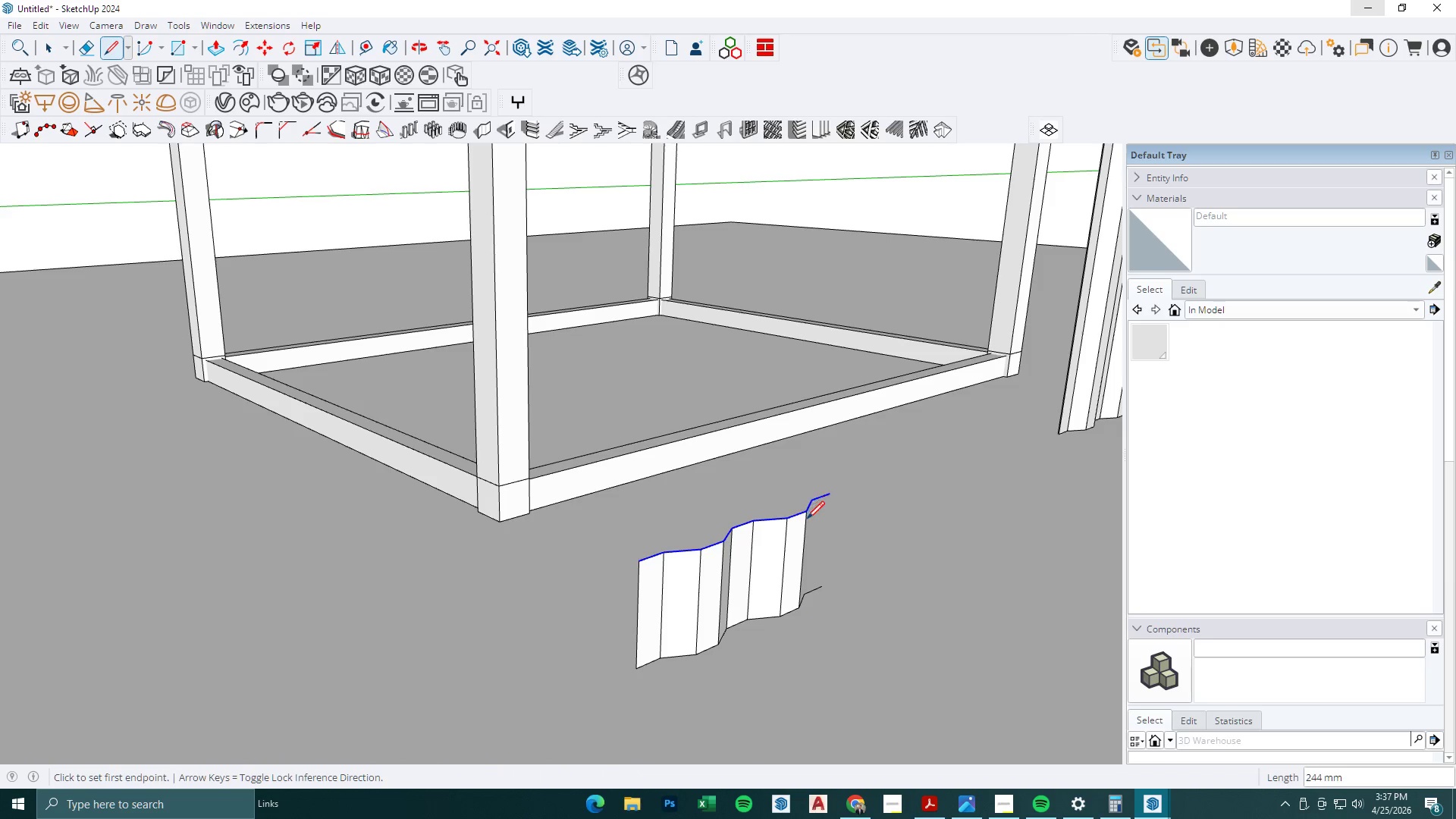 
key(Escape)
 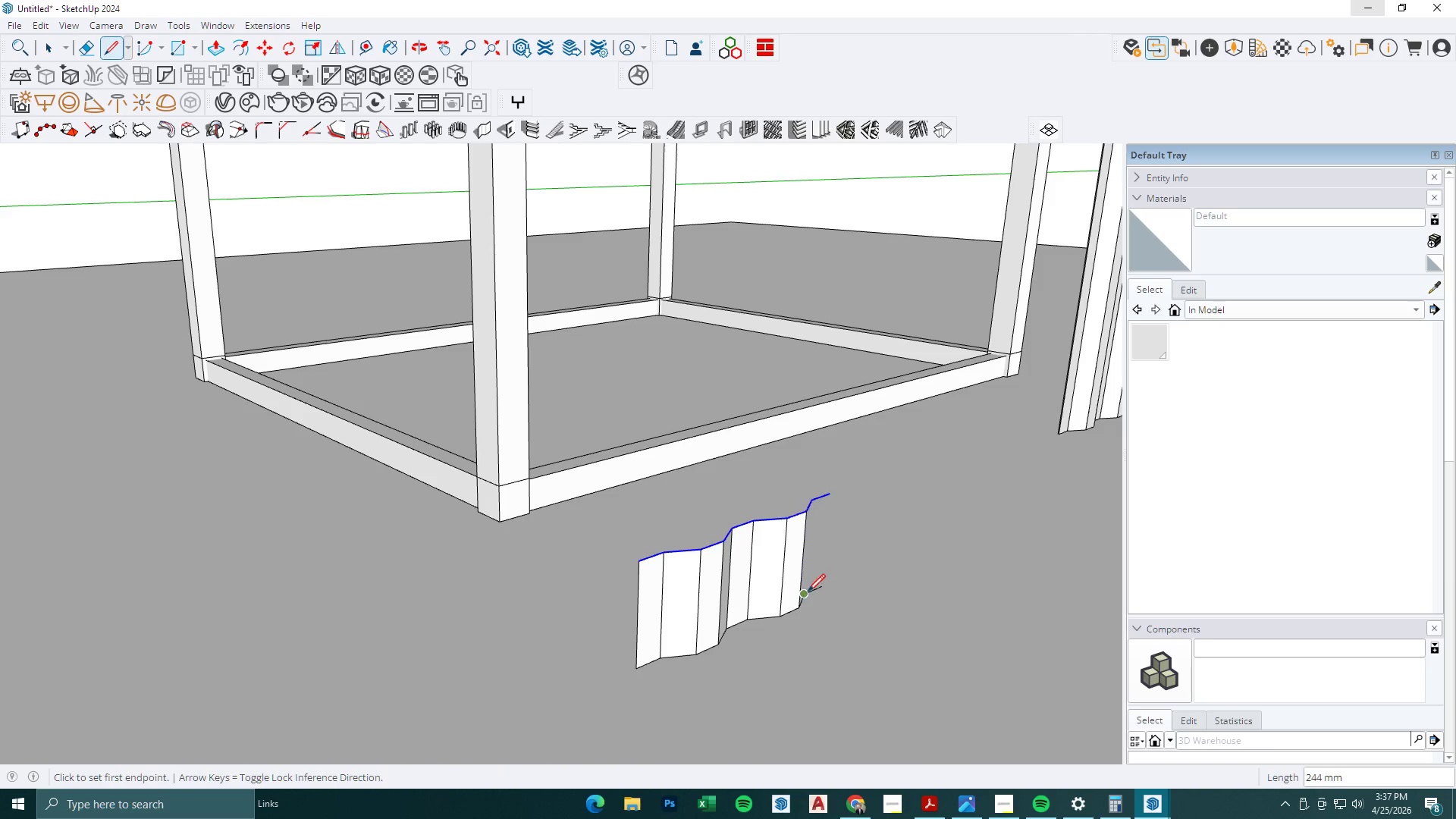 
left_click([808, 592])
 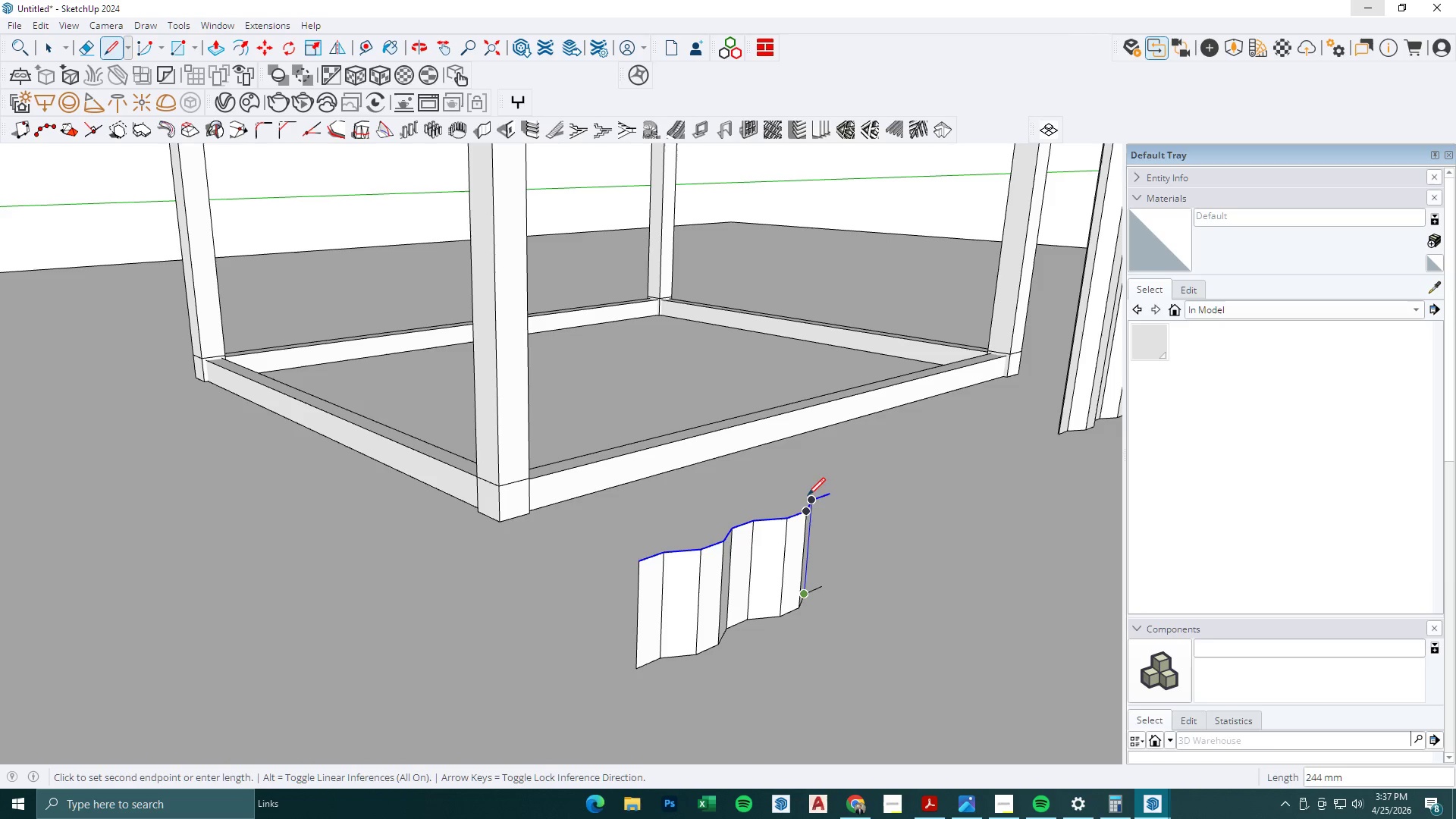 
left_click([811, 497])
 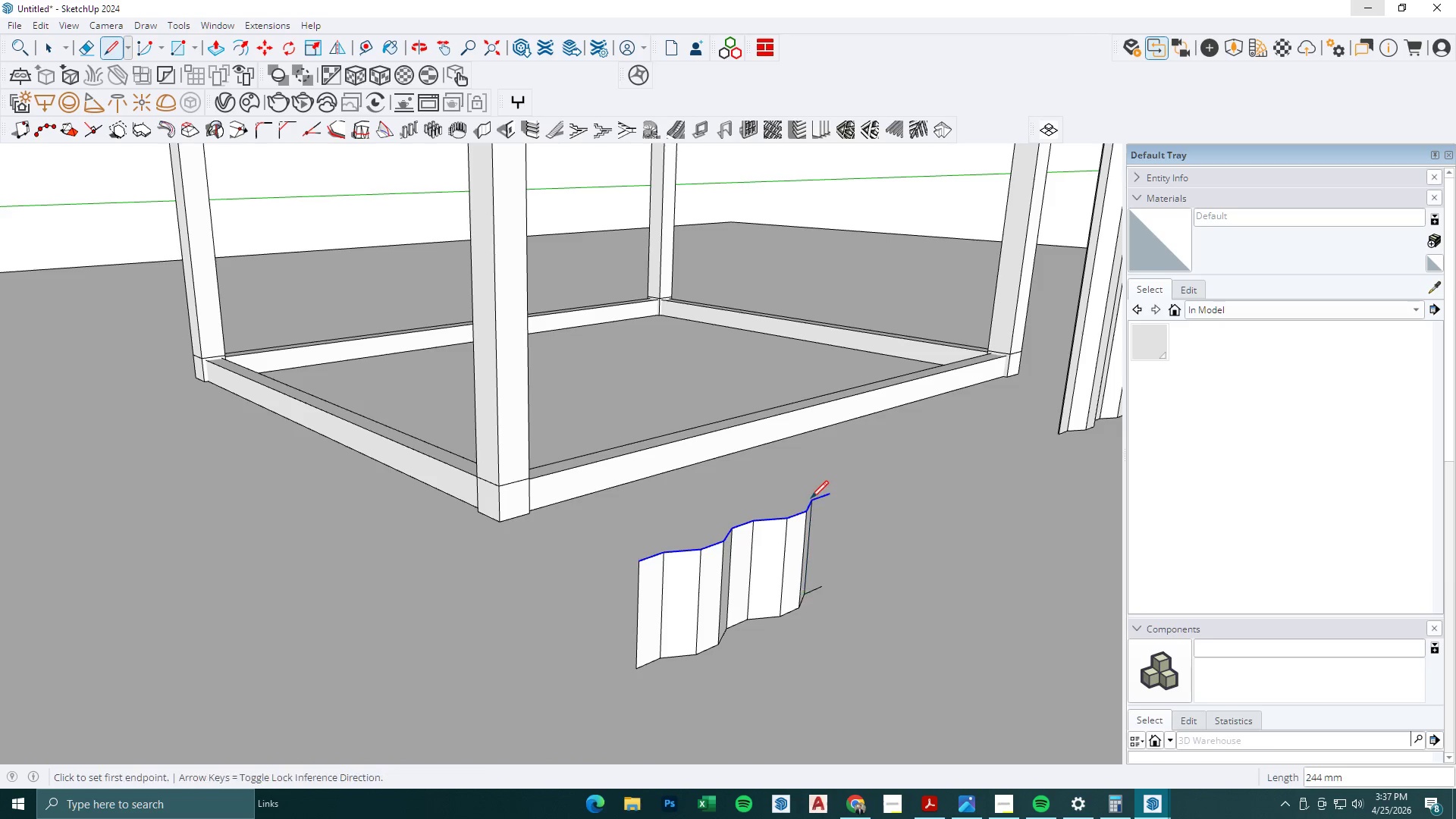 
key(Escape)
 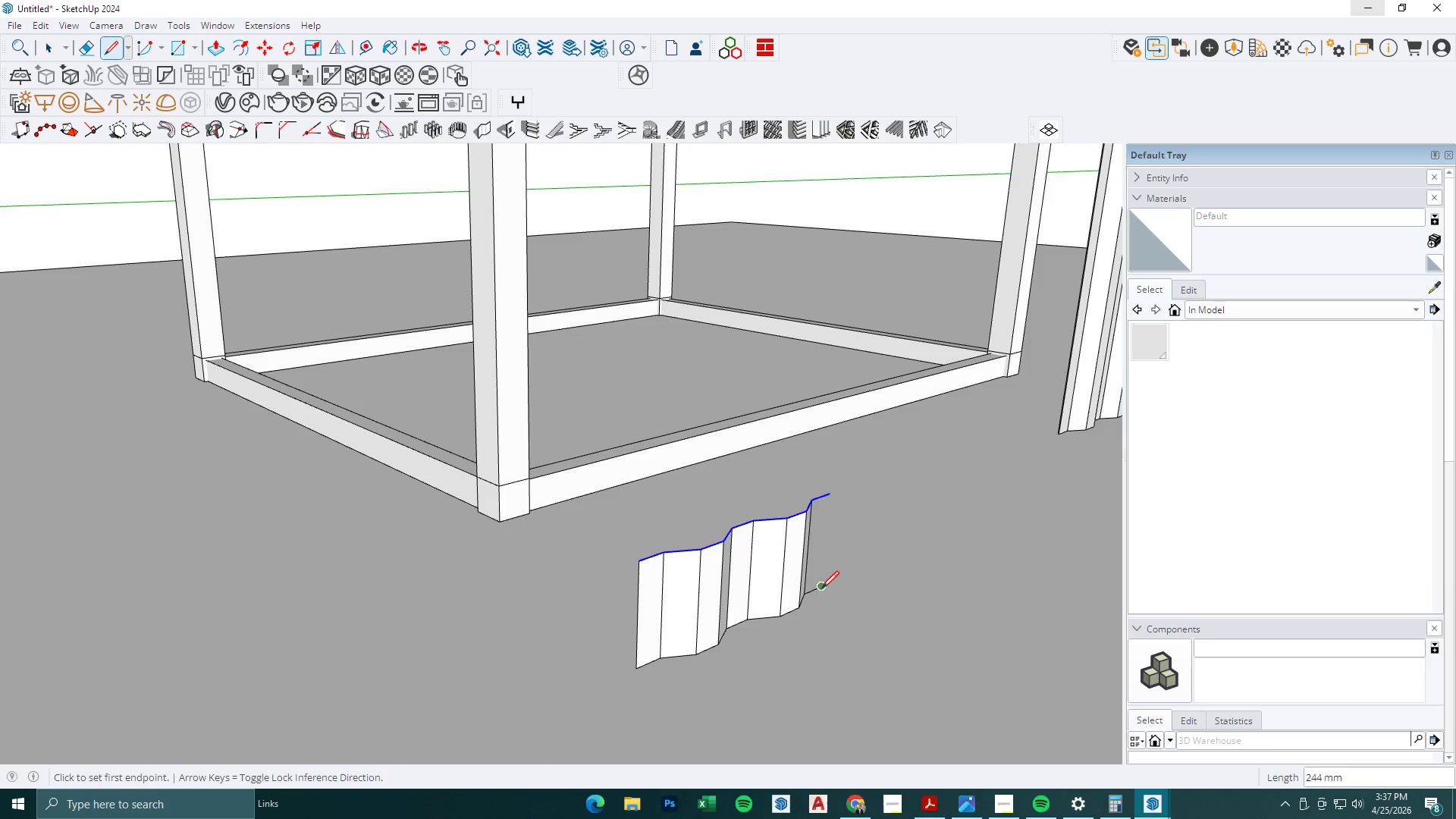 
left_click([822, 588])
 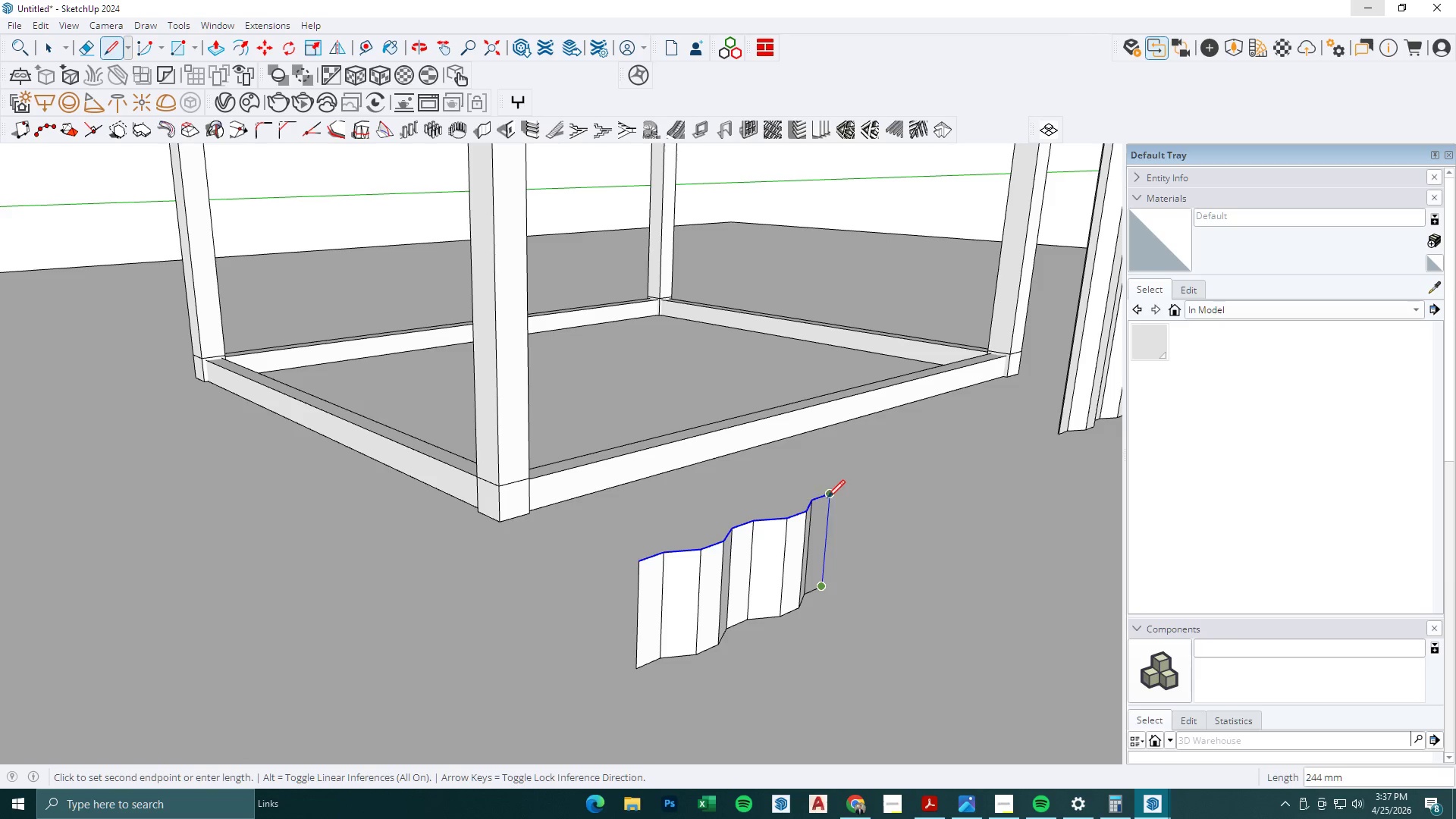 
left_click([827, 497])
 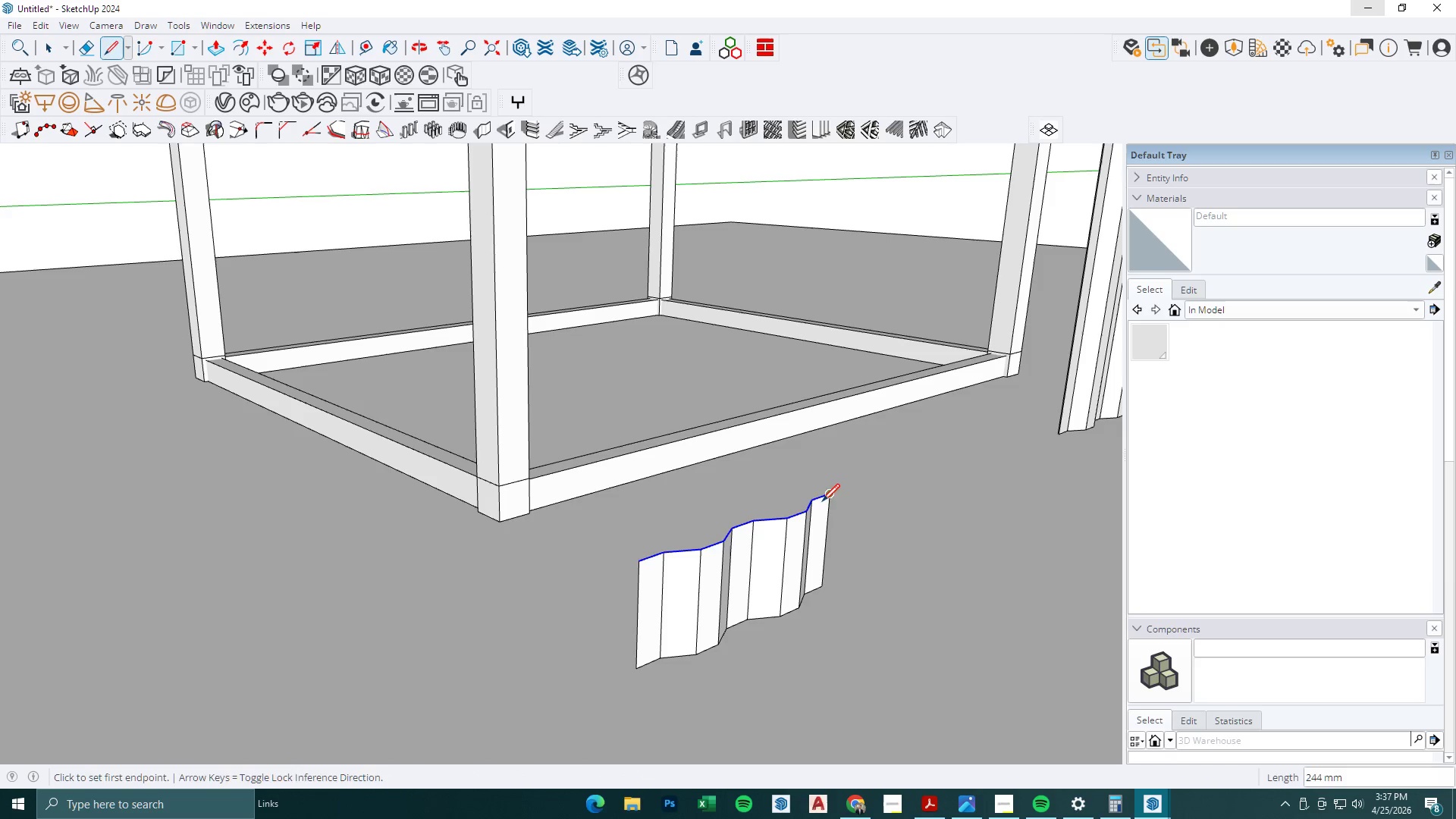 
key(Space)
 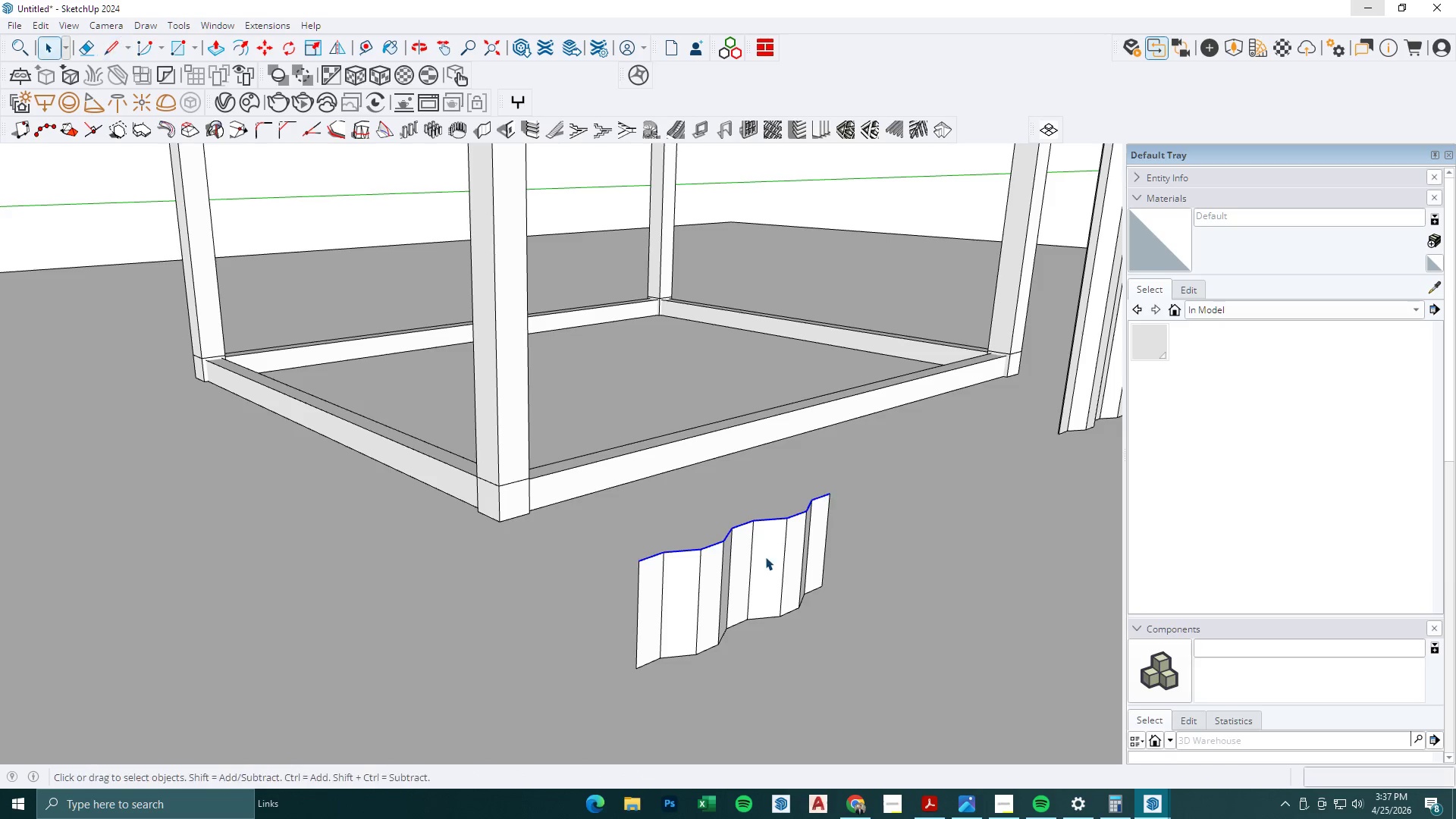 
double_click([765, 557])
 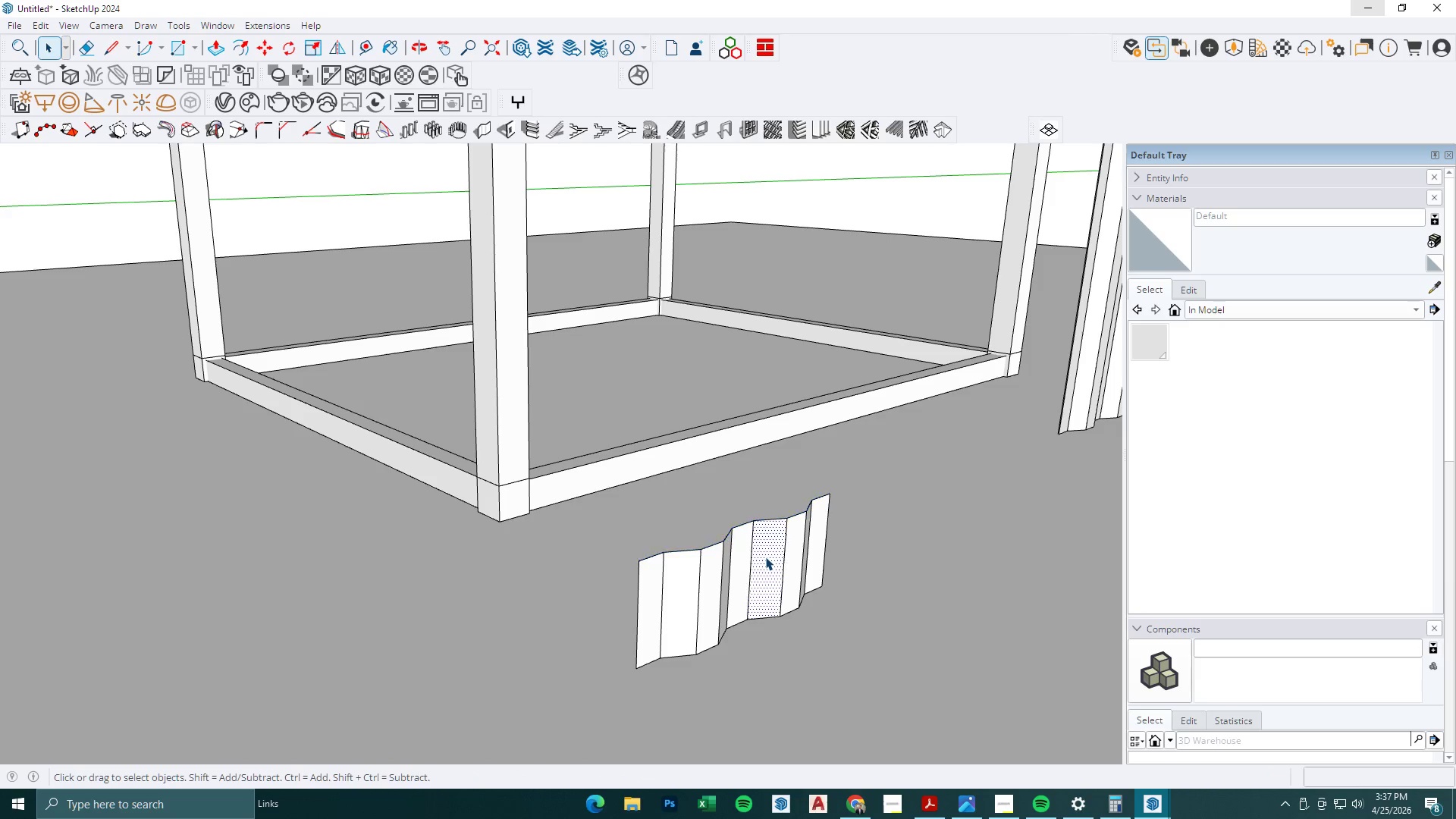 
triple_click([765, 557])
 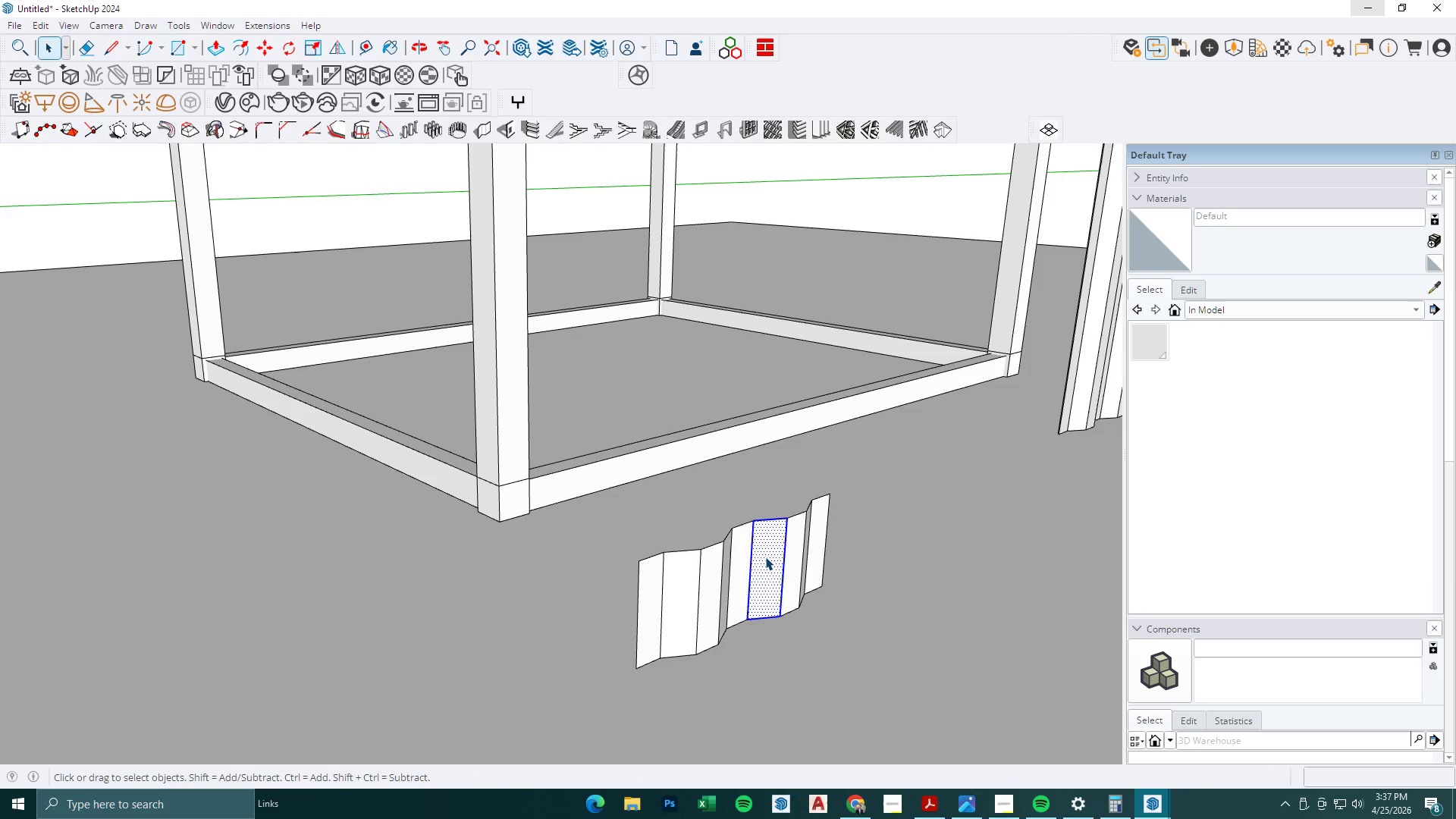 
triple_click([765, 557])
 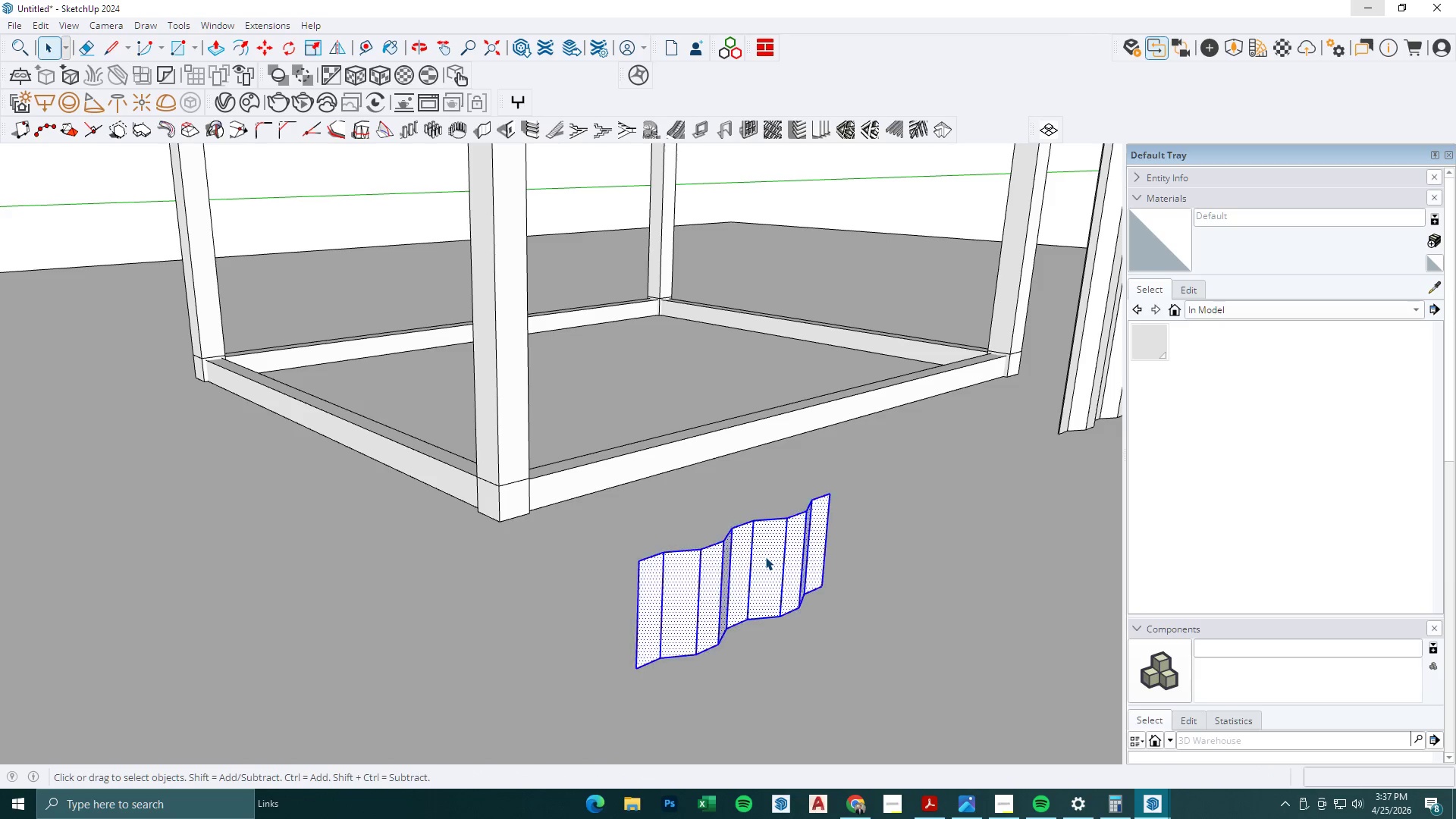 
triple_click([765, 557])
 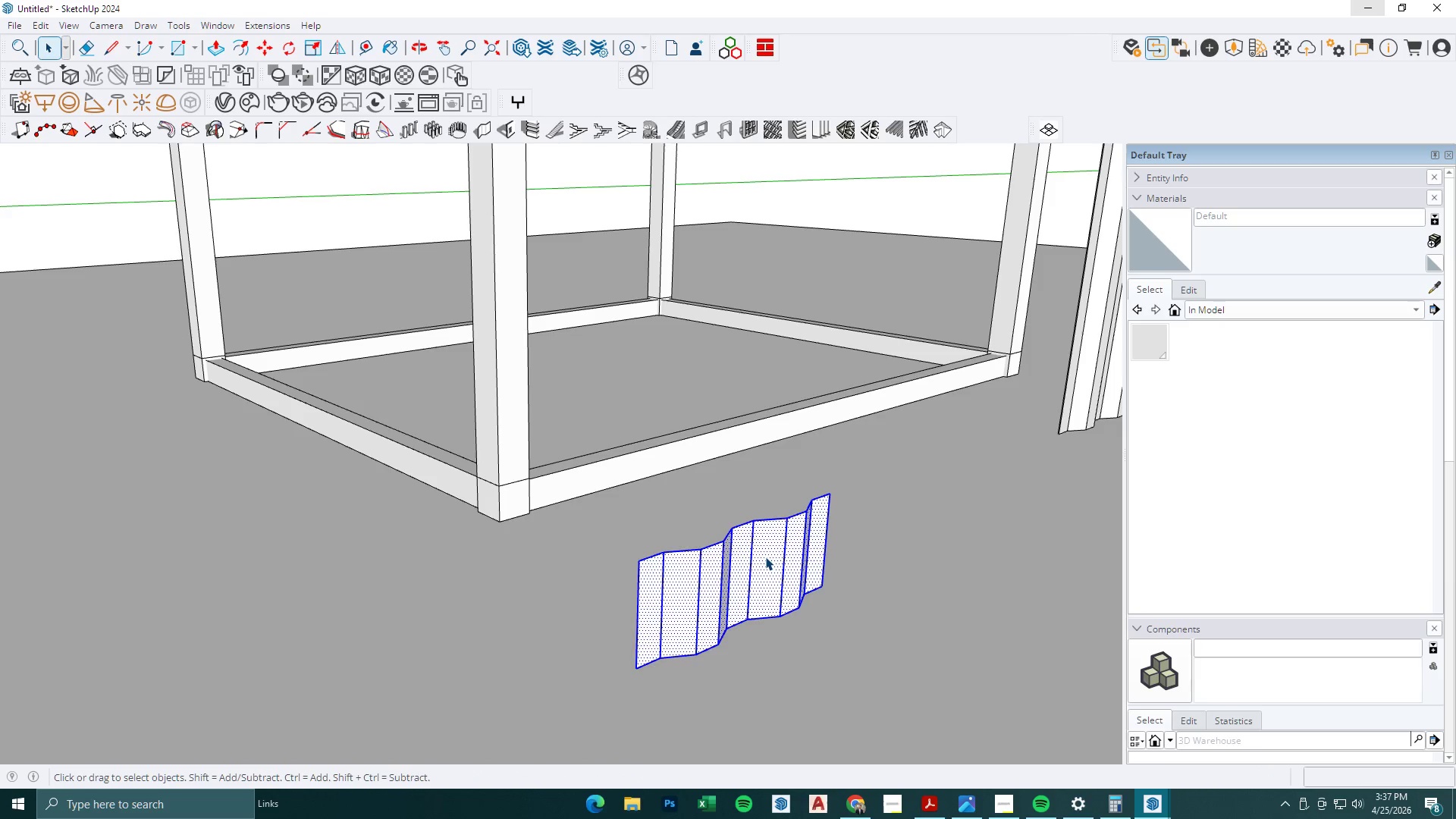 
right_click([765, 557])
 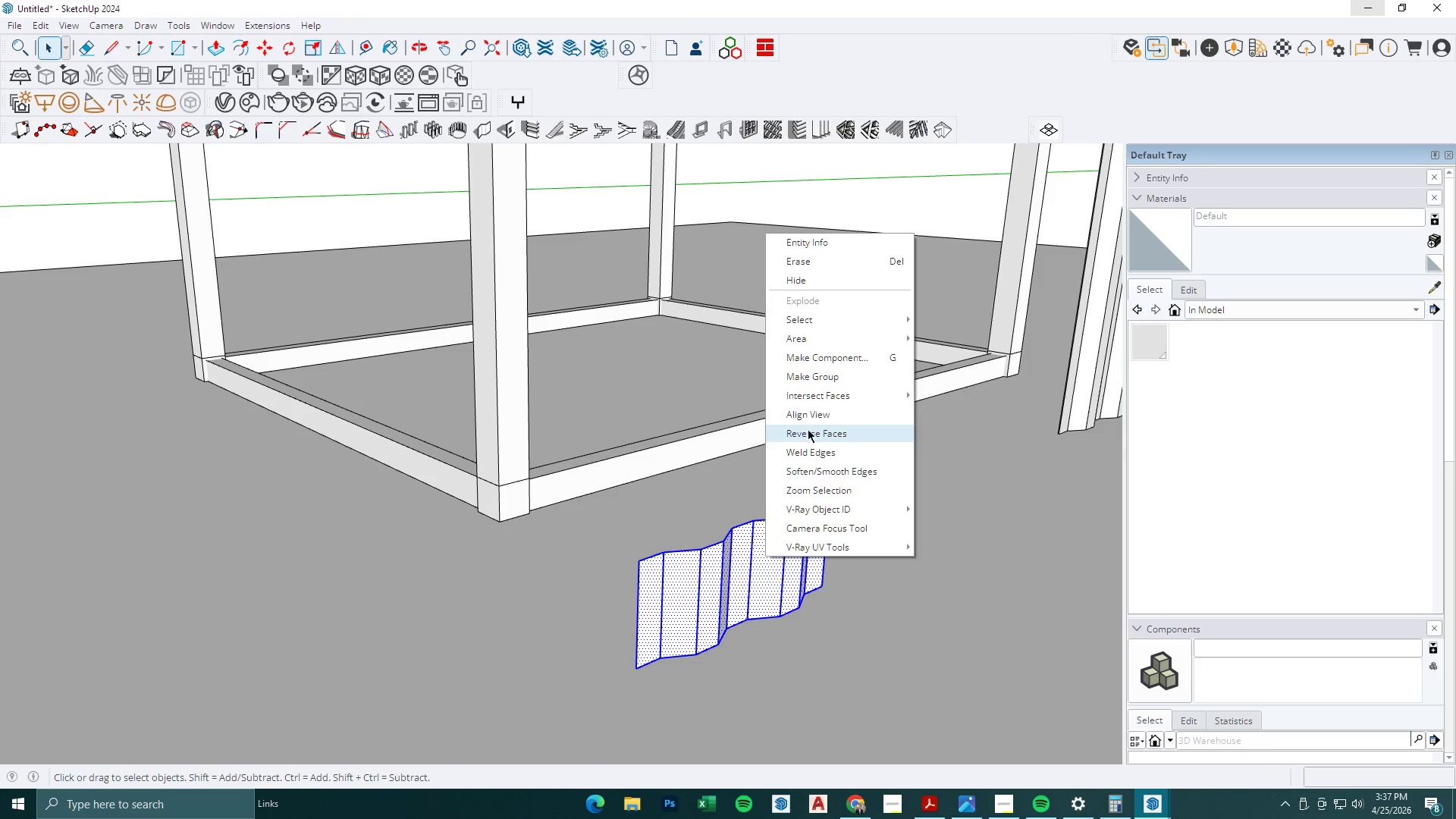 
left_click([817, 376])
 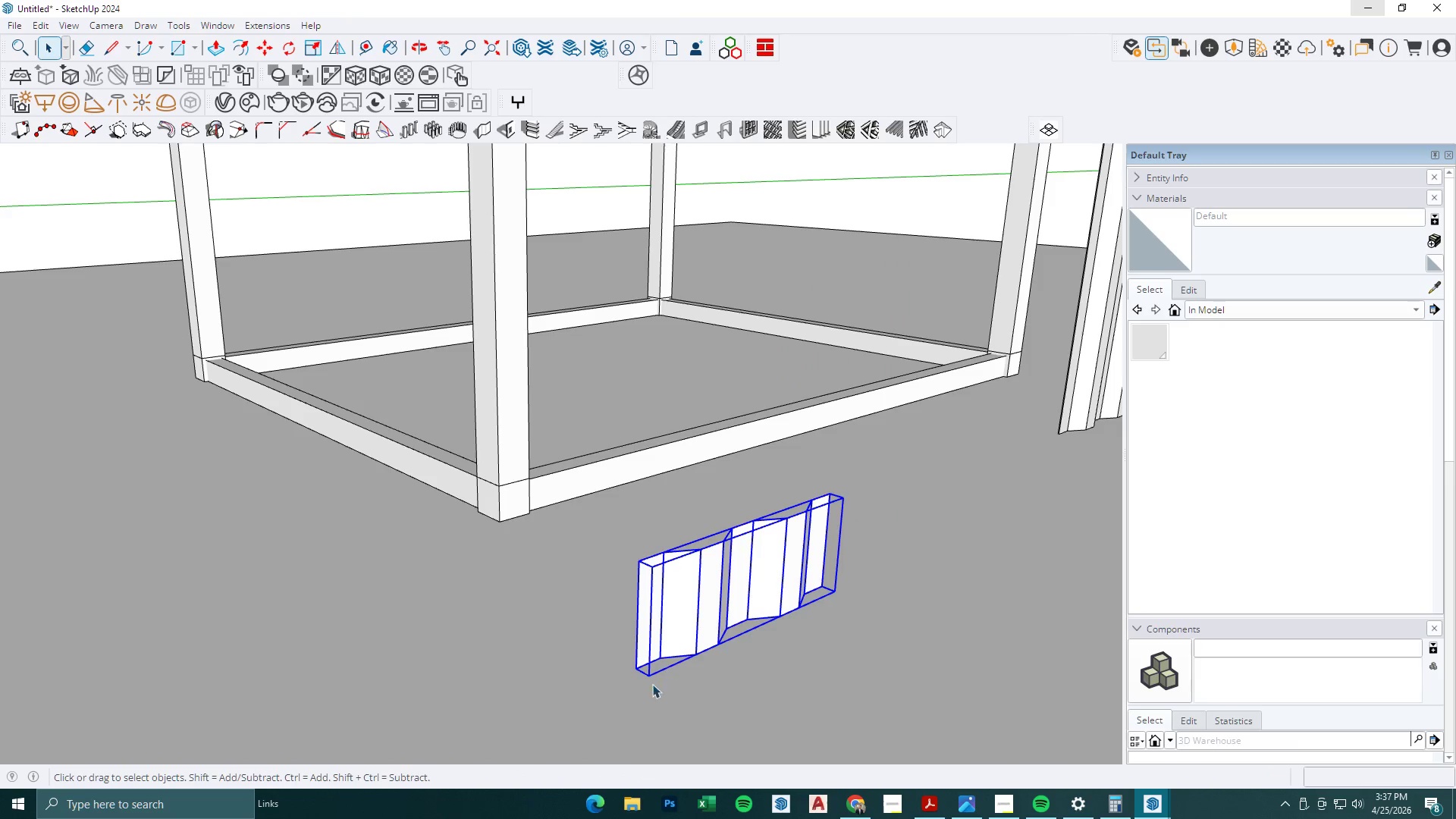 
key(M)
 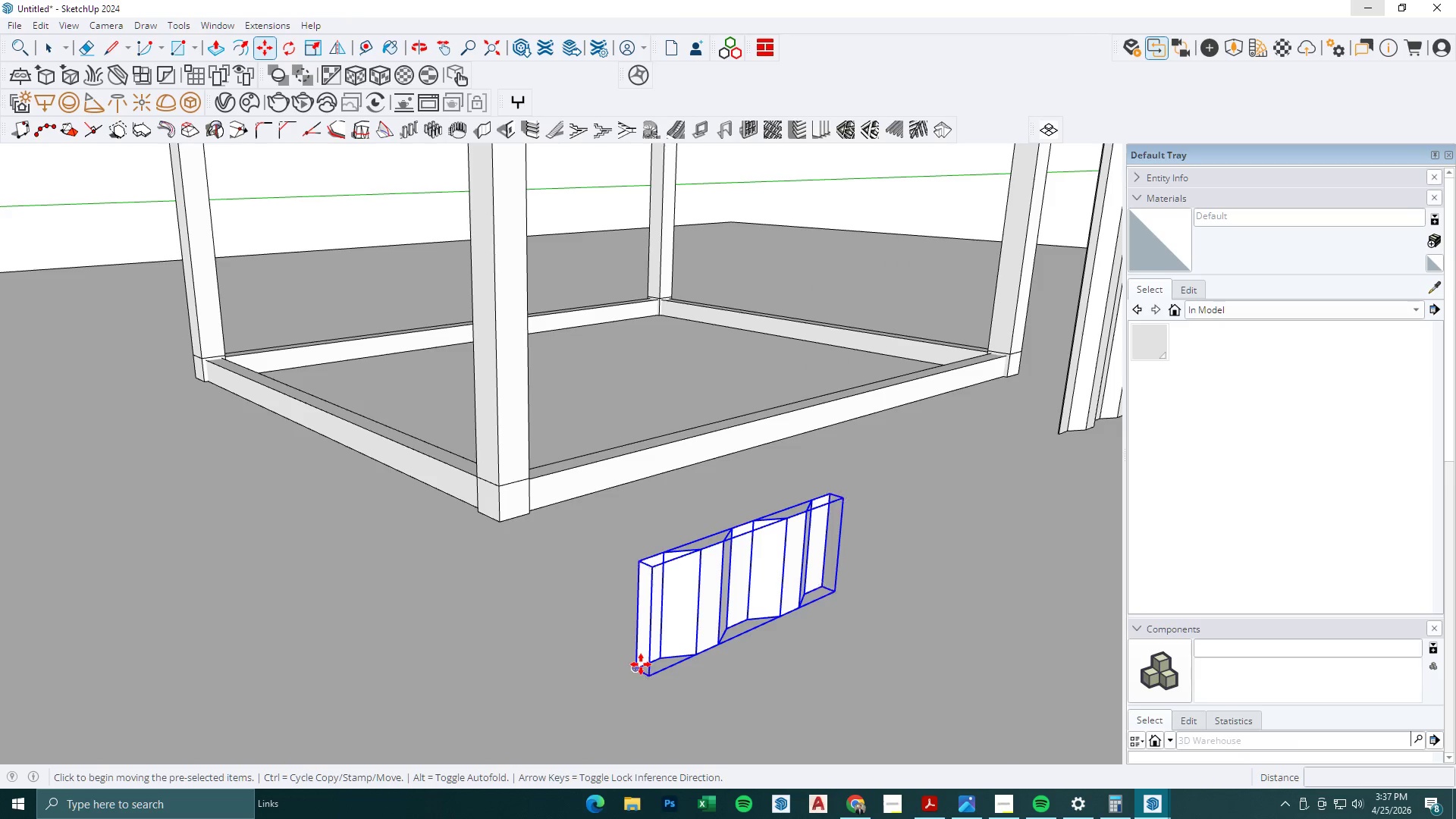 
left_click([641, 664])
 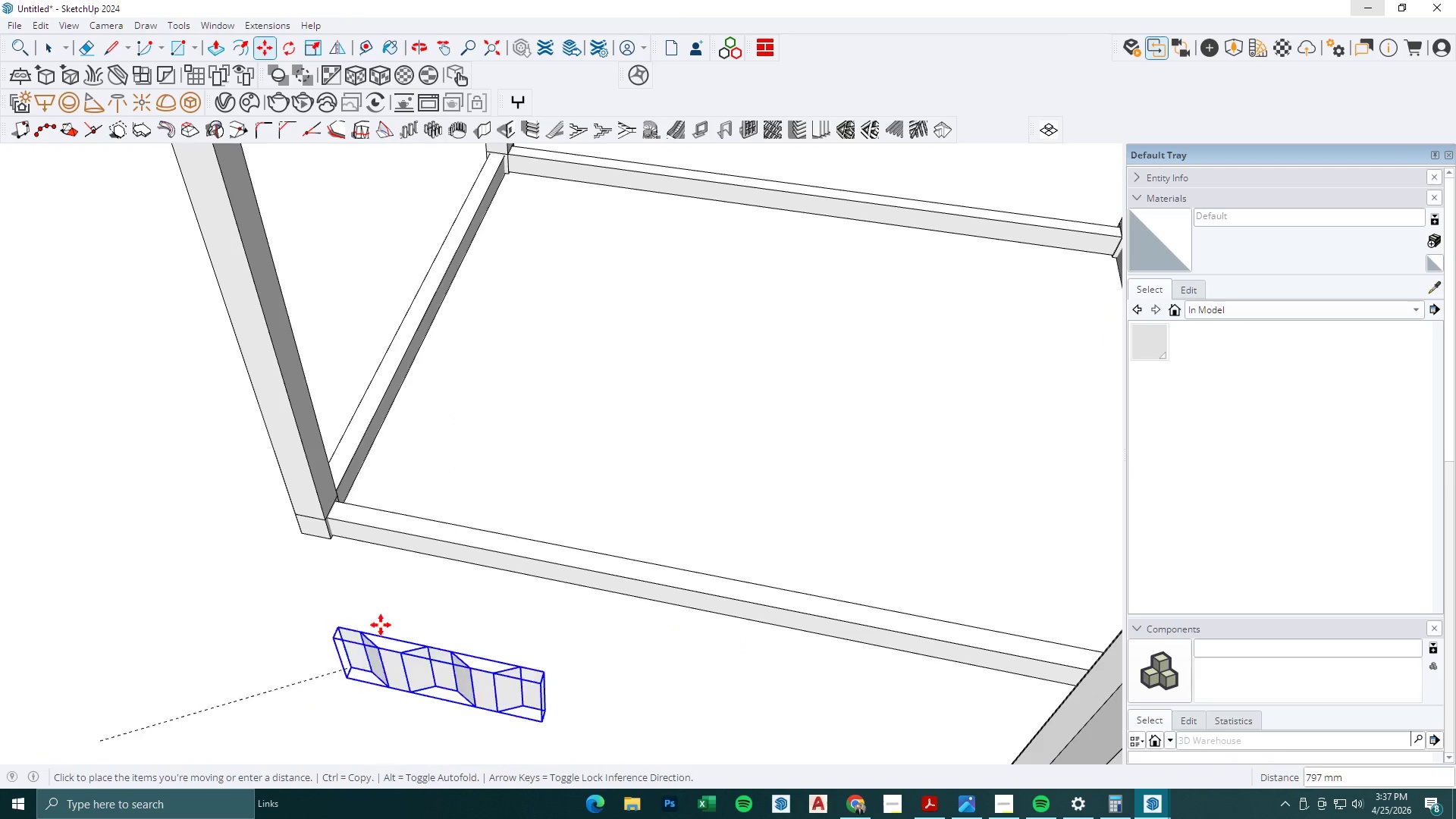 
scroll: coordinate [346, 508], scroll_direction: up, amount: 3.0
 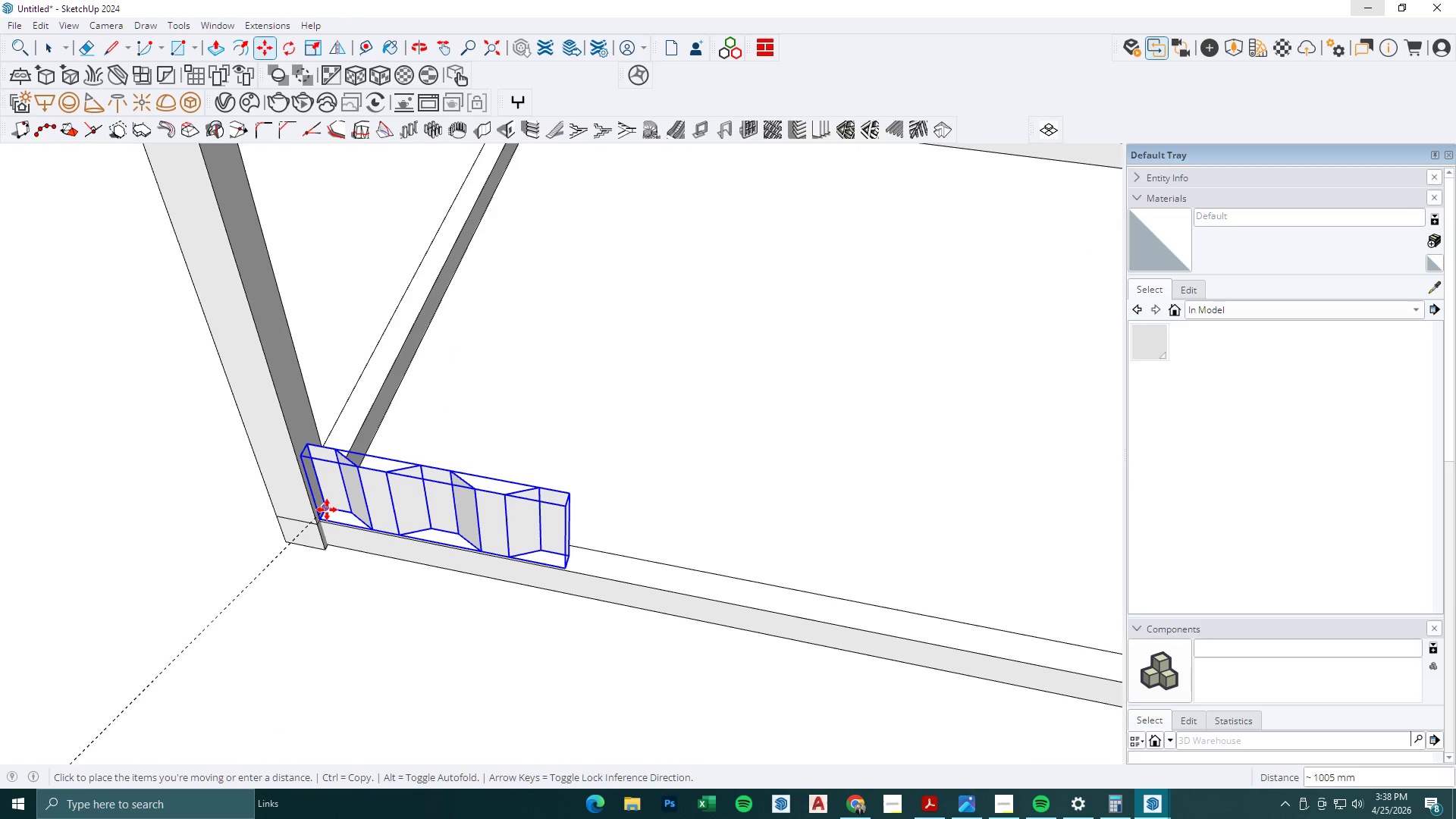 
left_click([327, 510])
 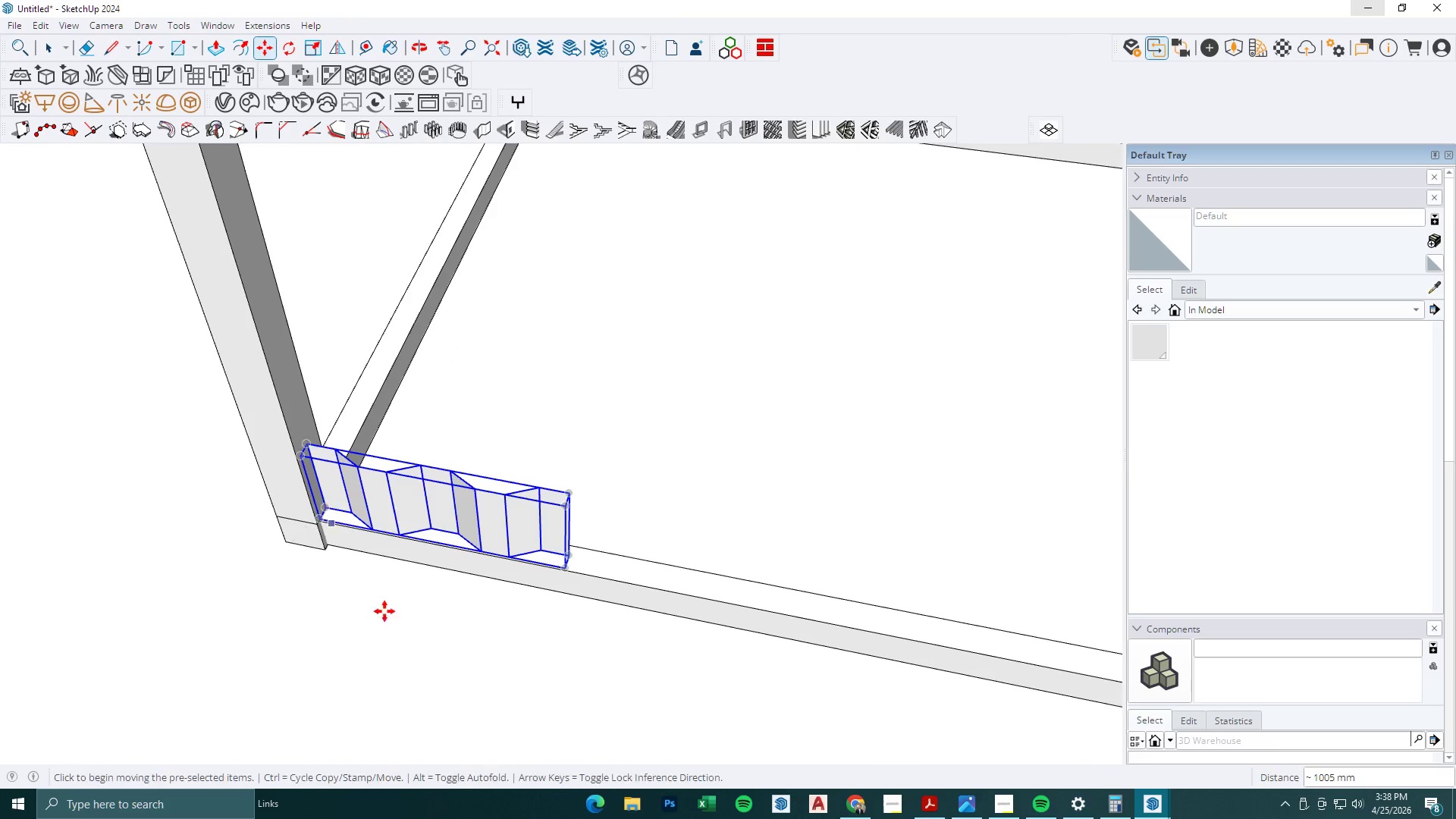 
scroll: coordinate [391, 629], scroll_direction: down, amount: 3.0
 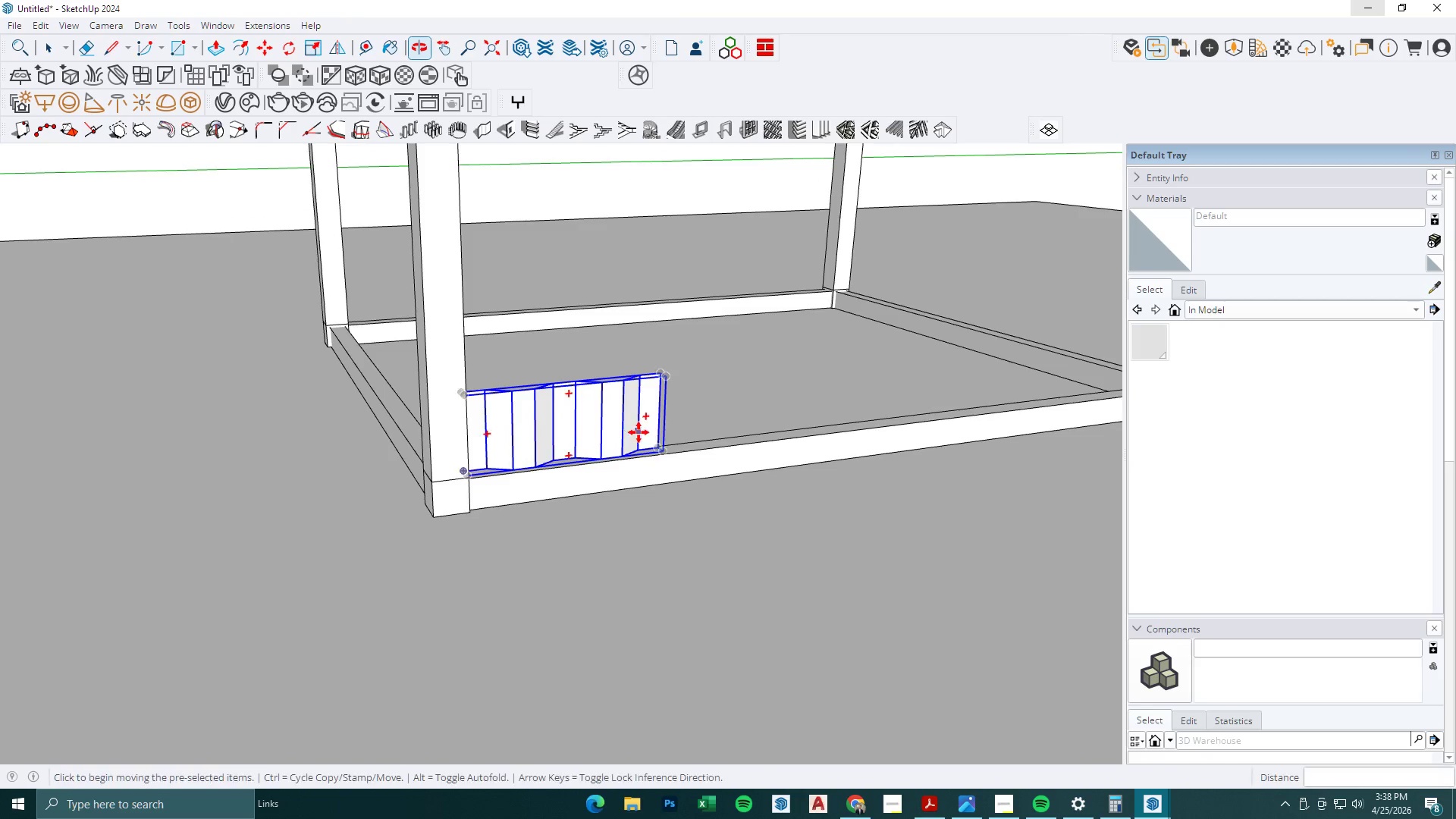 
scroll: coordinate [650, 436], scroll_direction: up, amount: 1.0
 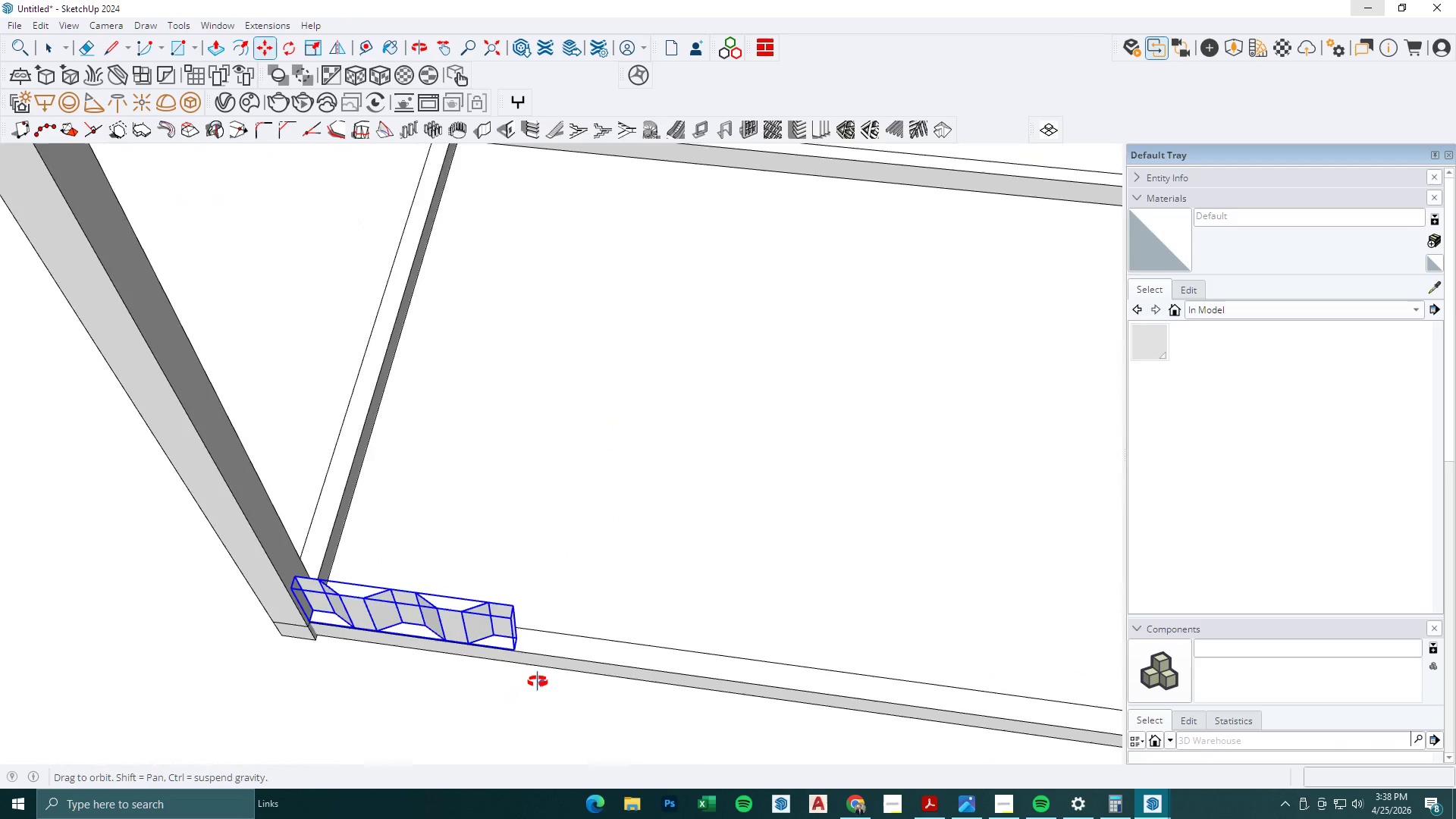 
key(Space)
 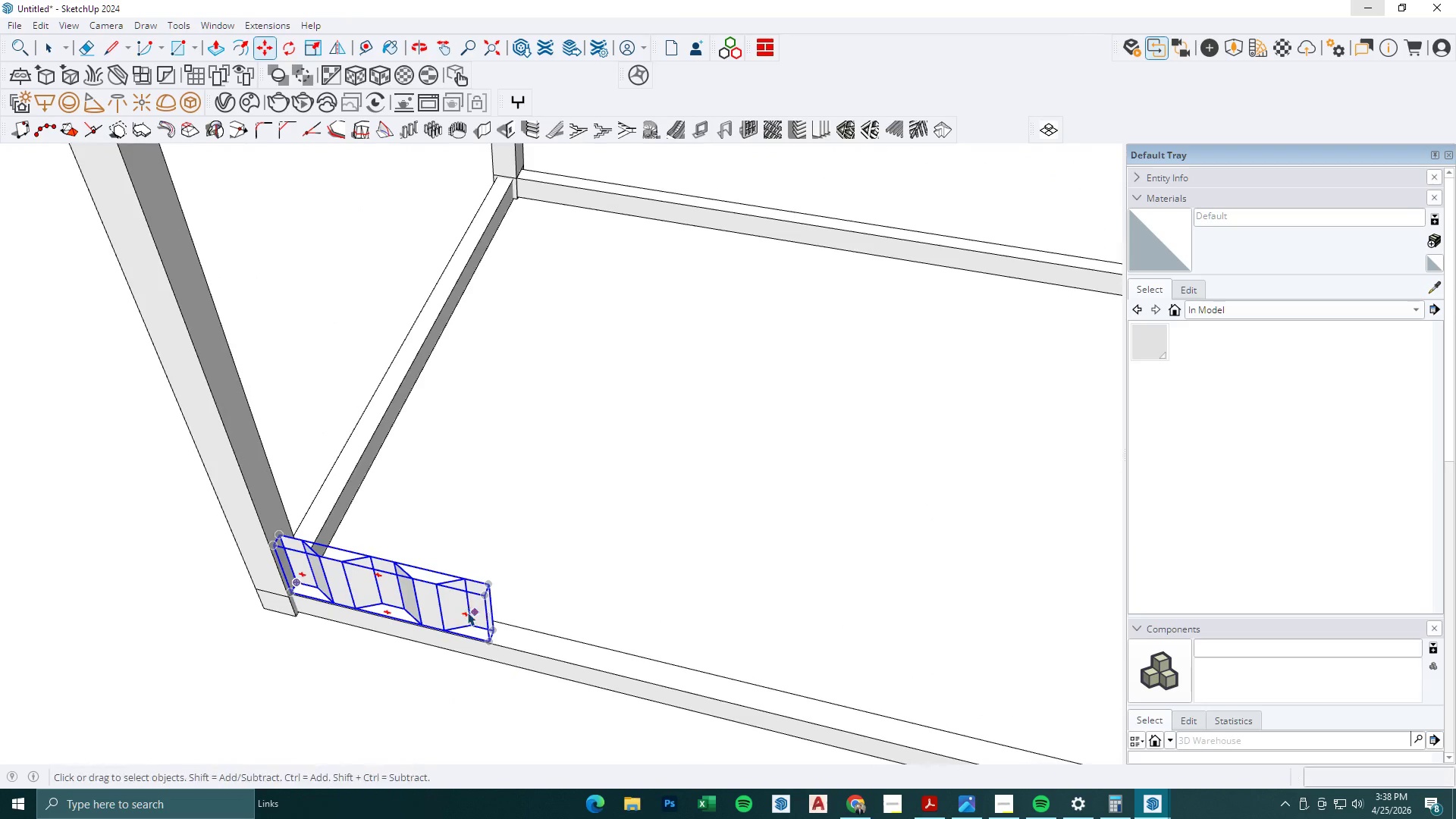 
left_click([467, 612])
 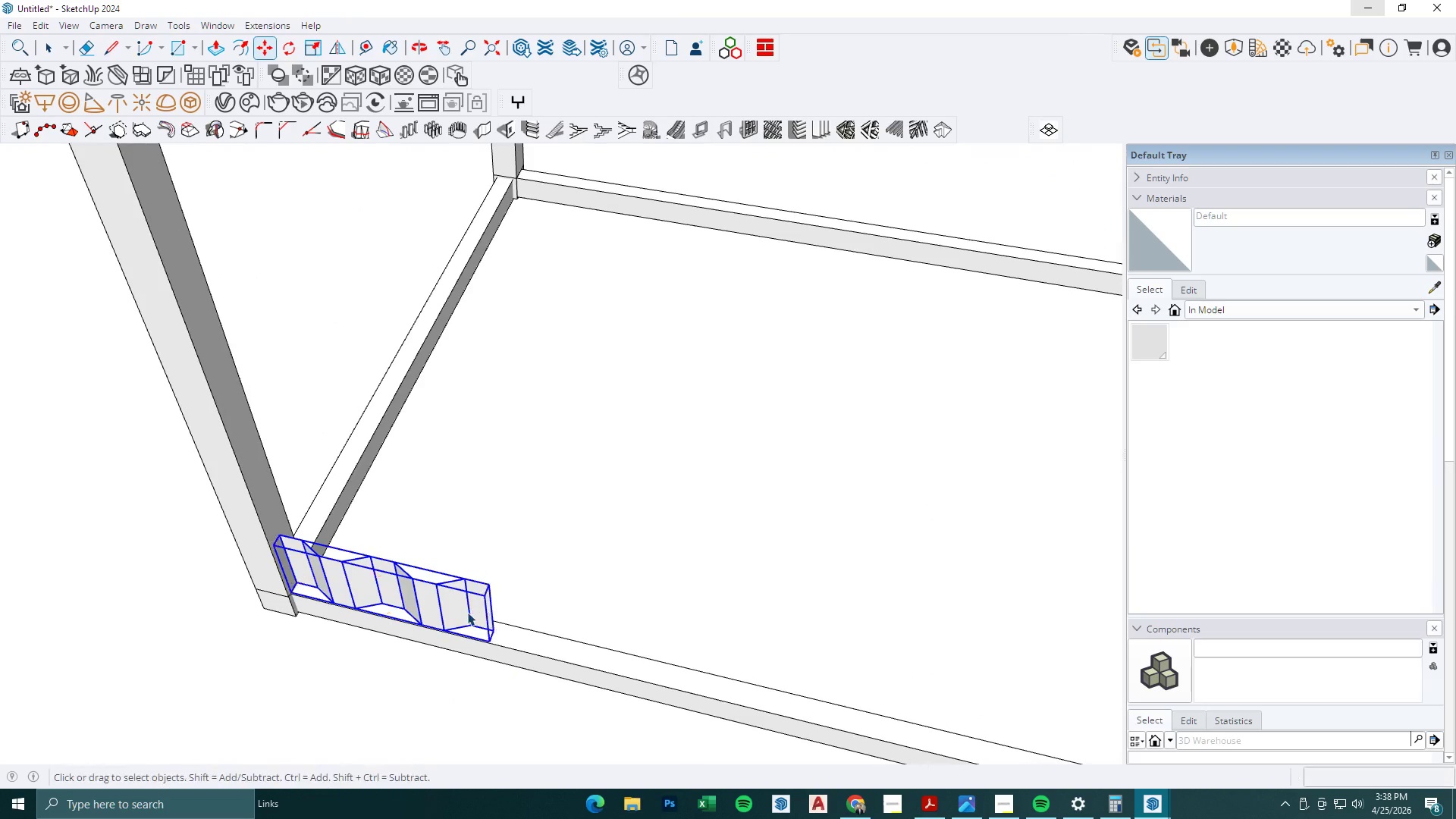 
double_click([467, 612])
 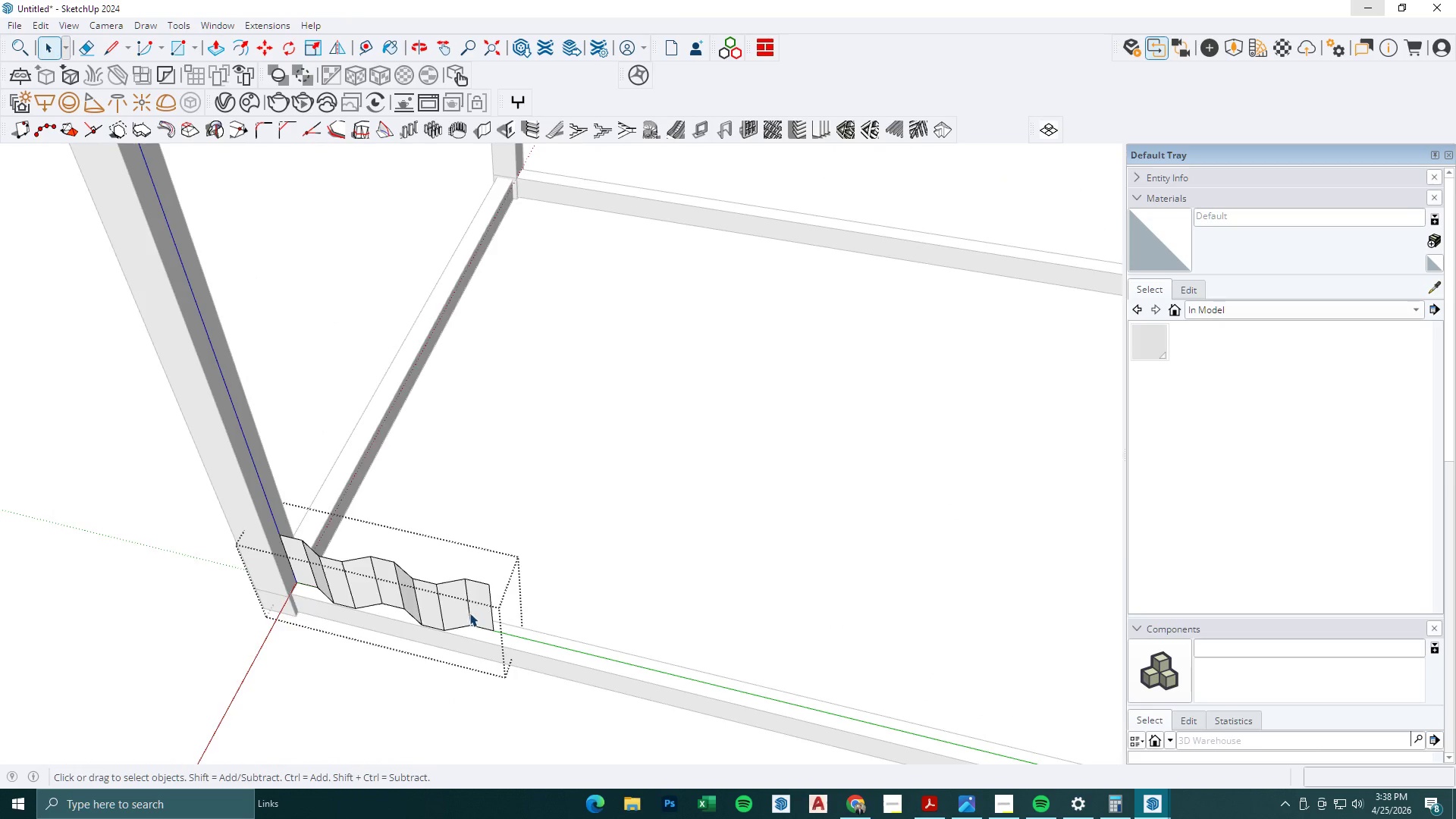 
scroll: coordinate [525, 557], scroll_direction: down, amount: 6.0
 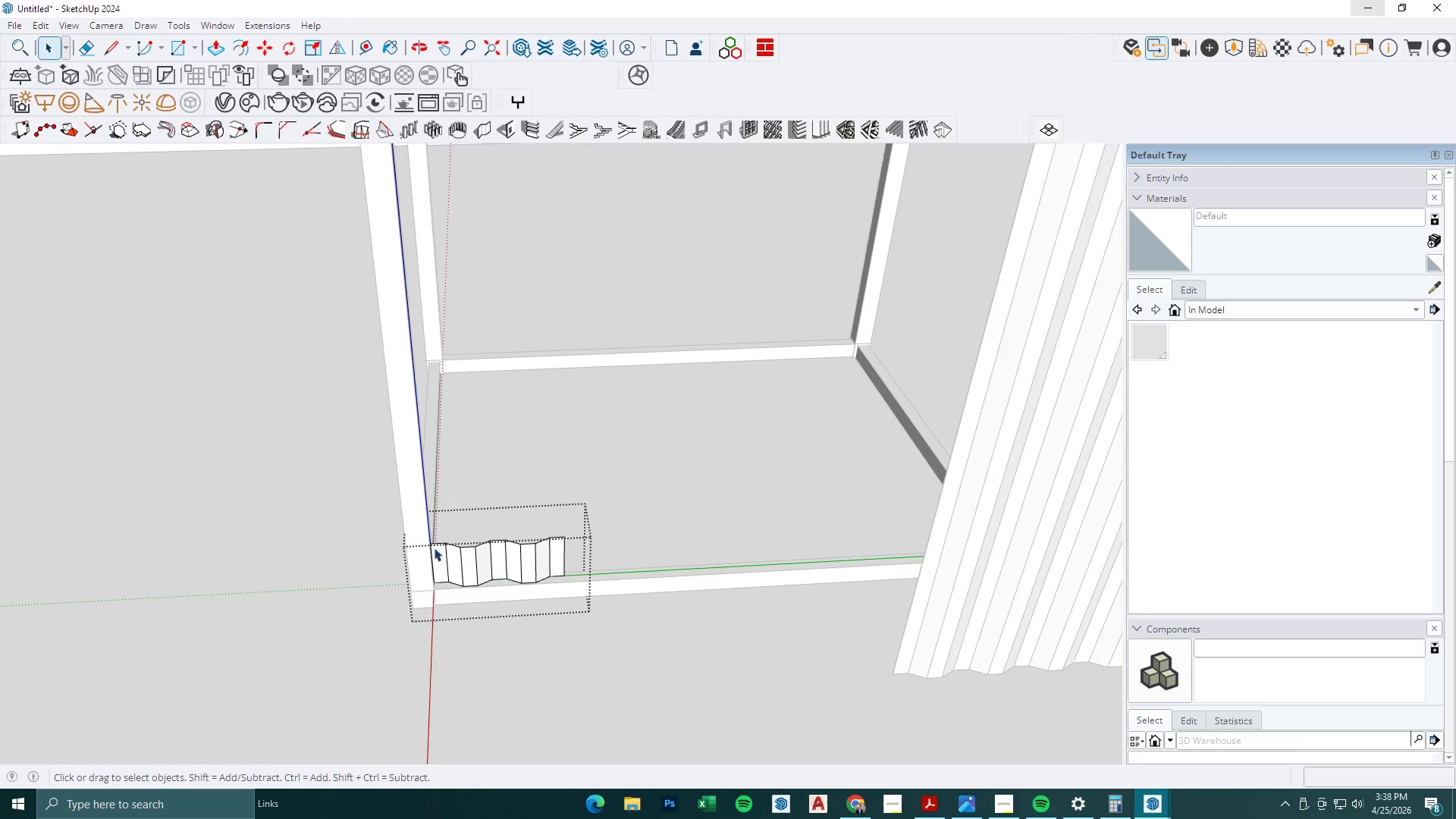 
left_click_drag(start_coordinate=[388, 560], to_coordinate=[642, 511])
 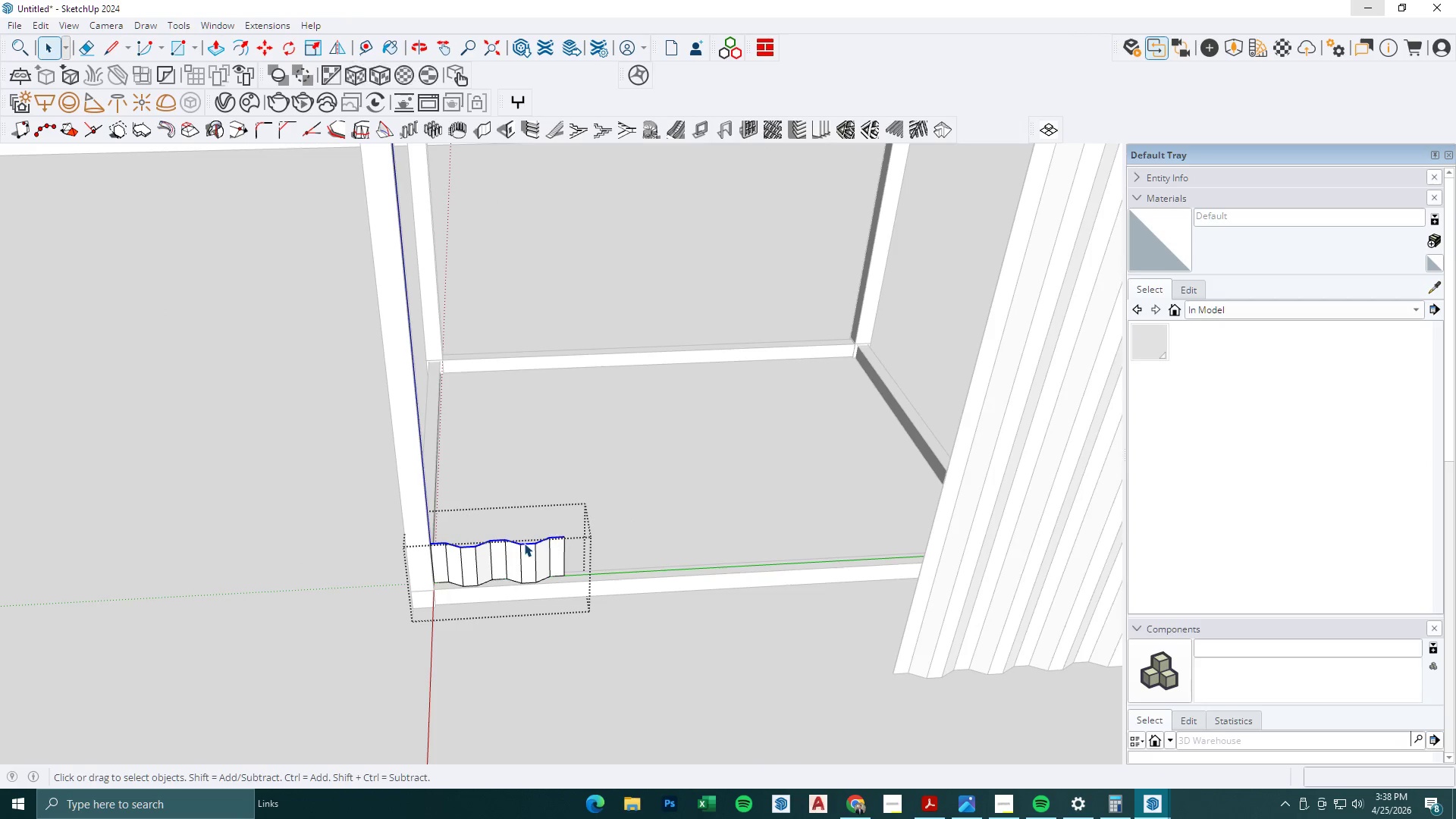 
key(M)
 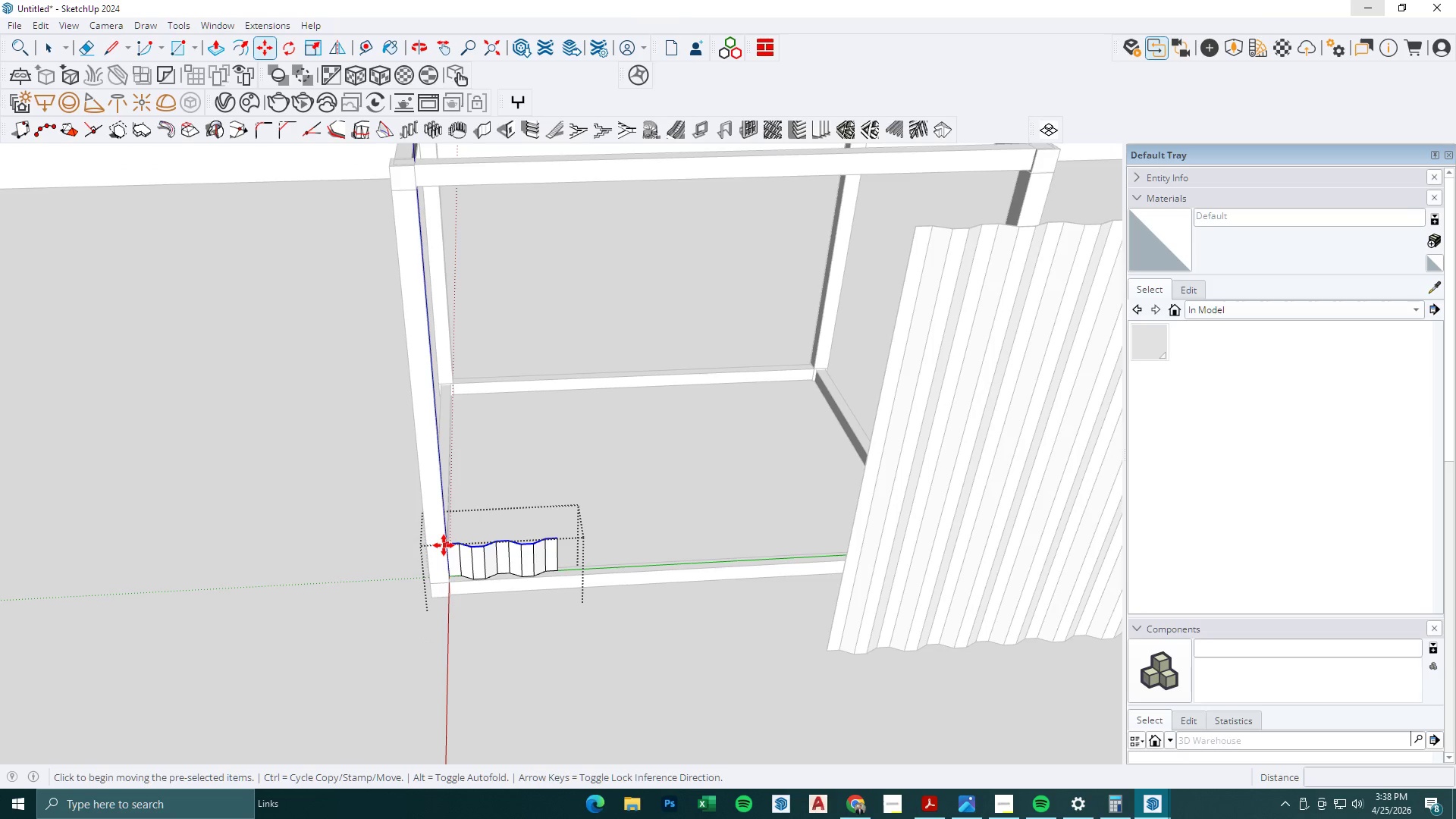 
scroll: coordinate [524, 545], scroll_direction: down, amount: 2.0
 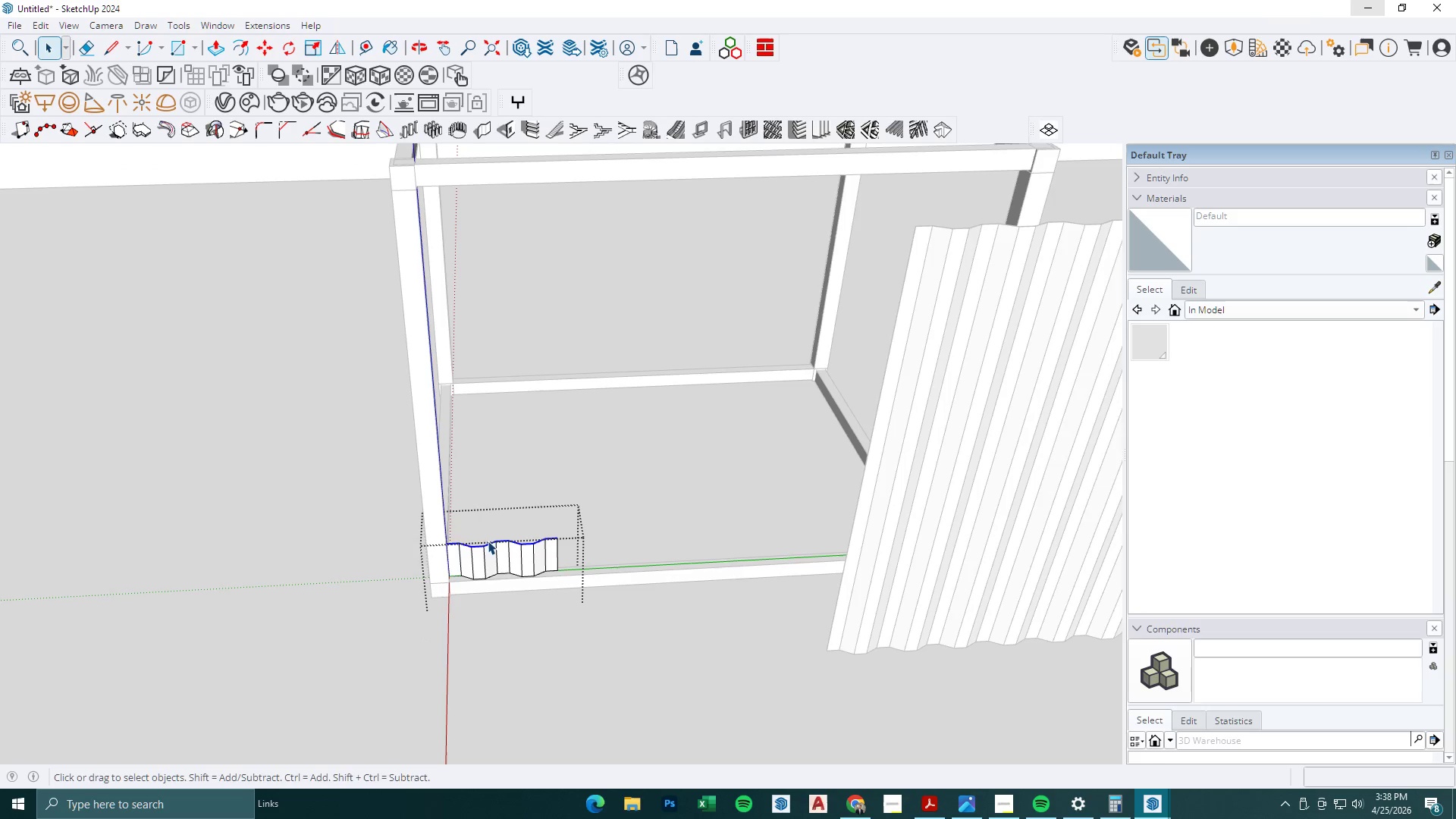 
left_click([444, 545])
 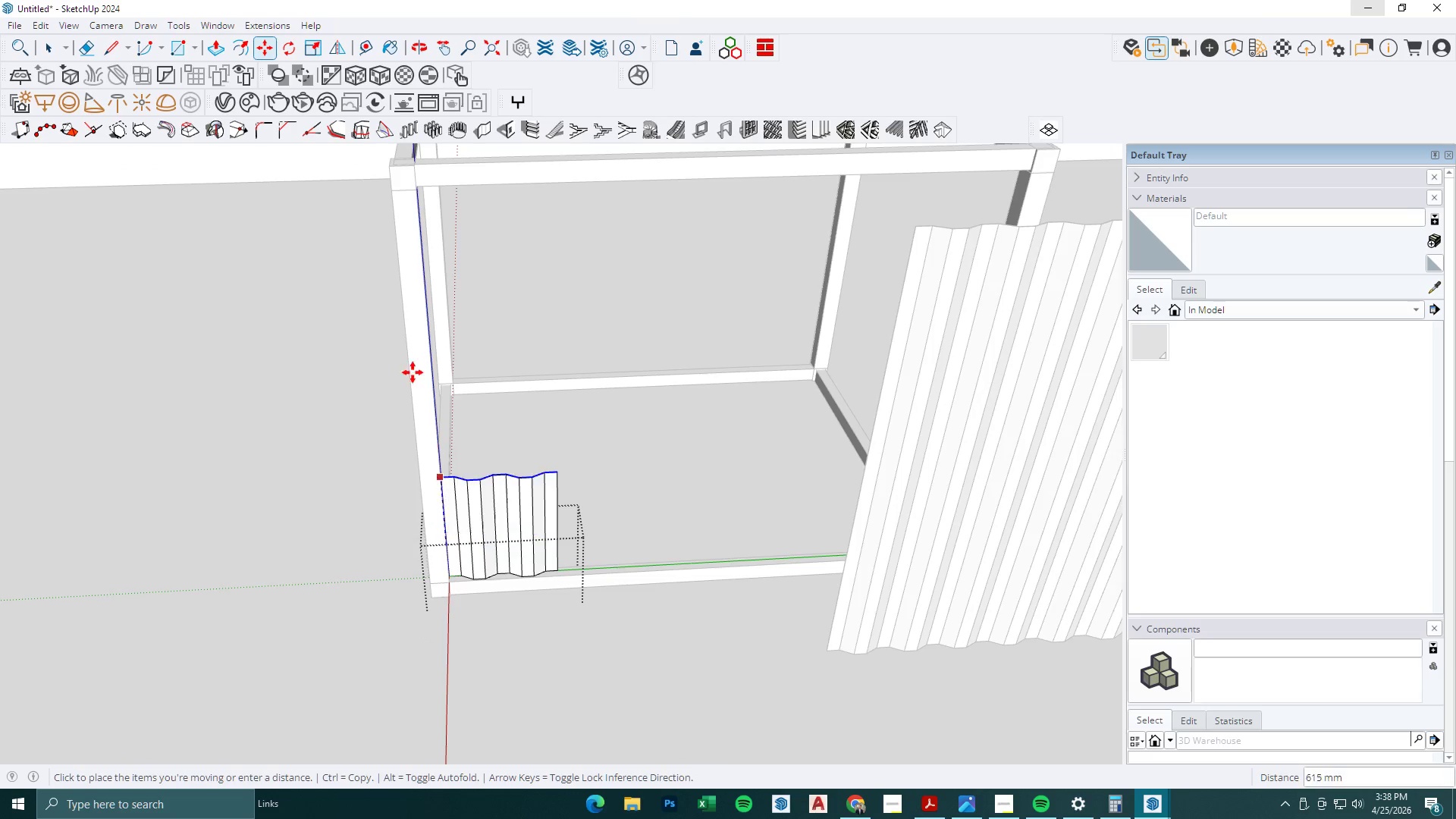 
key(Control+ControlLeft)
 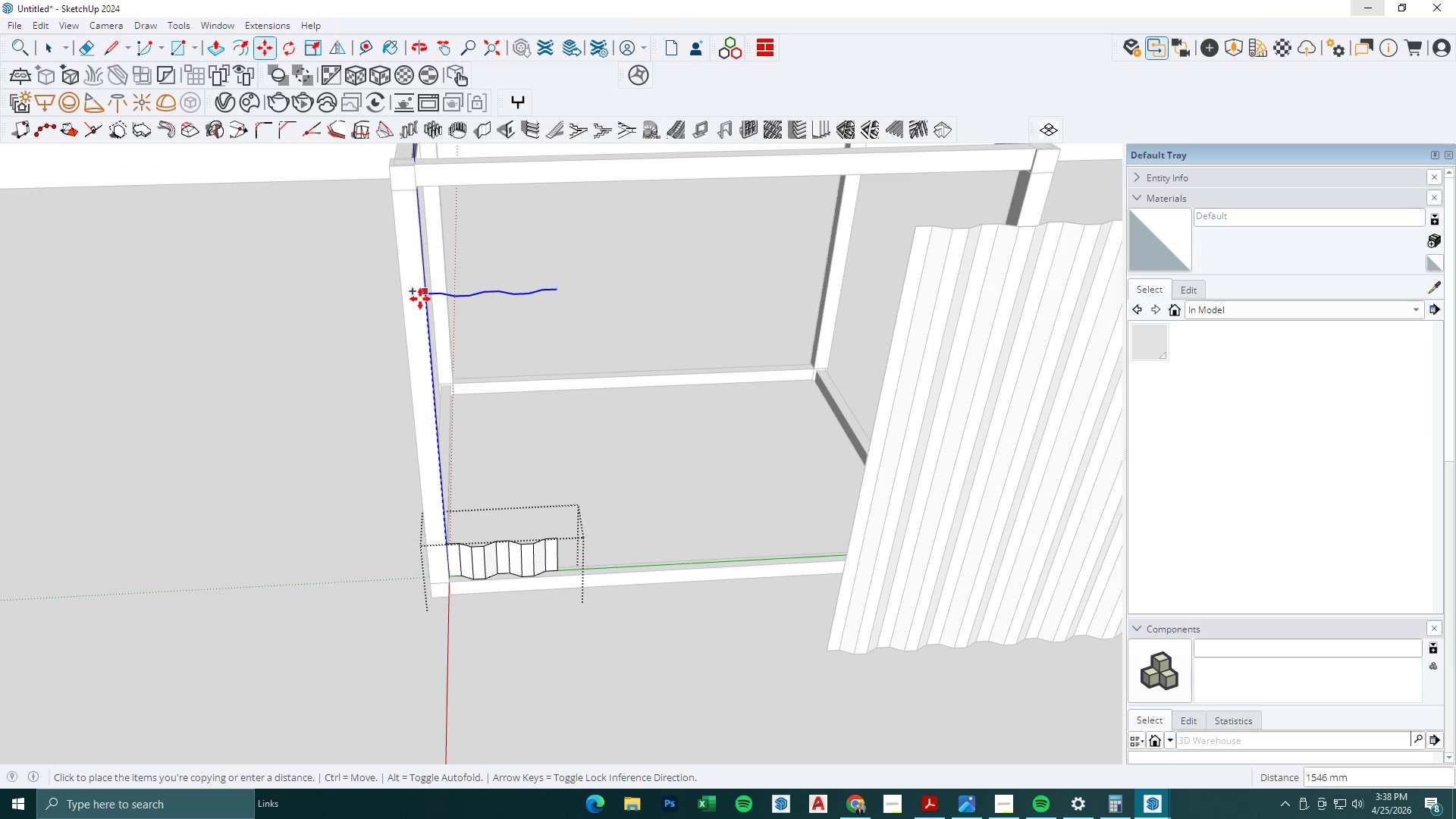 
key(Control+ControlLeft)
 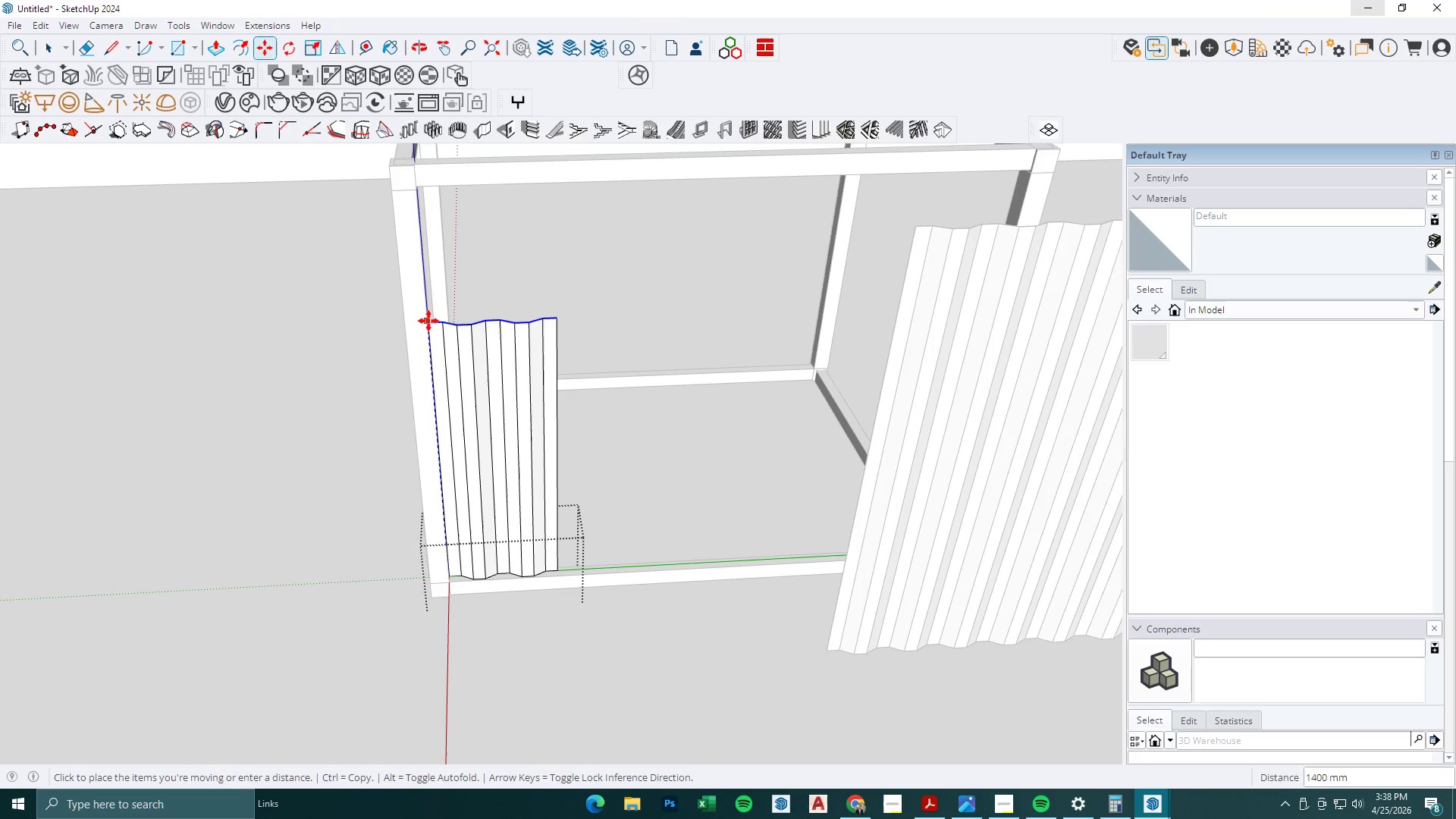 
hold_key(key=ShiftLeft, duration=1.5)
 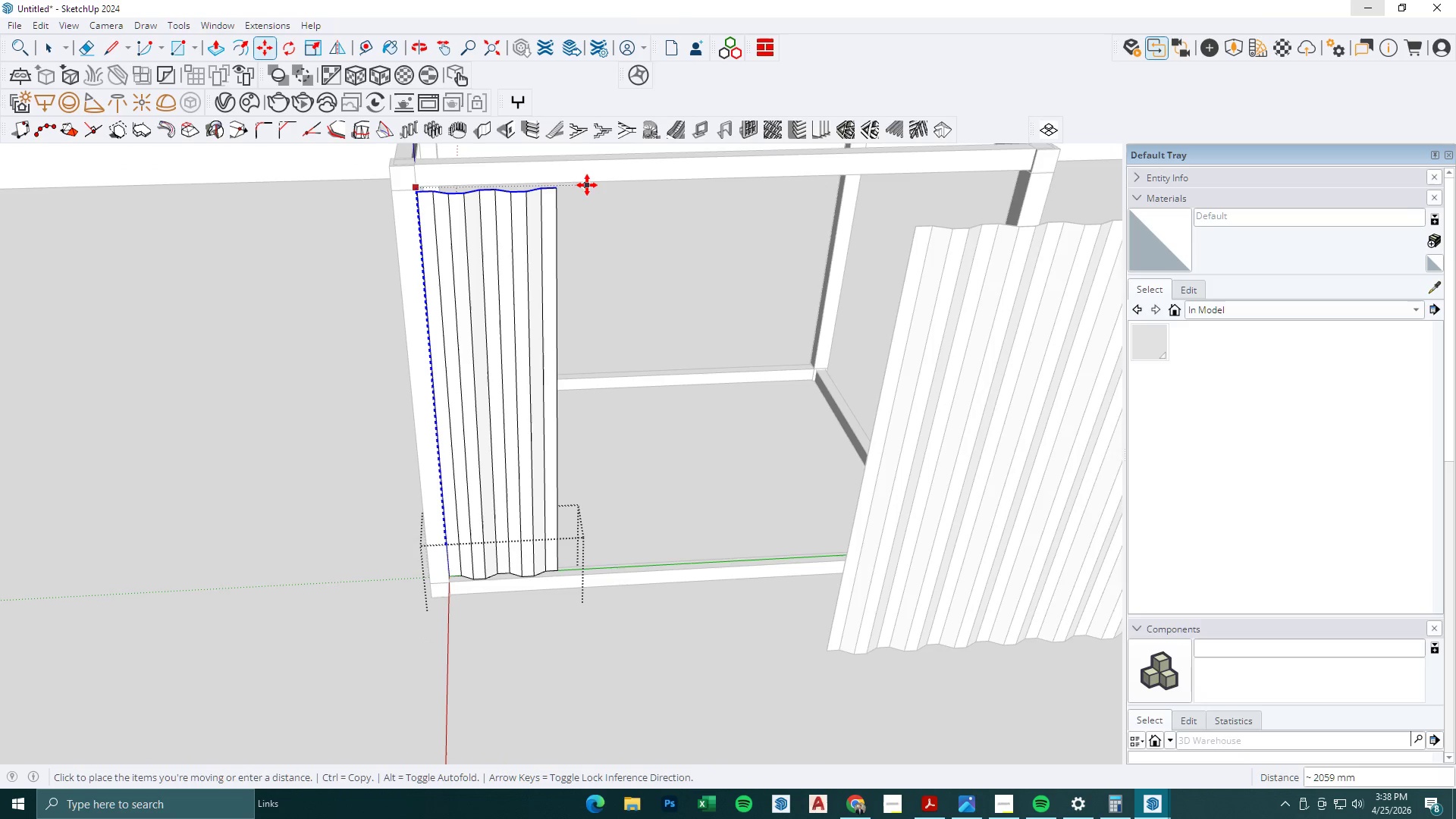 
hold_key(key=ShiftLeft, duration=1.41)
left_click([598, 183])
 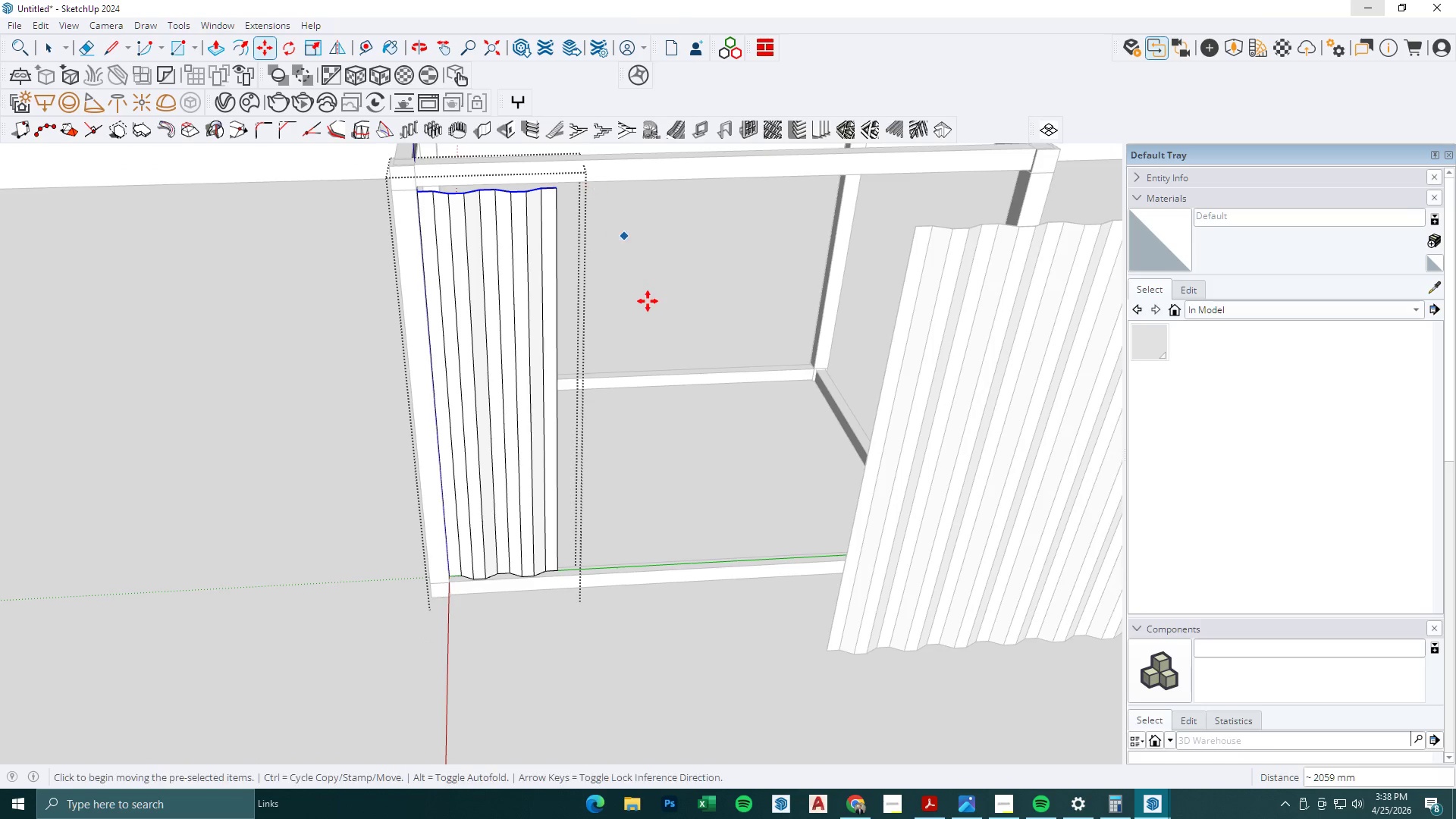 
scroll: coordinate [645, 314], scroll_direction: down, amount: 8.0
 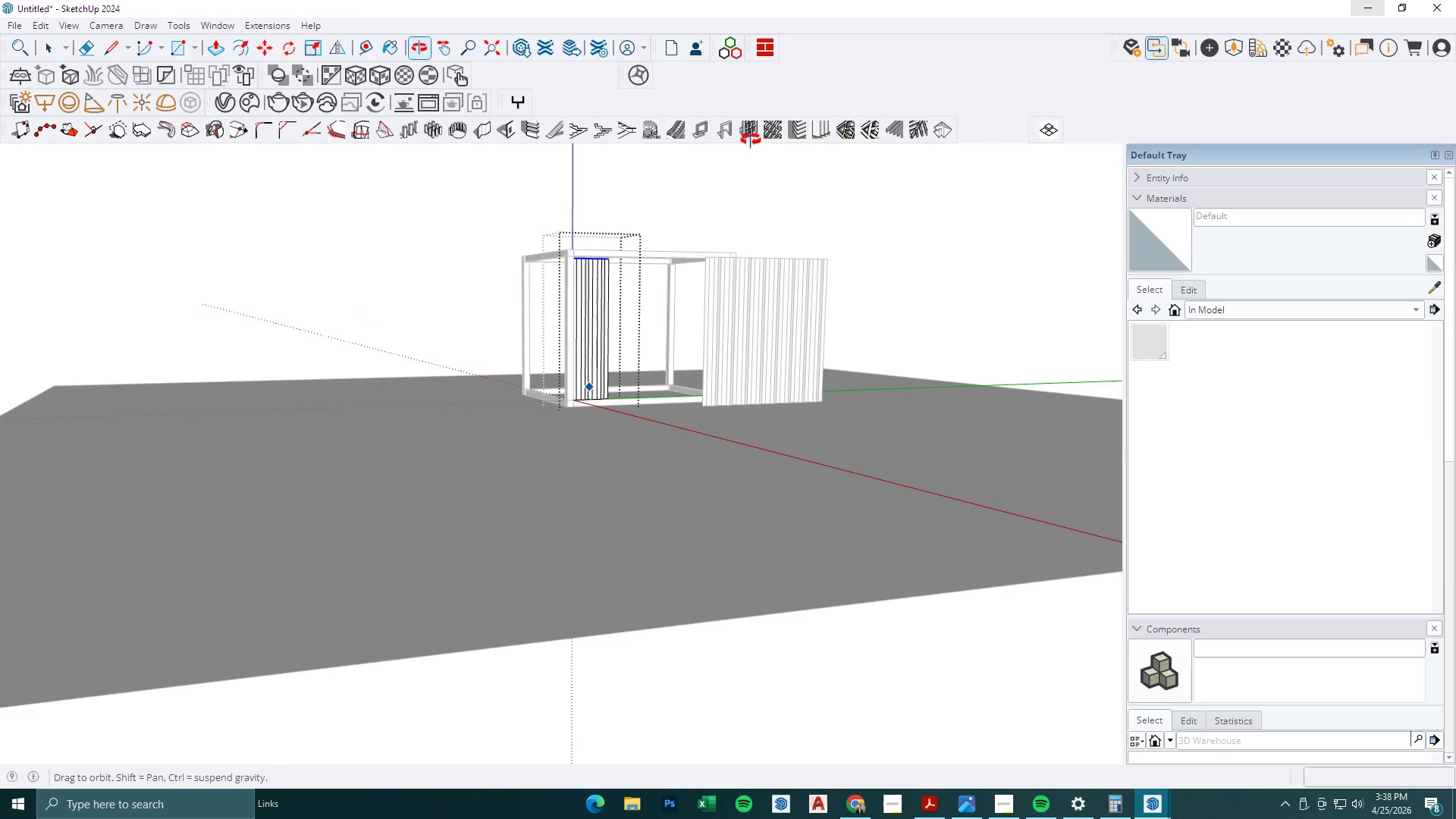 
scroll: coordinate [523, 347], scroll_direction: up, amount: 23.0
 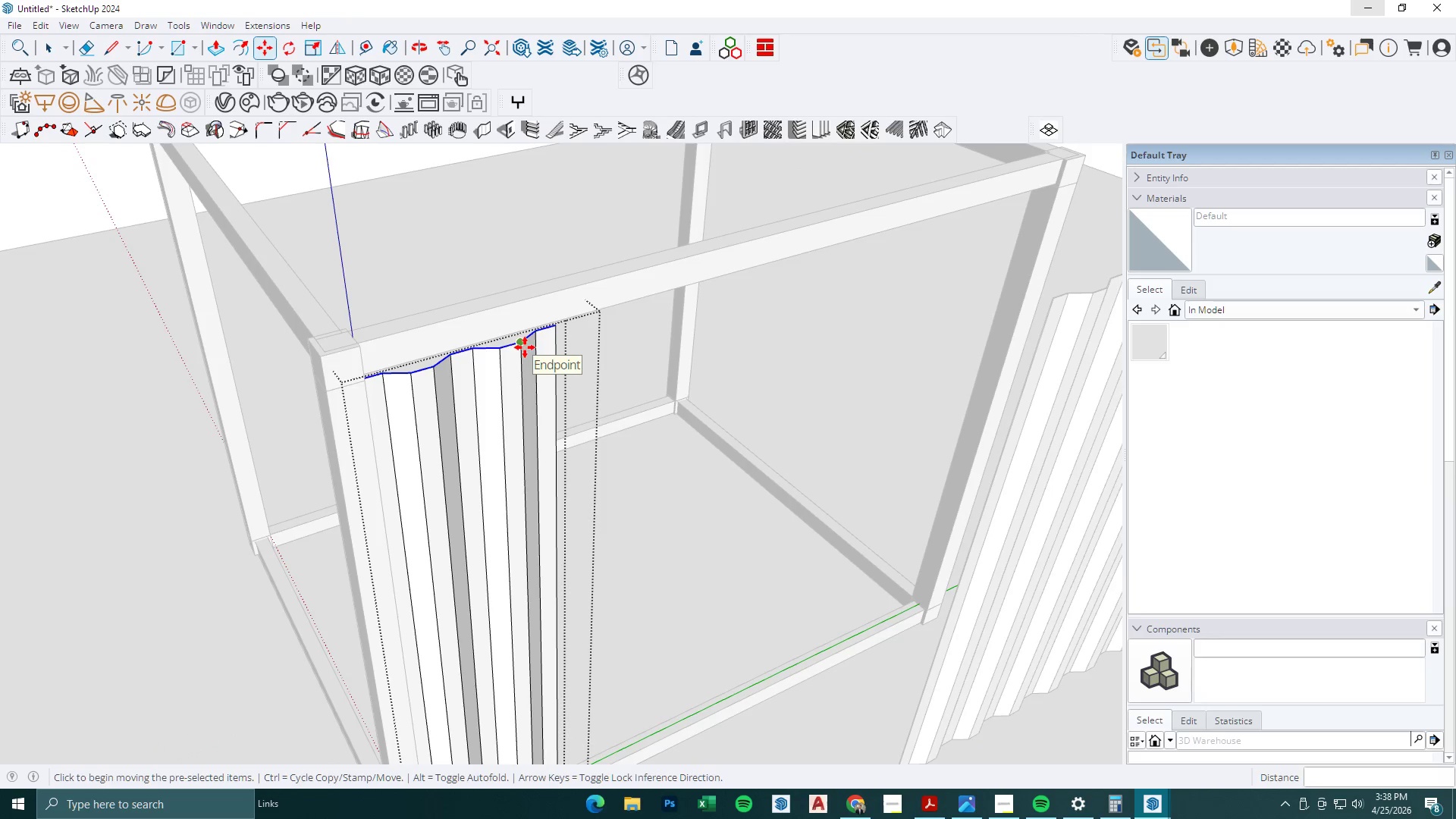 
left_click([525, 347])
 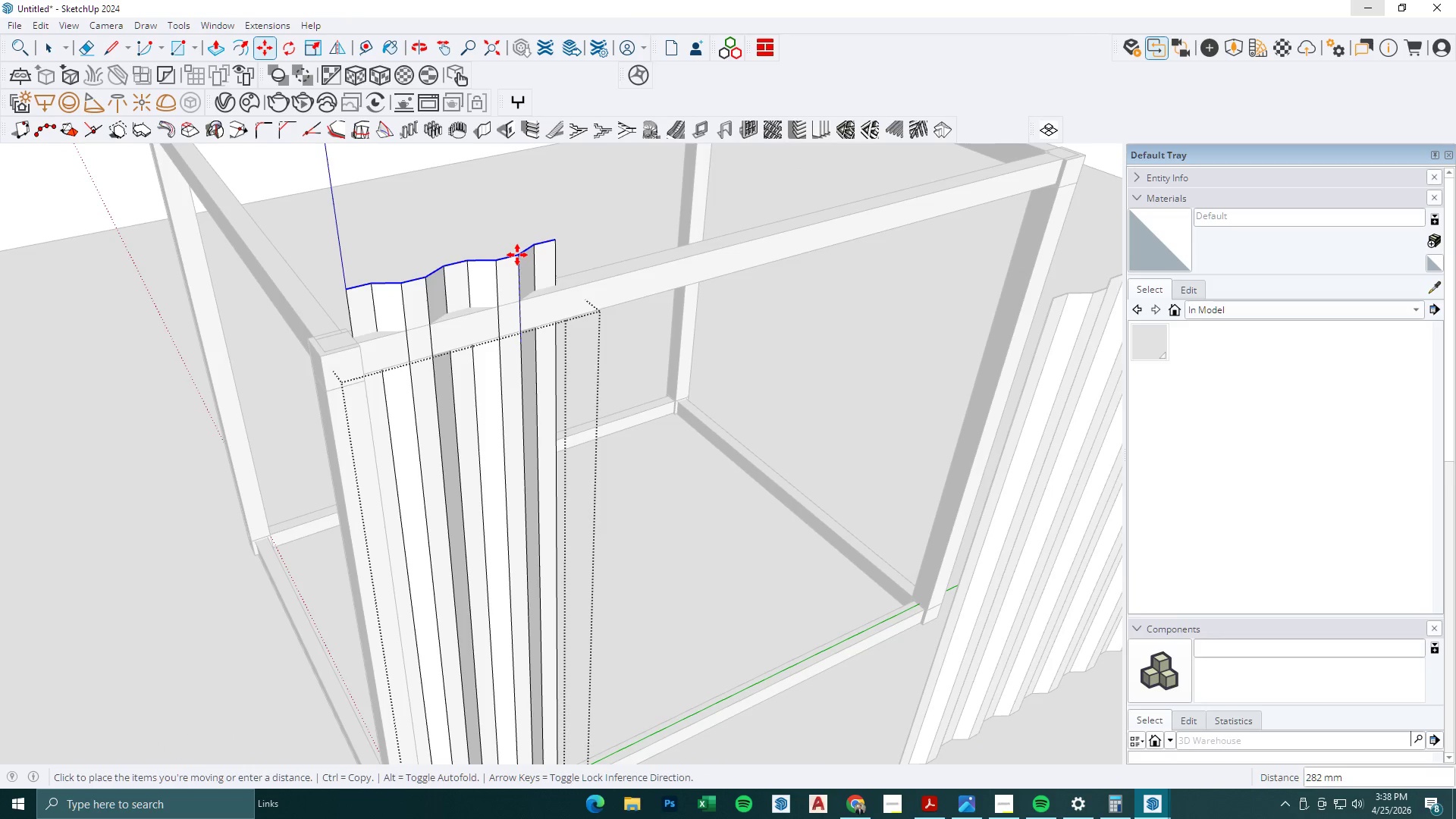 
hold_key(key=ShiftLeft, duration=1.53)
 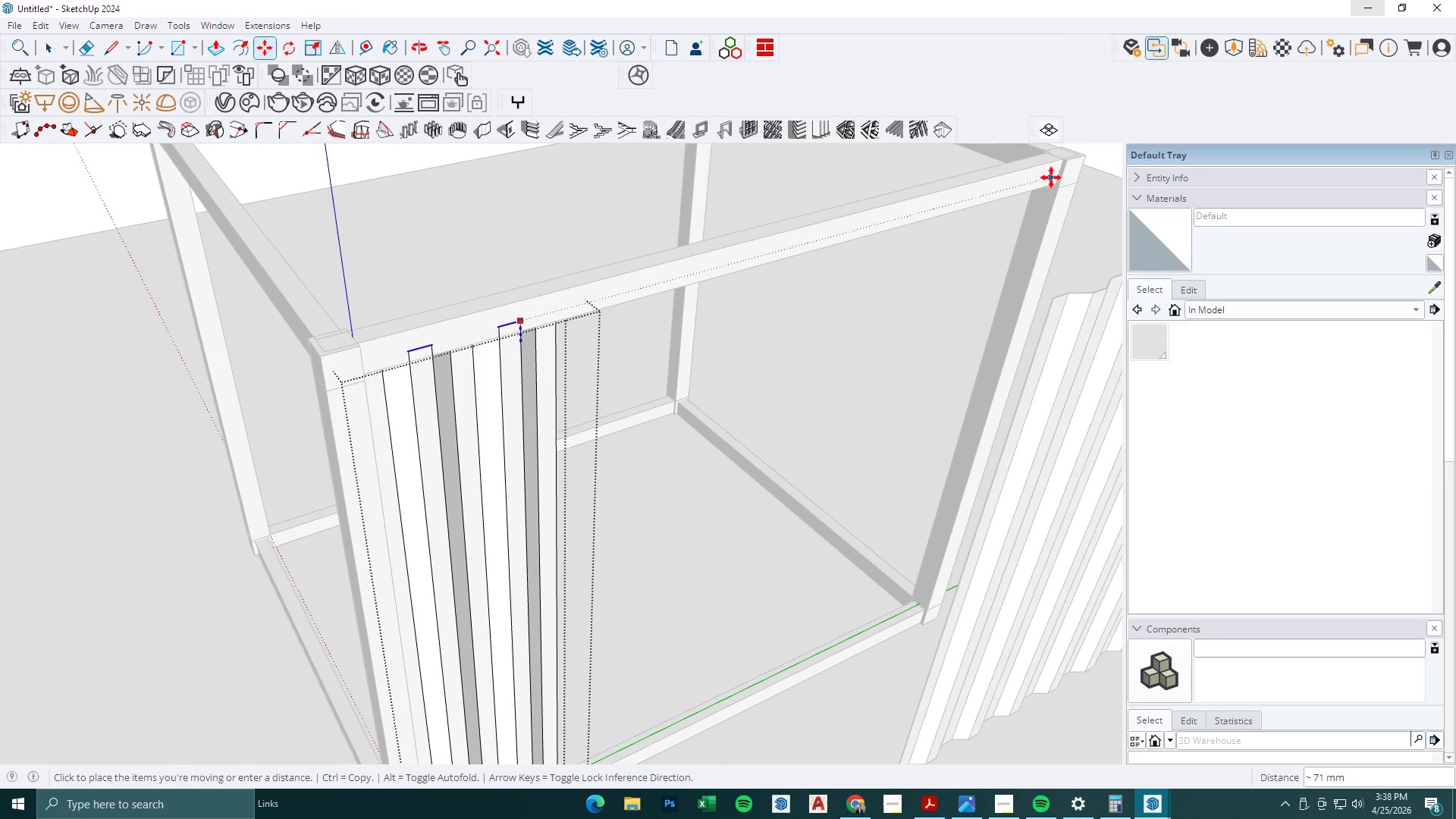 
hold_key(key=ShiftLeft, duration=1.52)
 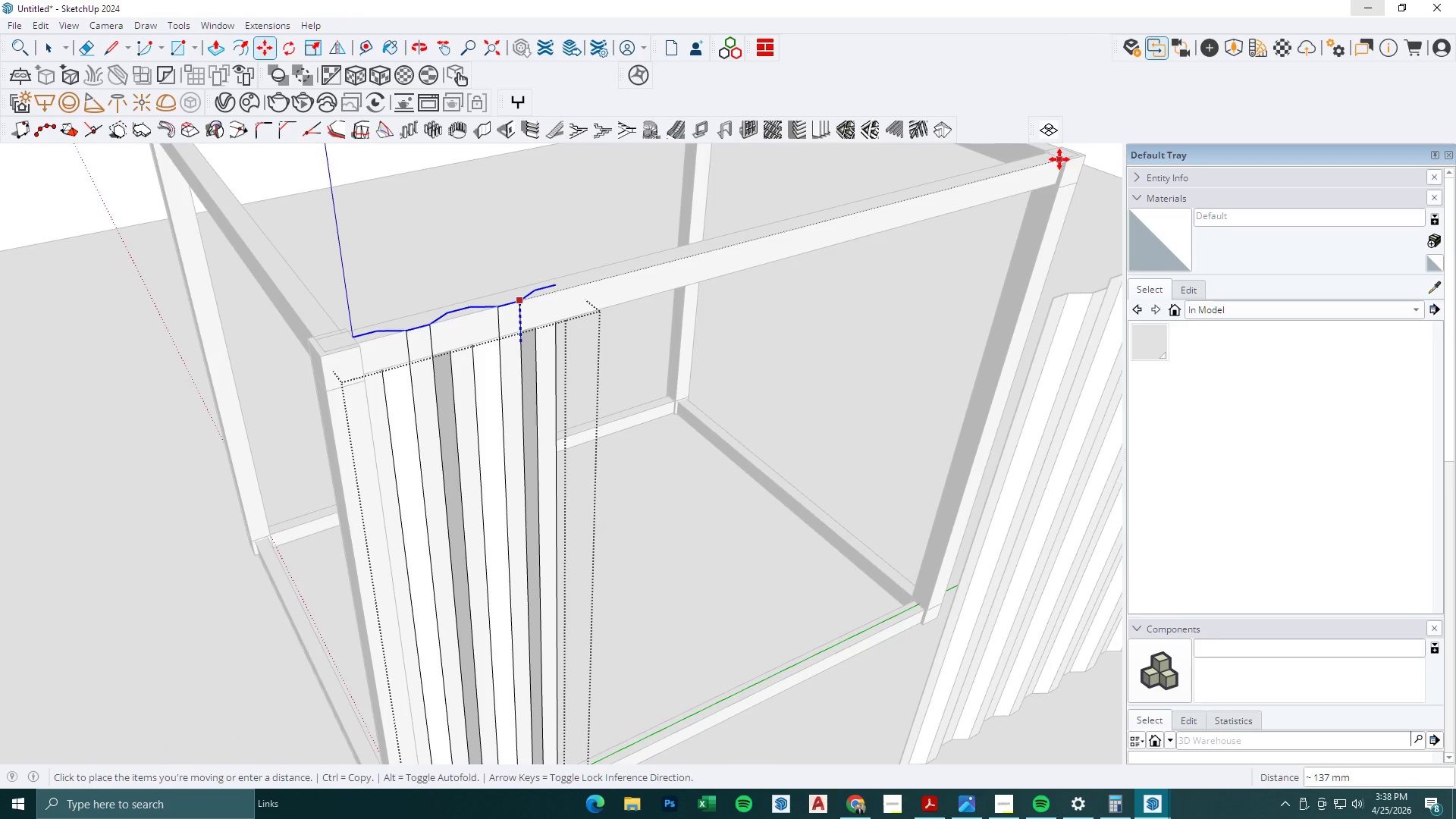 
hold_key(key=ShiftLeft, duration=1.51)
 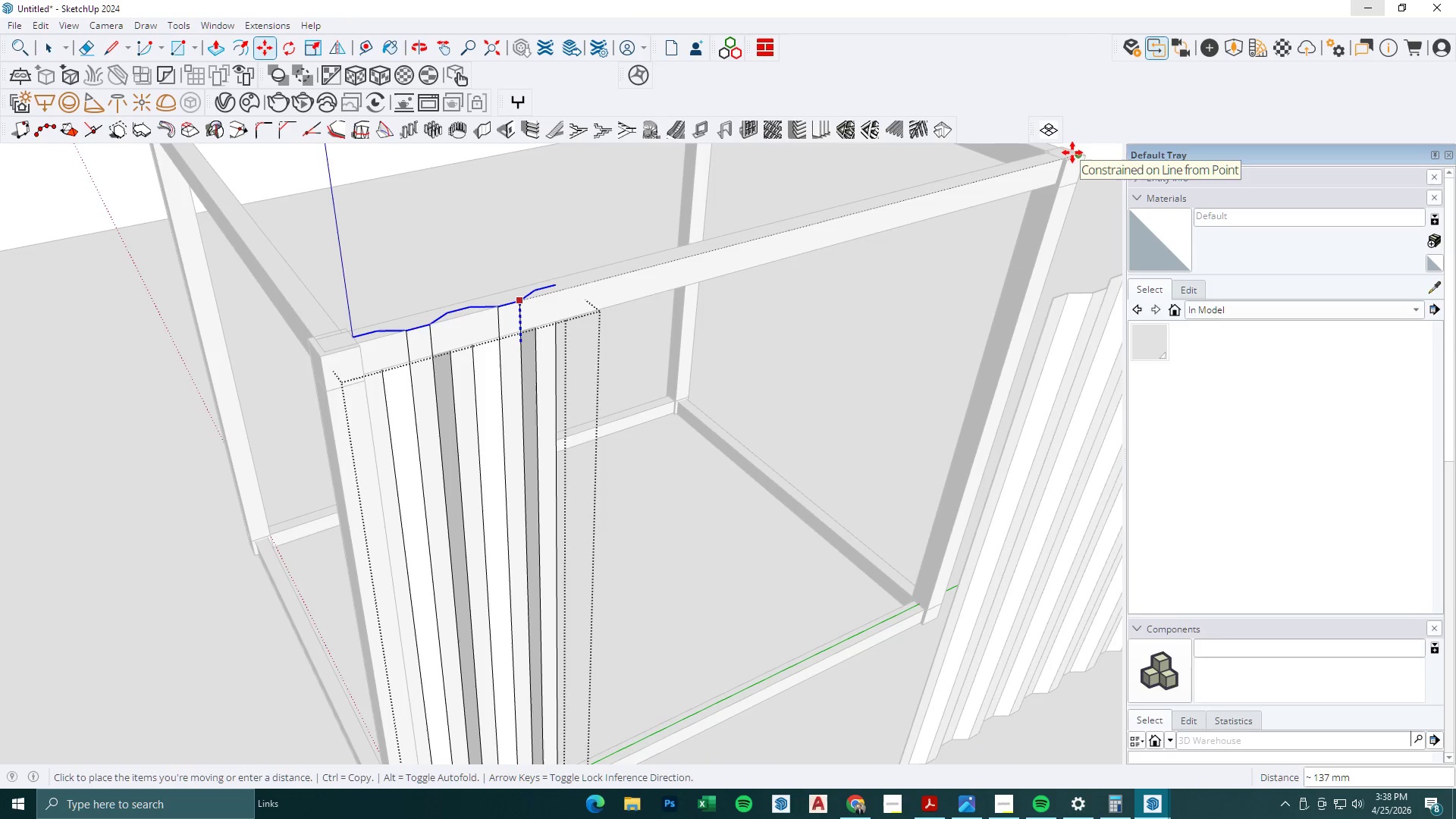 
hold_key(key=ShiftLeft, duration=1.52)
 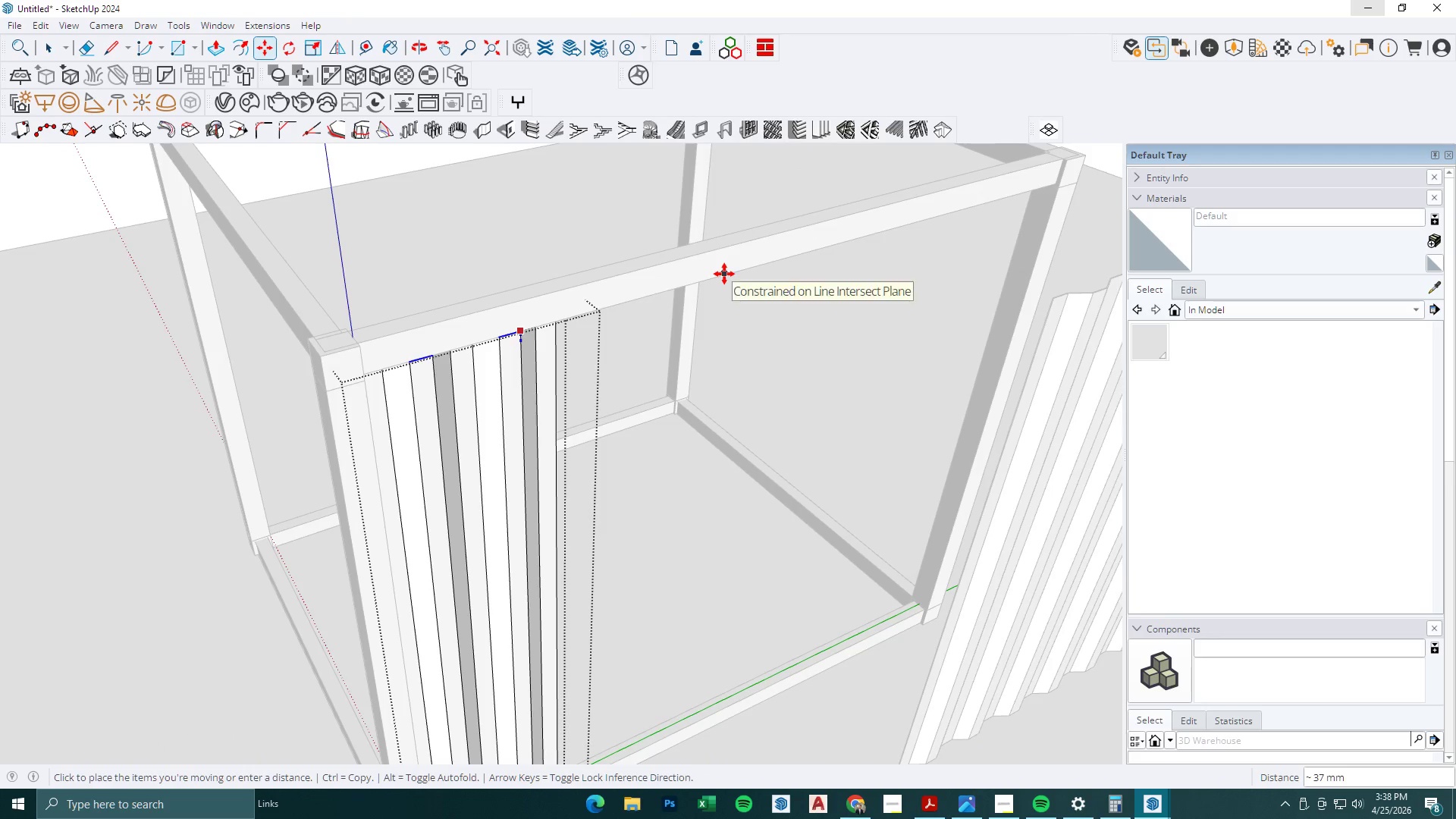 
hold_key(key=ShiftLeft, duration=0.89)
left_click([724, 274])
 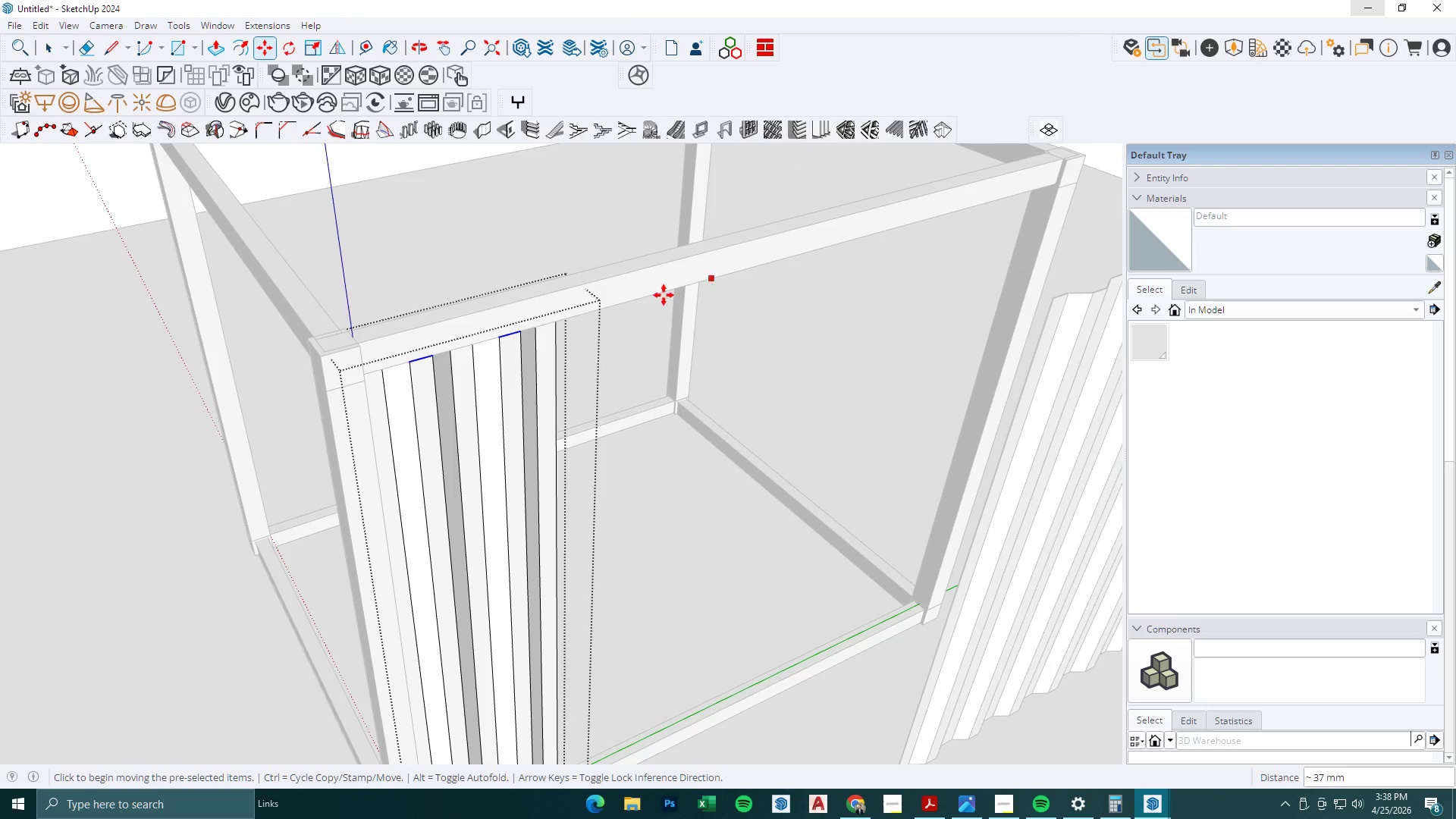 
scroll: coordinate [582, 357], scroll_direction: down, amount: 4.0
 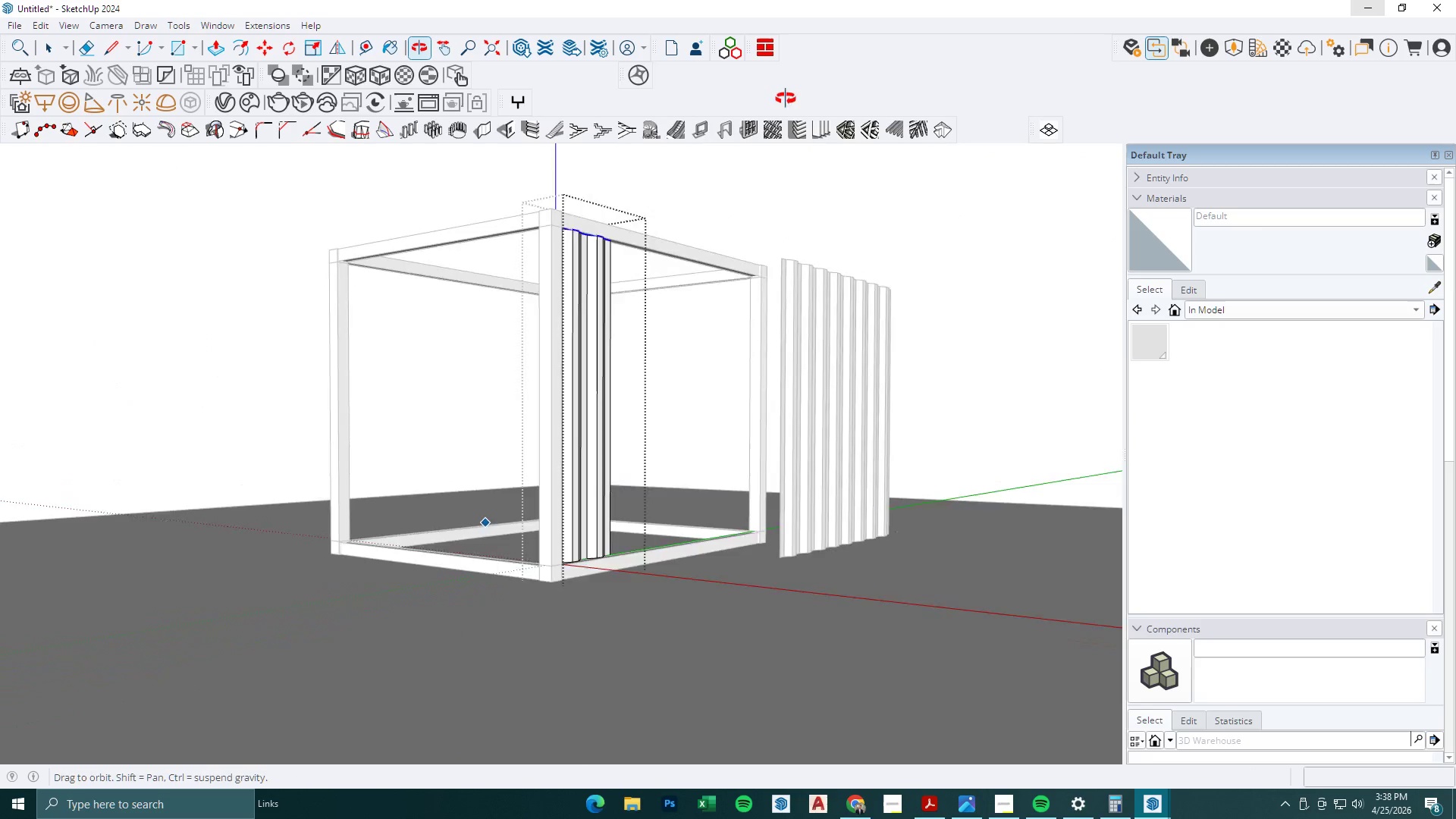 
key(Space)
 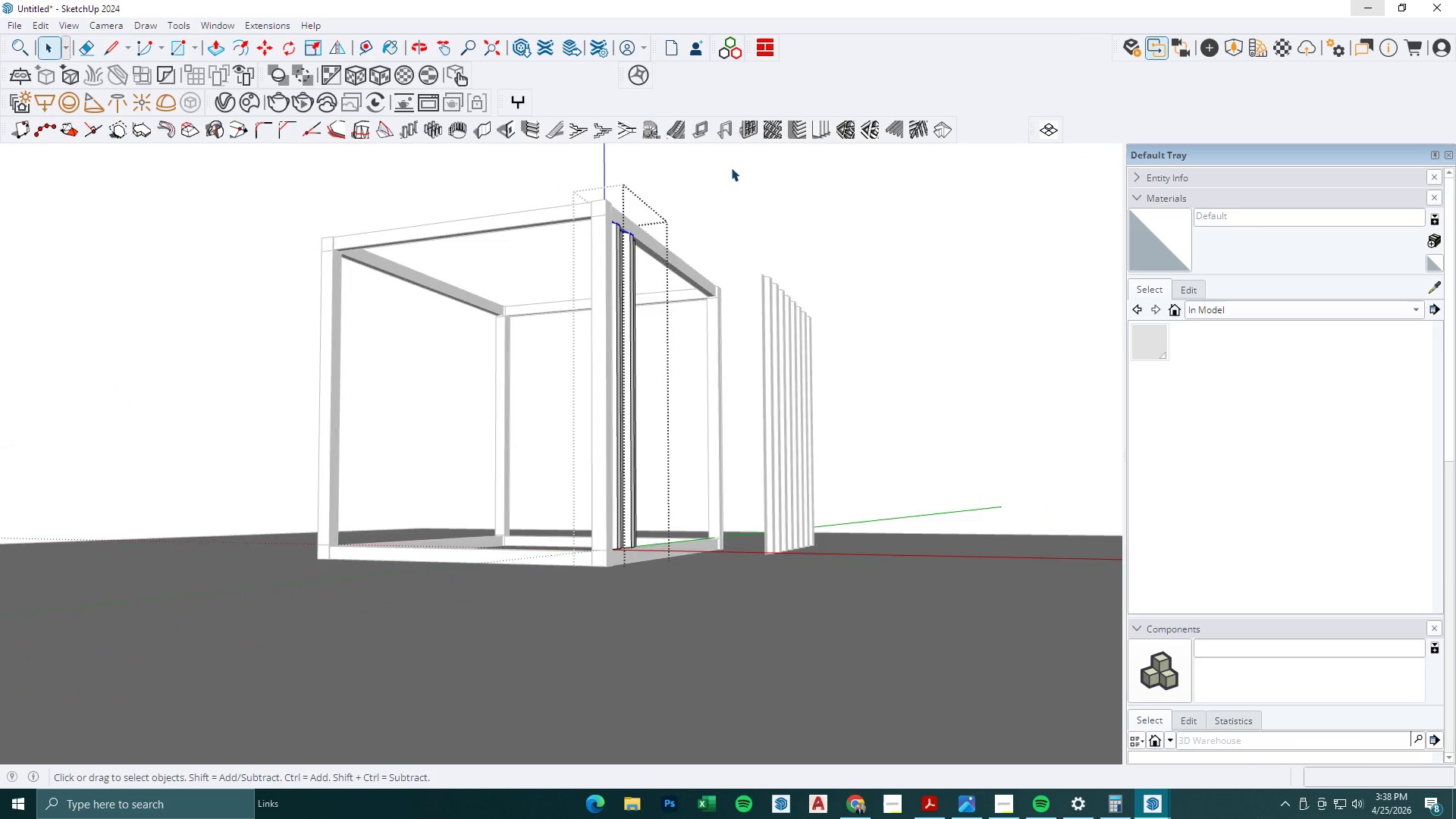 
key(Escape)
 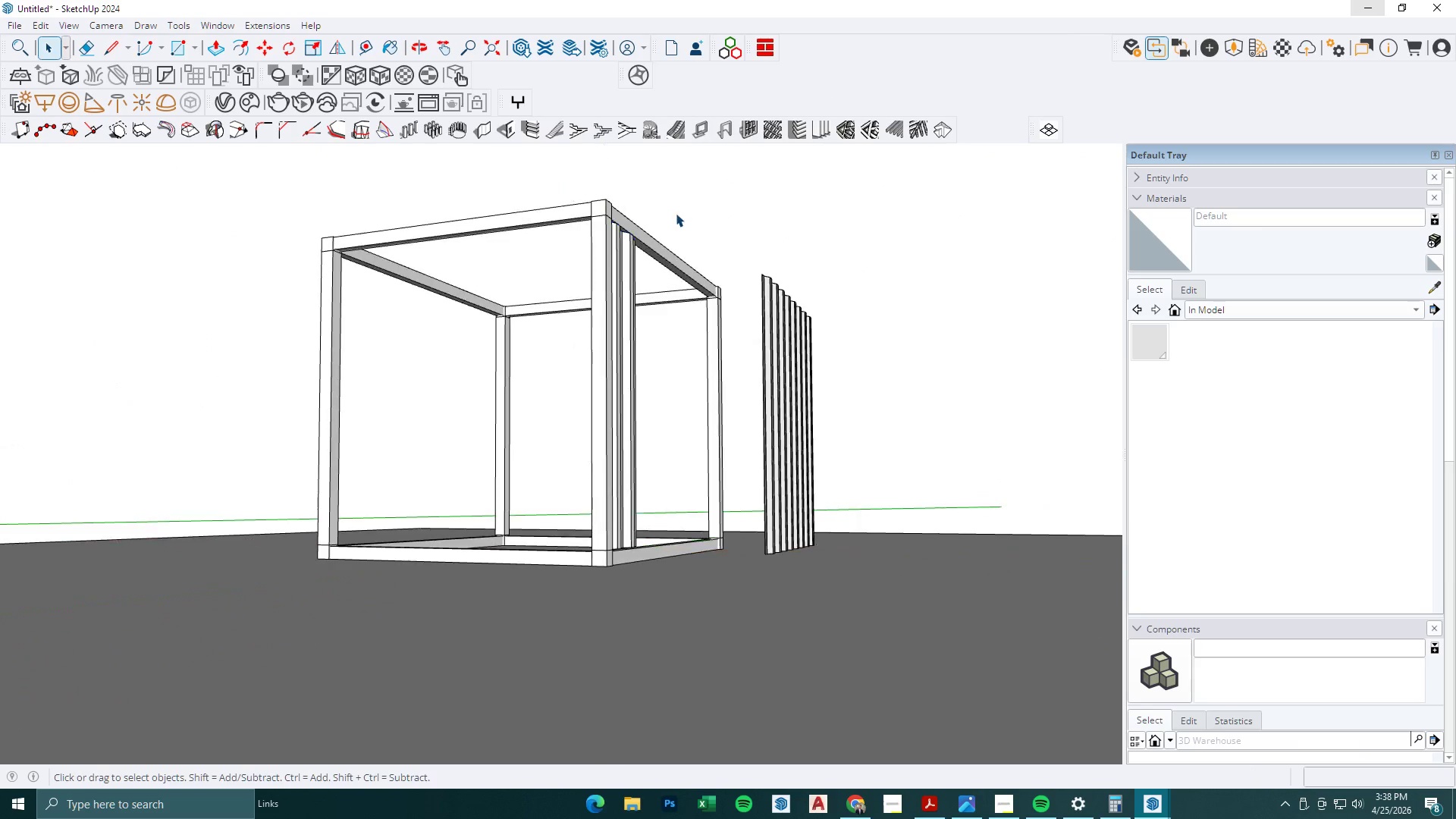 
key(Escape)
 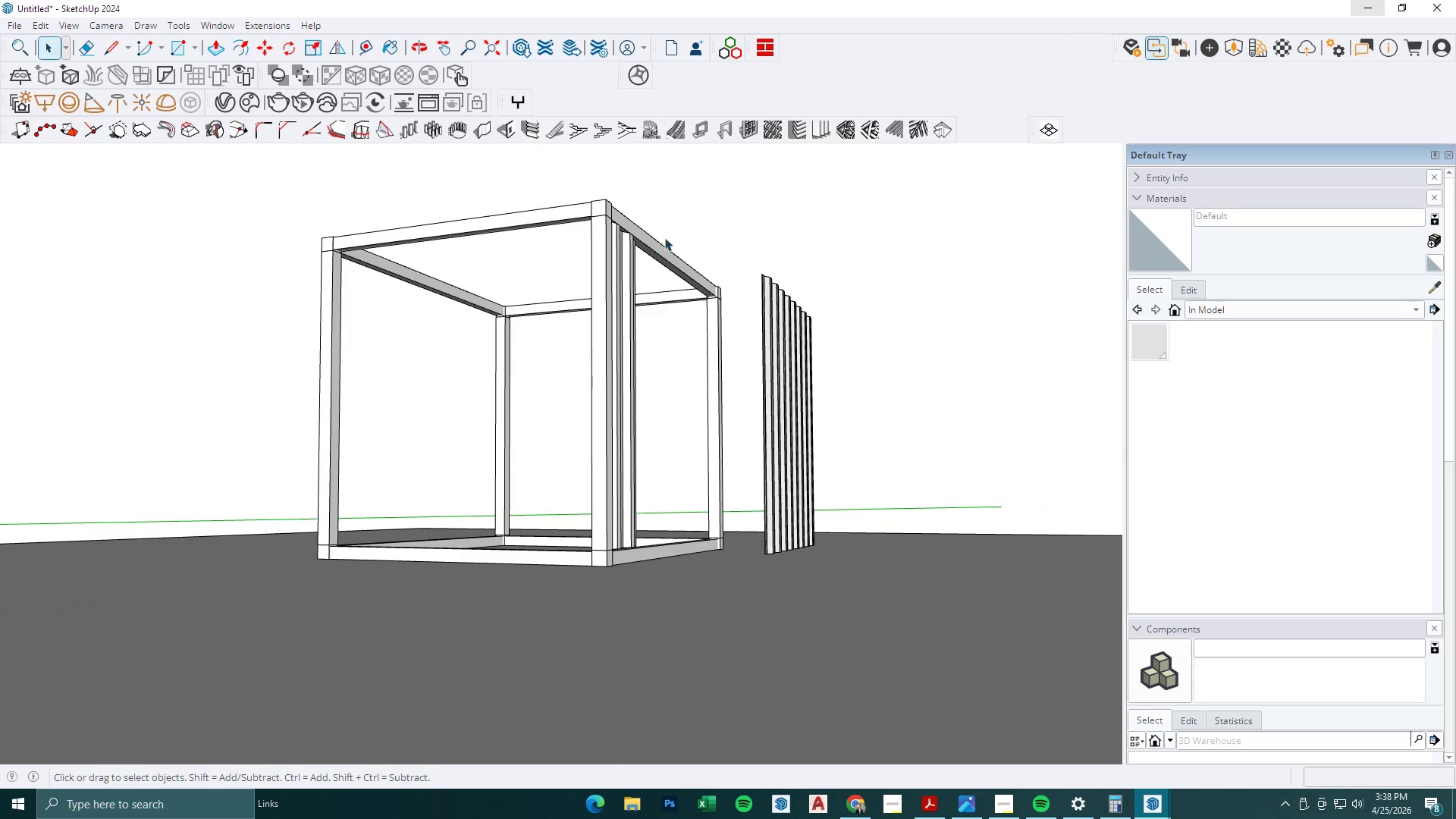 
key(Escape)
 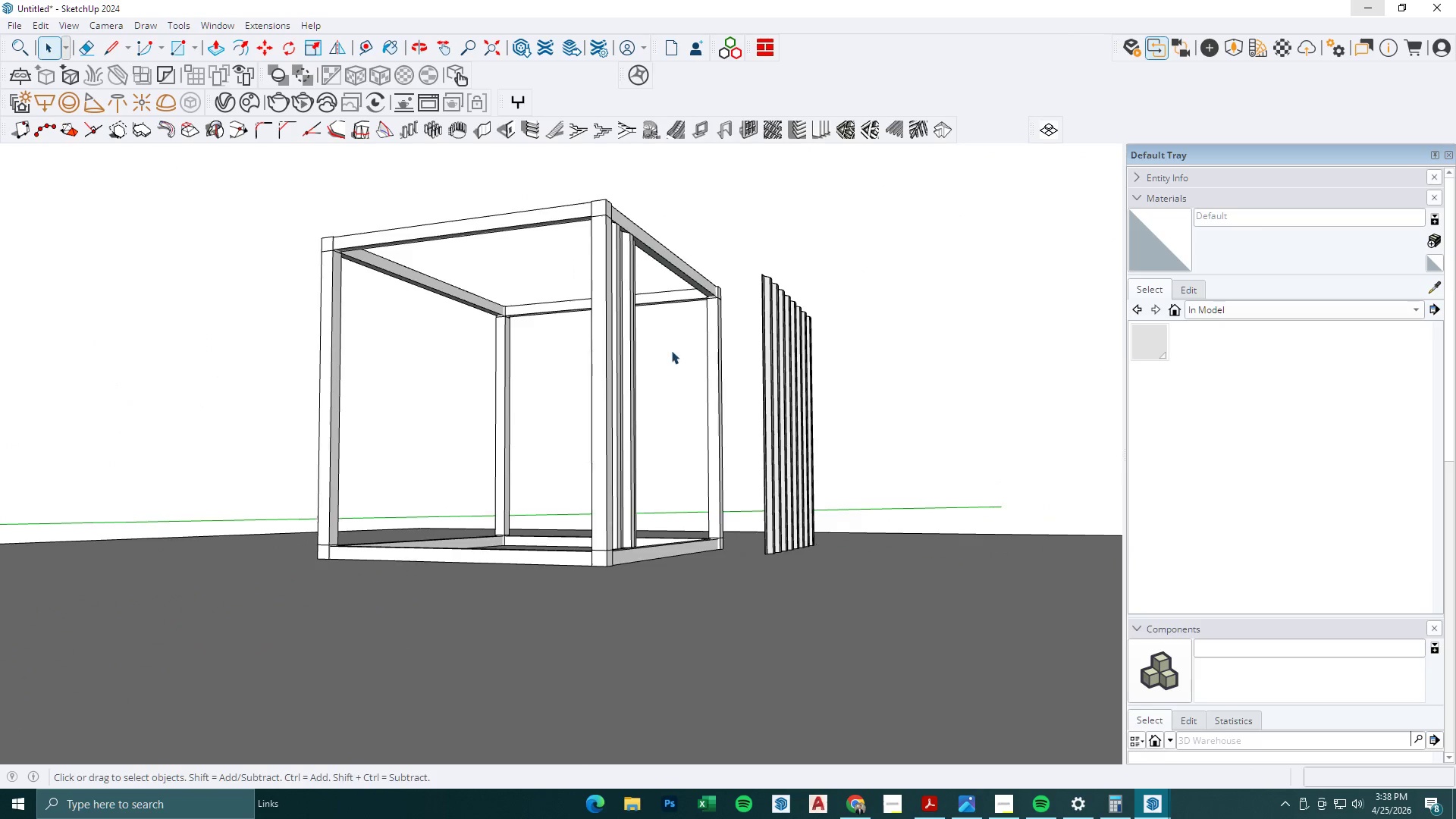 
scroll: coordinate [620, 552], scroll_direction: down, amount: 3.0
 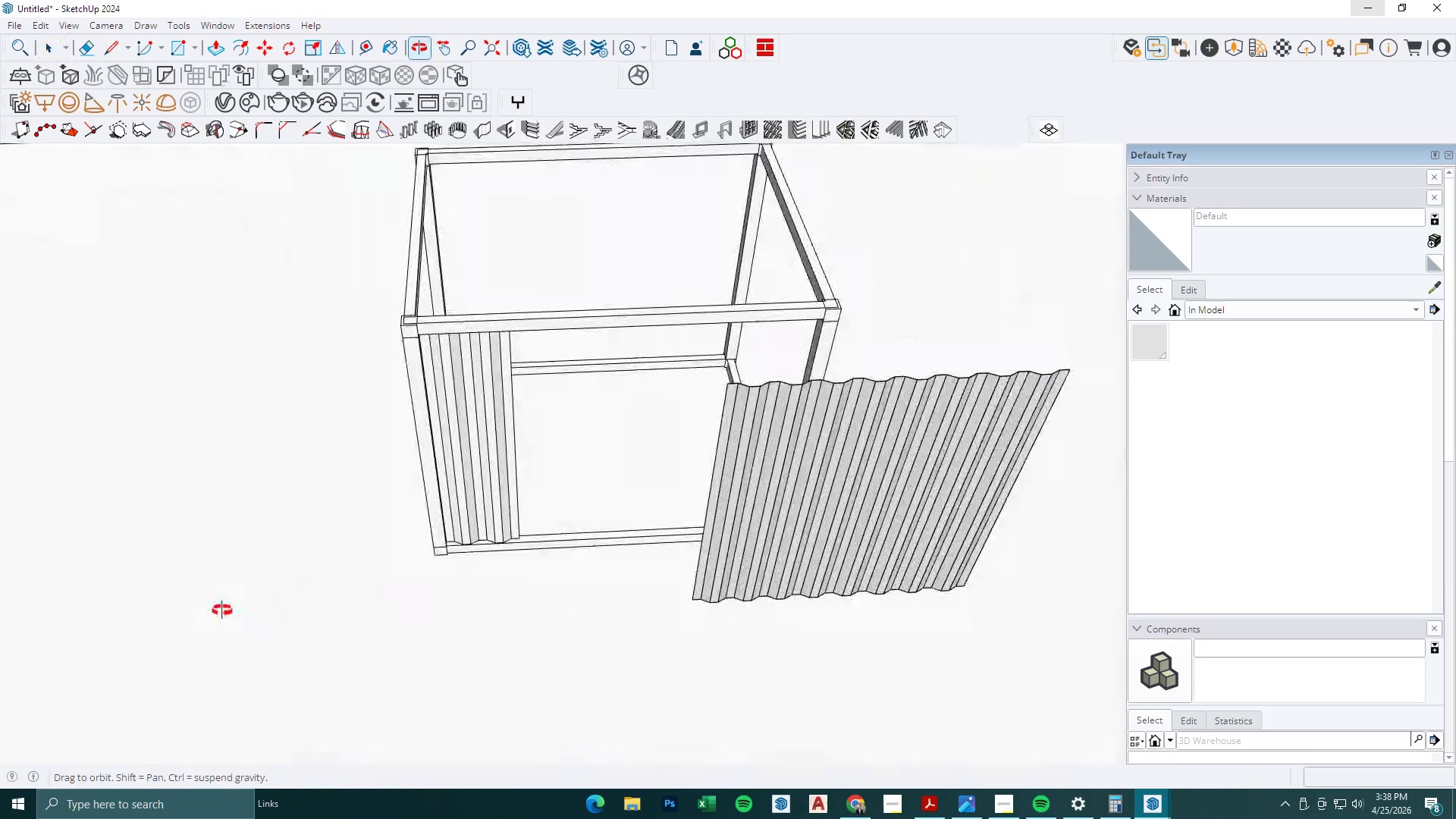 
double_click([505, 500])
 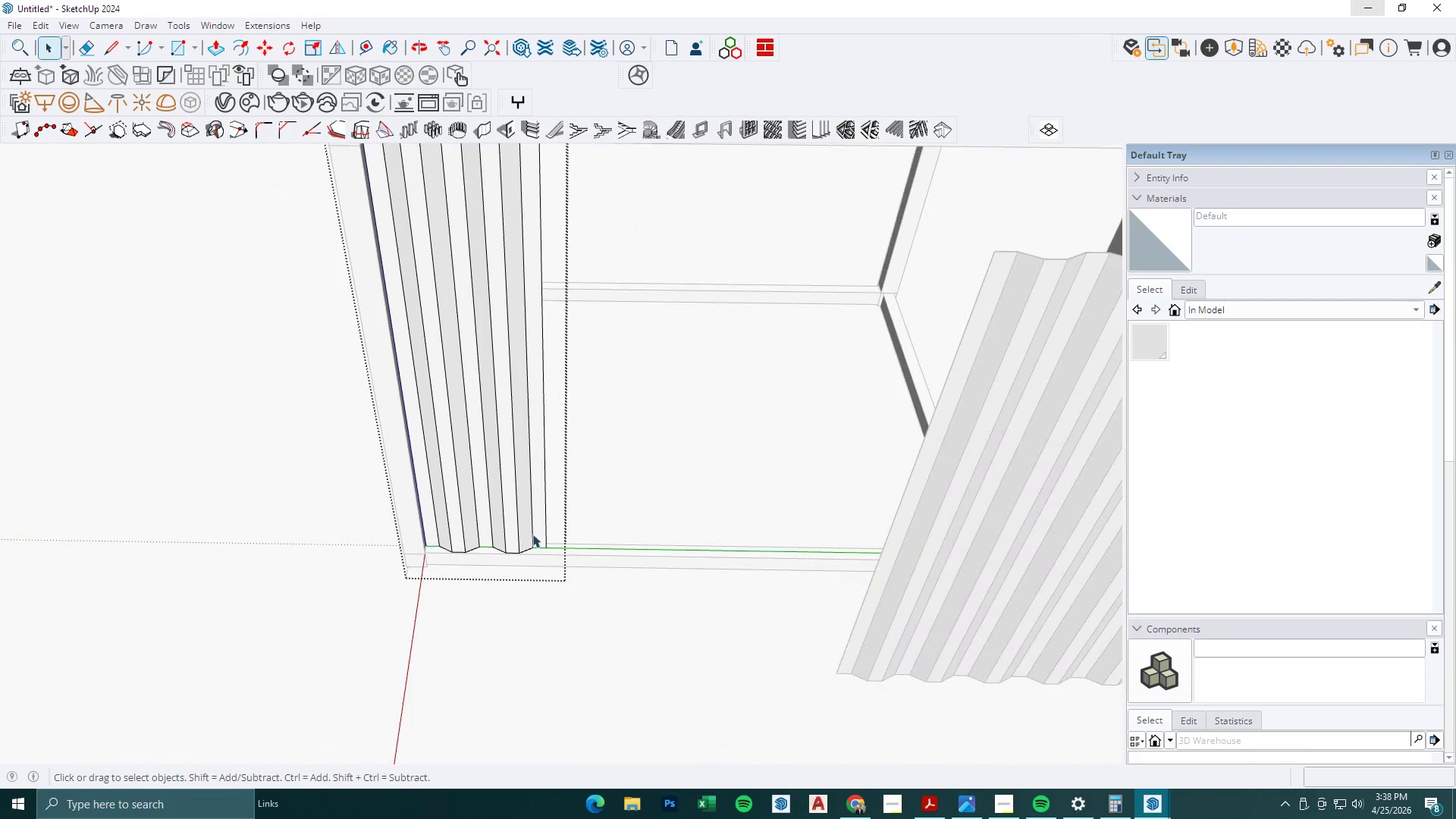 
scroll: coordinate [496, 504], scroll_direction: up, amount: 5.0
 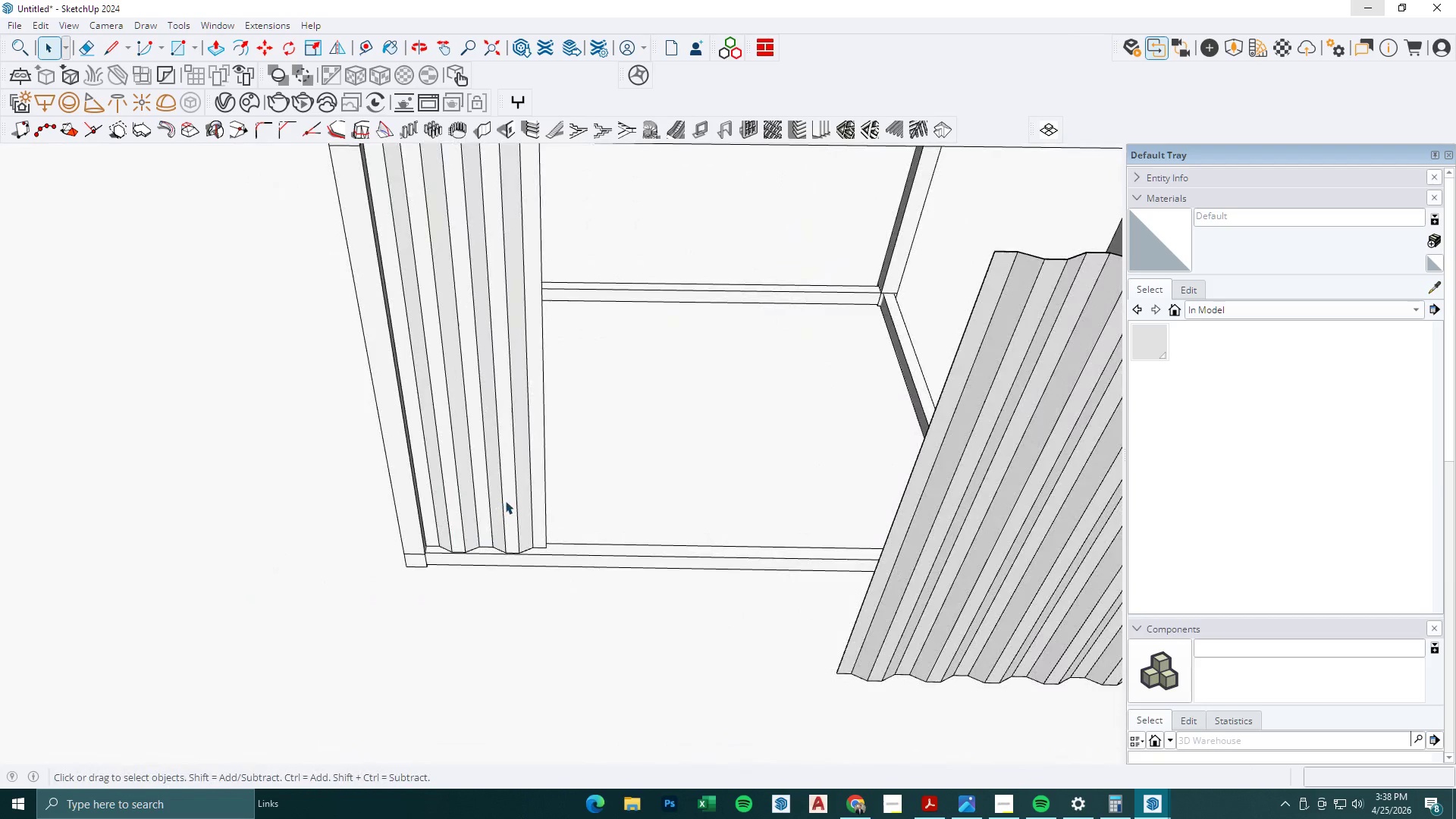 
left_click([512, 506])
 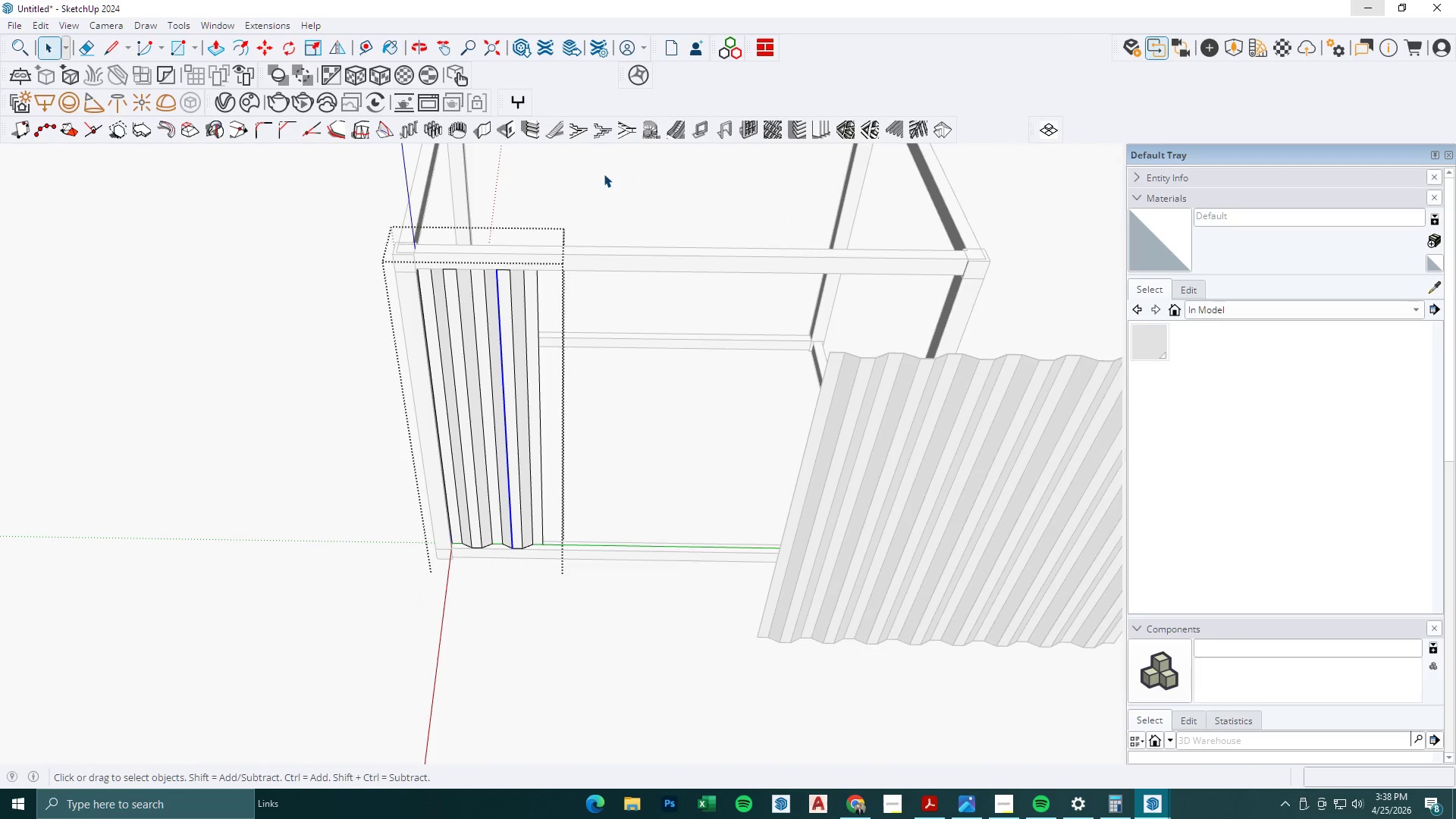 
scroll: coordinate [532, 535], scroll_direction: down, amount: 3.0
 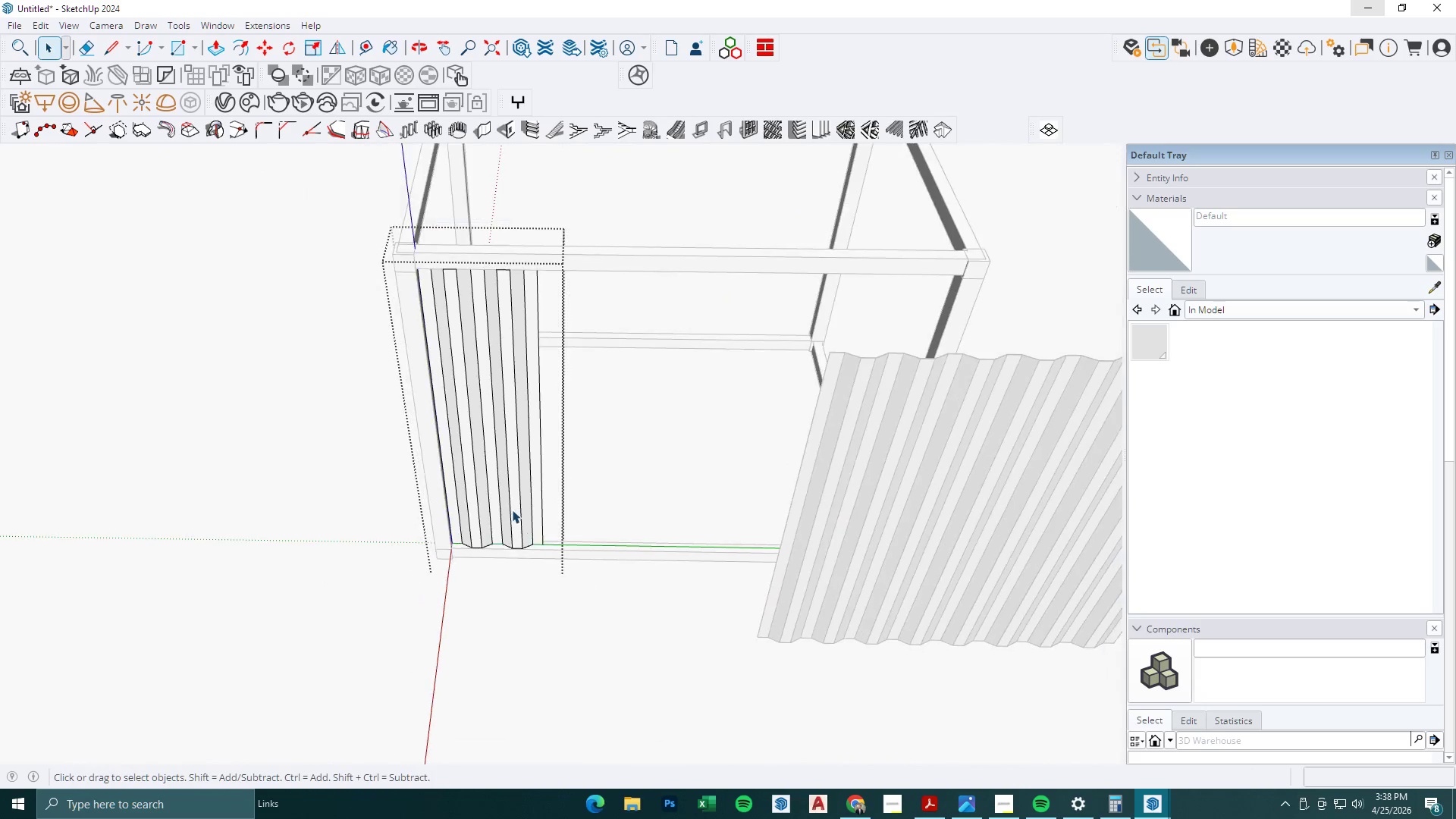 
left_click_drag(start_coordinate=[601, 183], to_coordinate=[622, 257])
 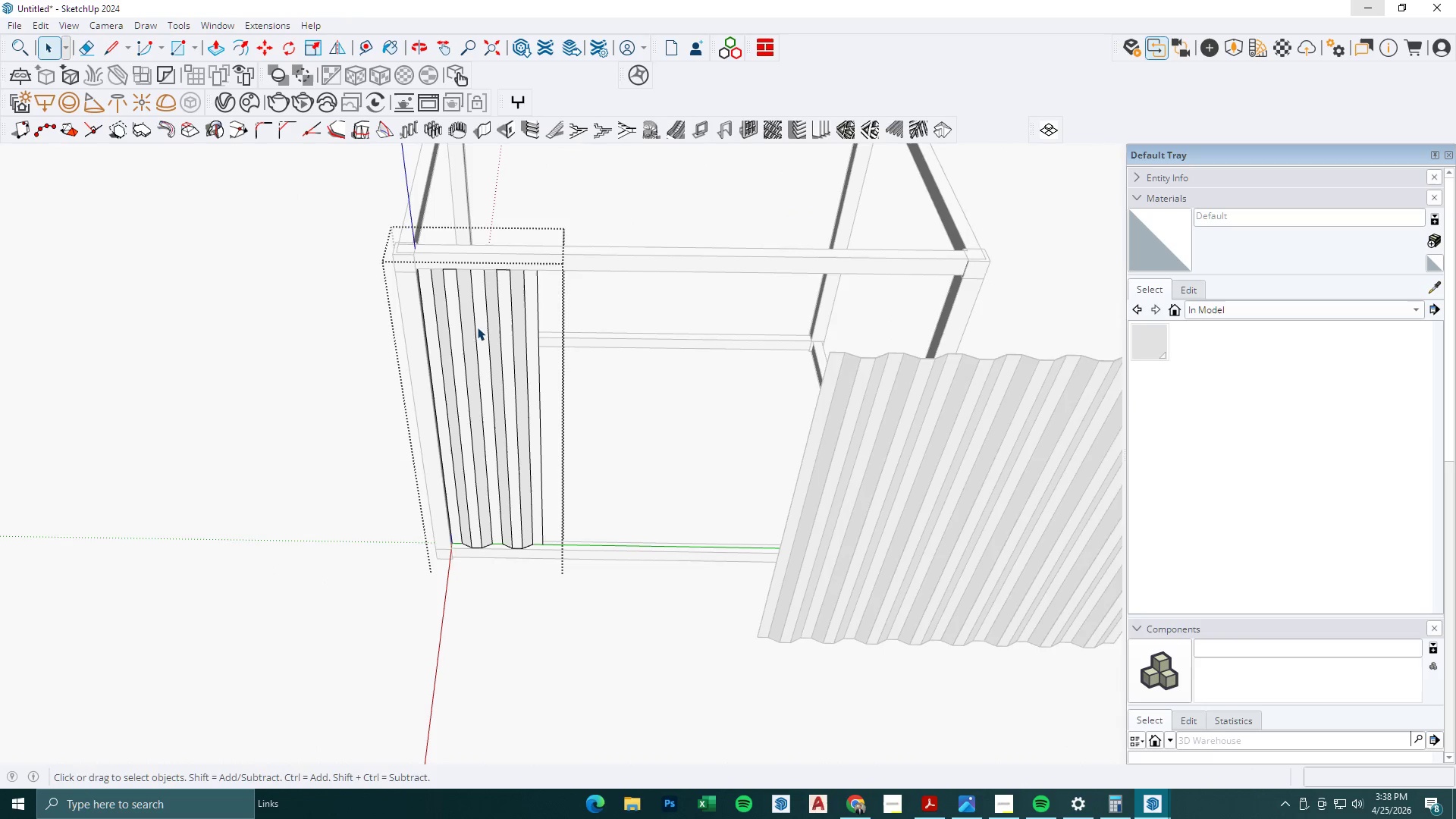 
scroll: coordinate [485, 310], scroll_direction: up, amount: 1.0
 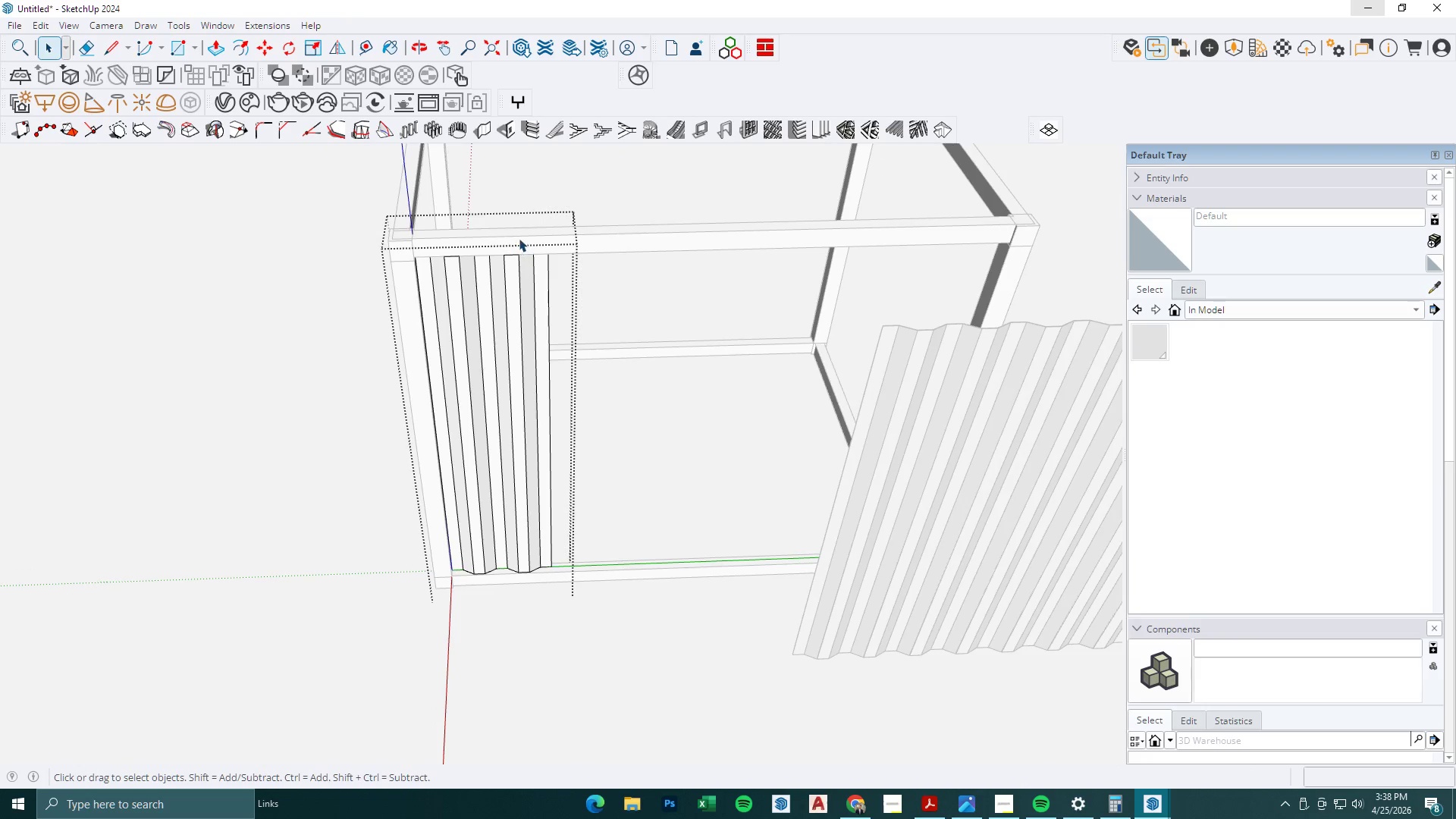 
left_click_drag(start_coordinate=[521, 234], to_coordinate=[387, 642])
 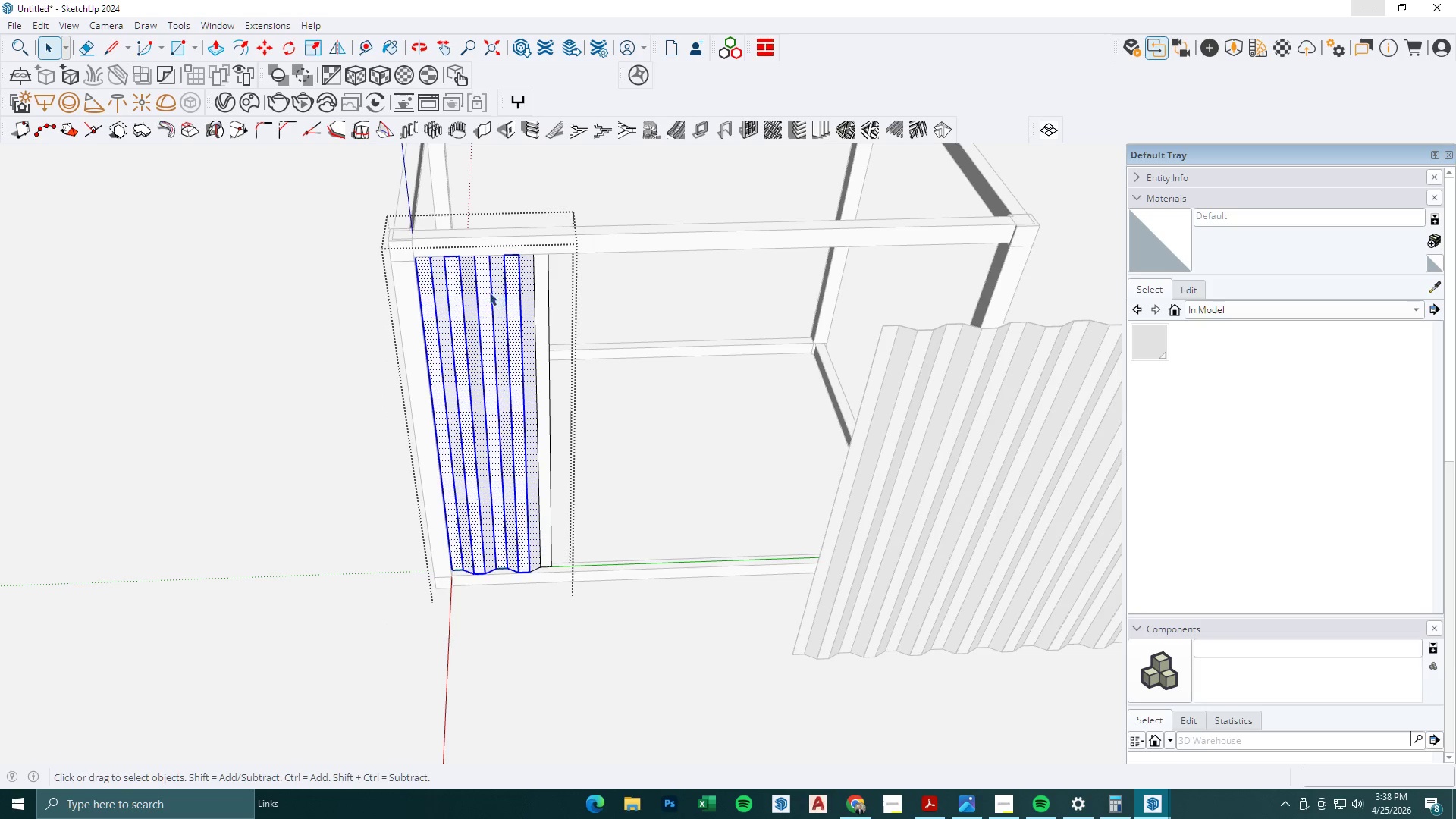 
key(M)
 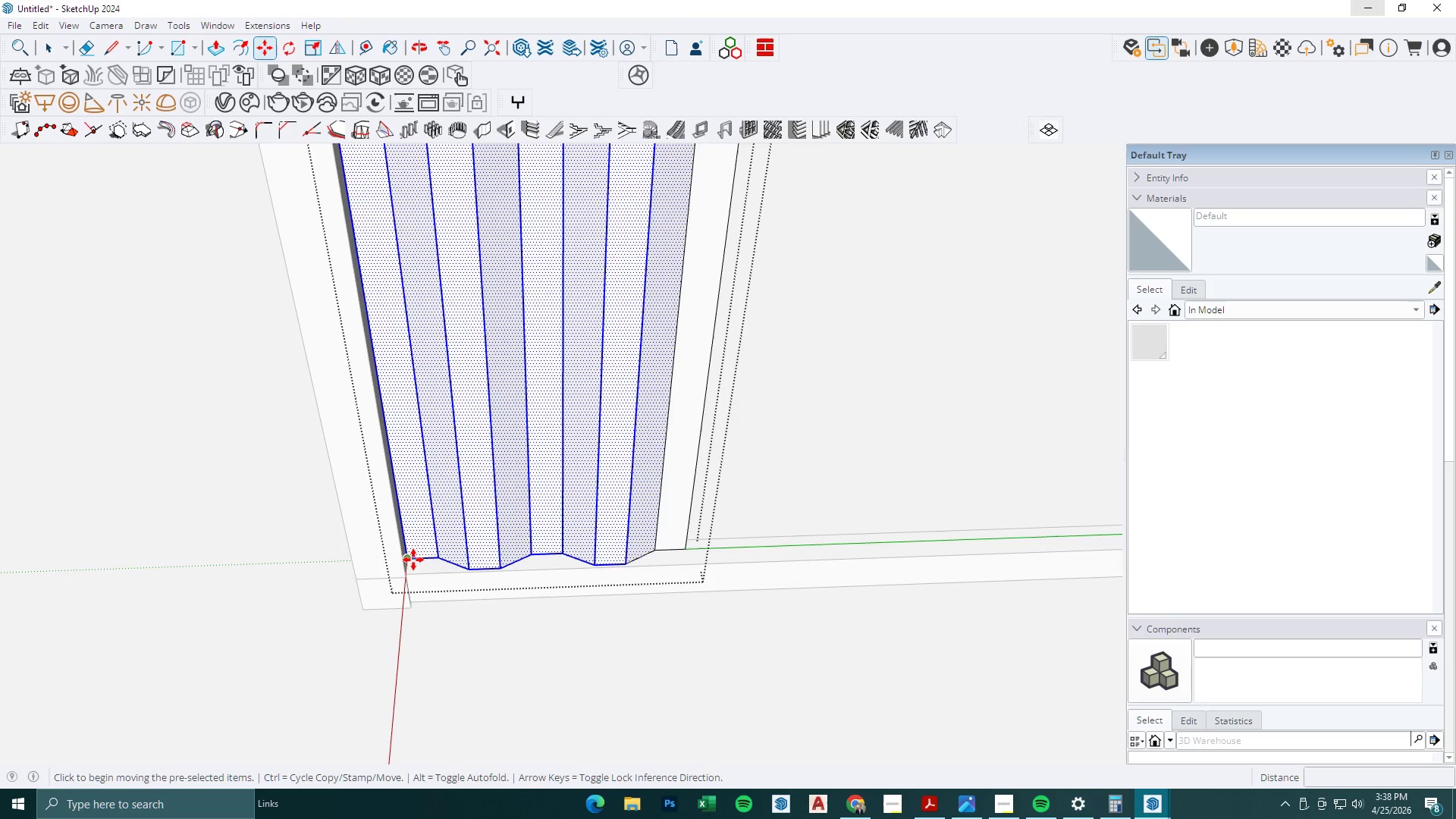 
scroll: coordinate [453, 562], scroll_direction: up, amount: 10.0
 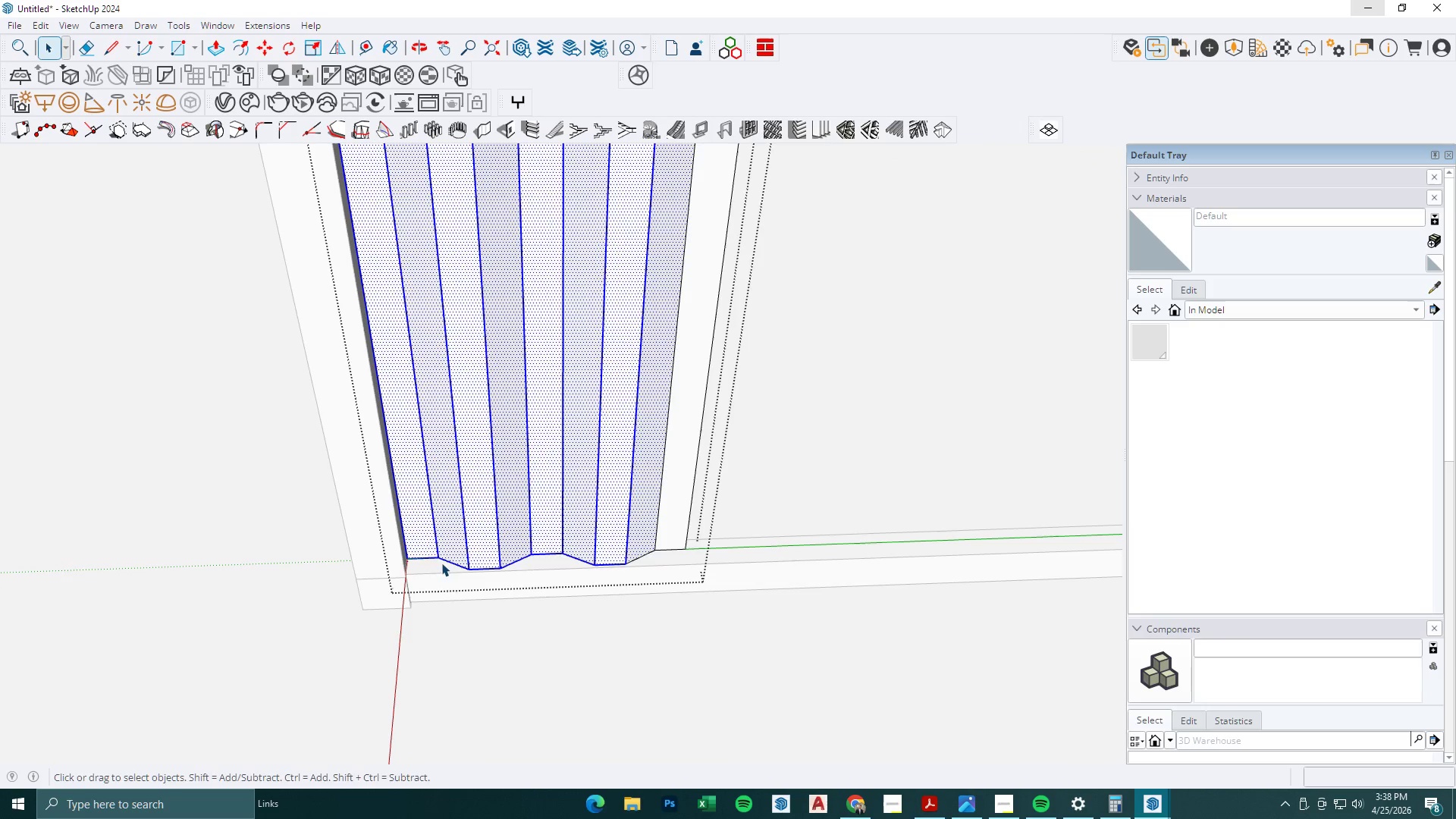 
left_click([413, 560])
 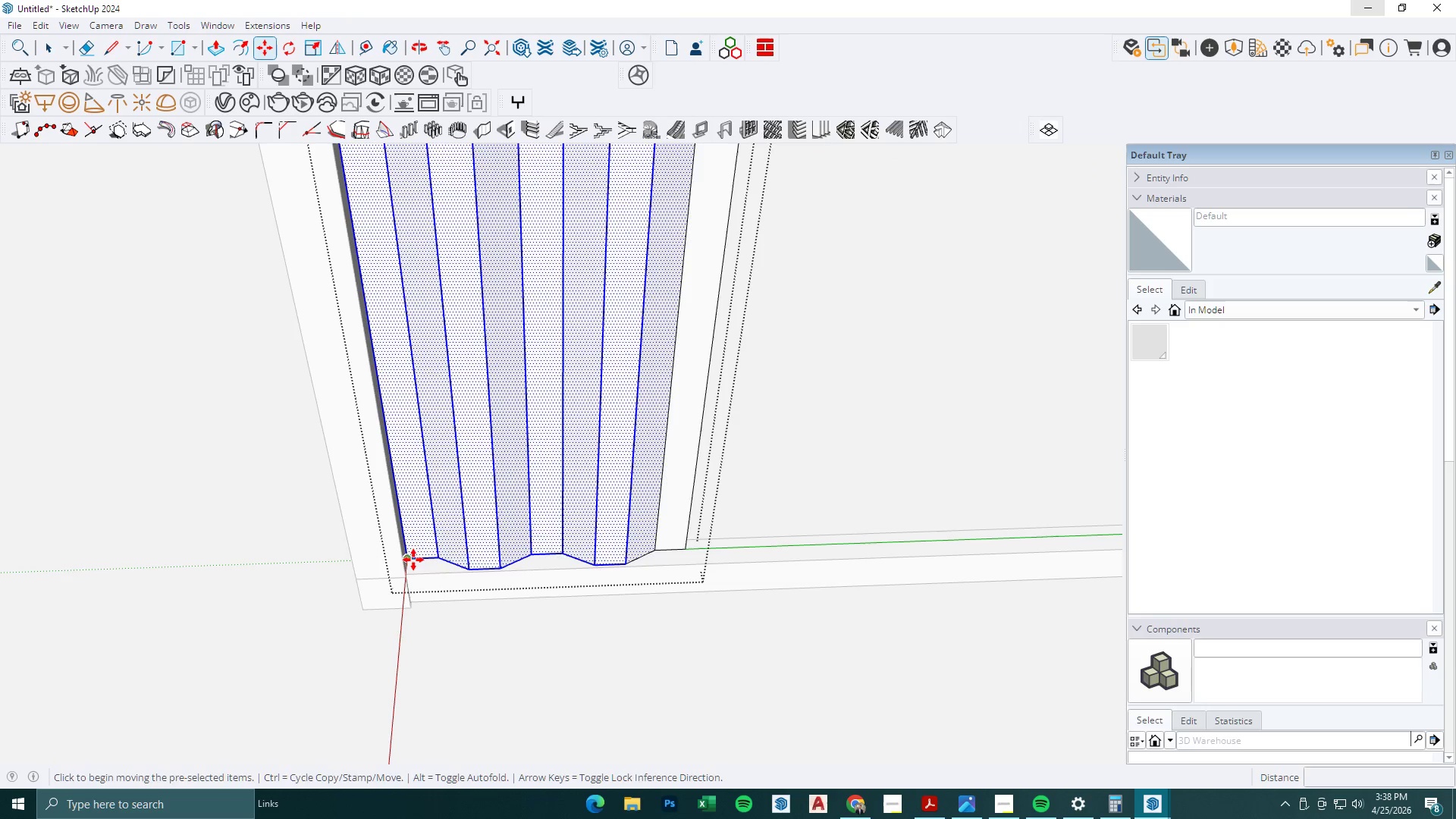 
key(Control+ControlLeft)
 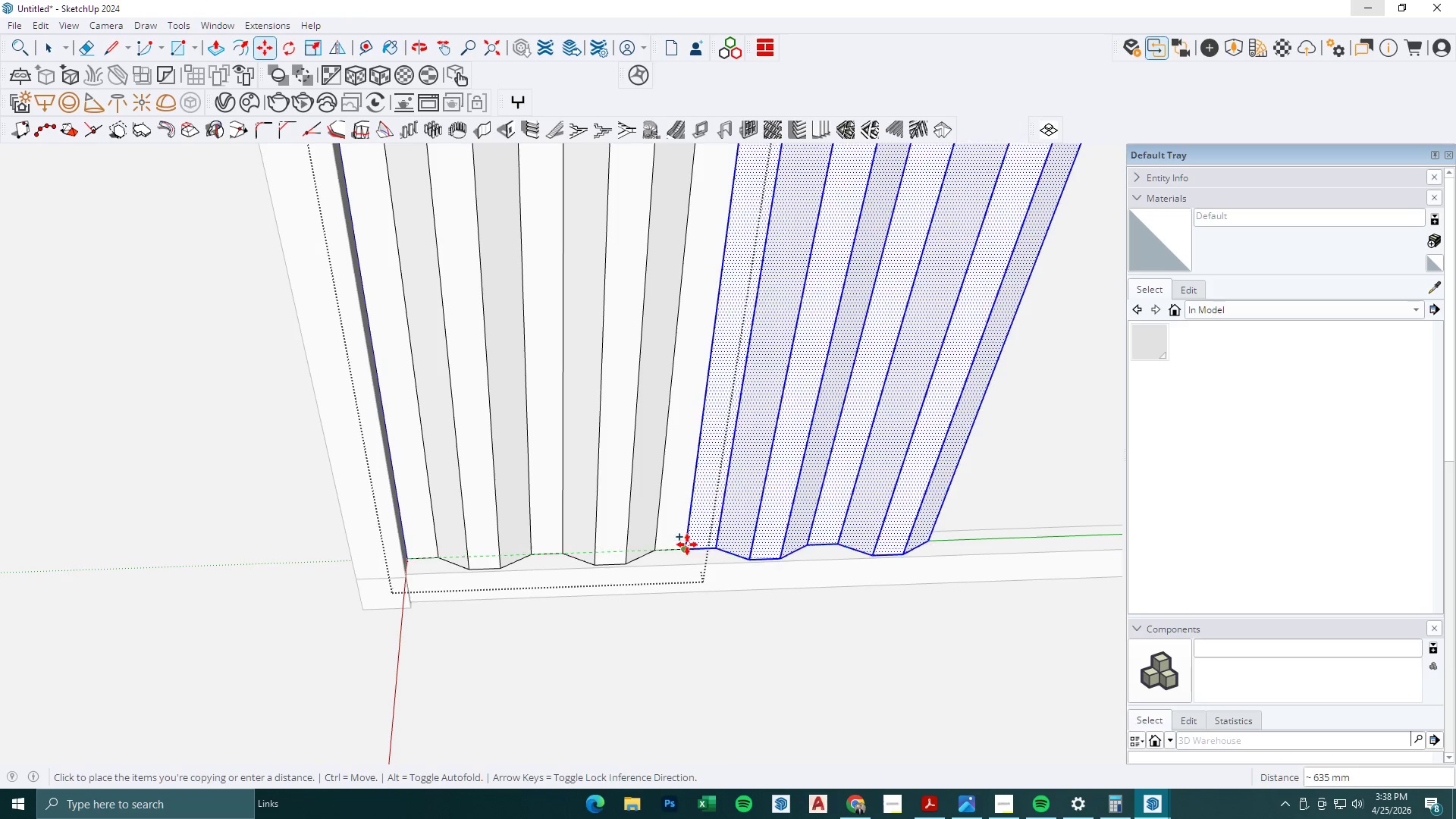 
left_click([687, 544])
 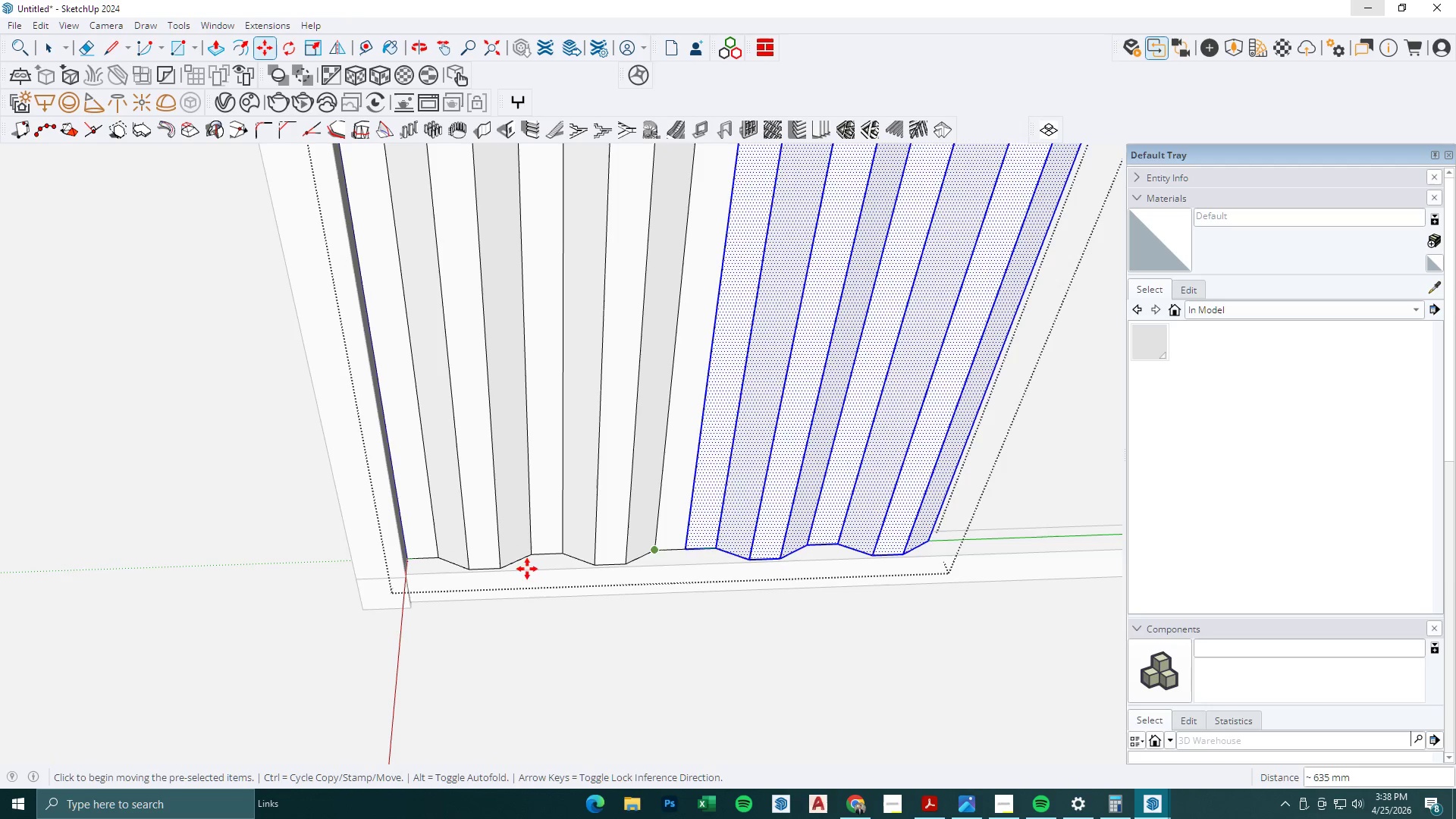 
scroll: coordinate [523, 580], scroll_direction: down, amount: 5.0
 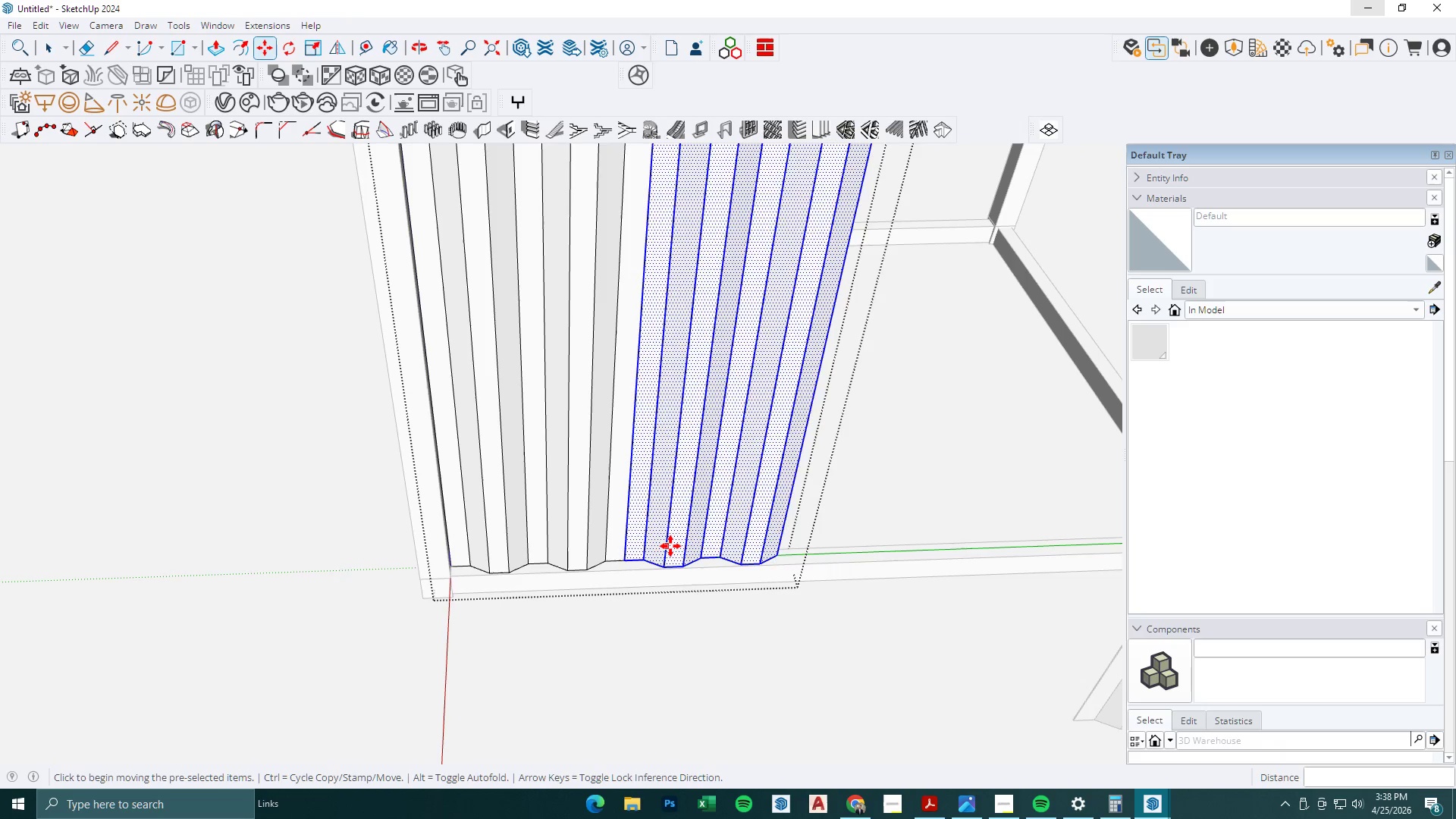 
key(Control+Z)
 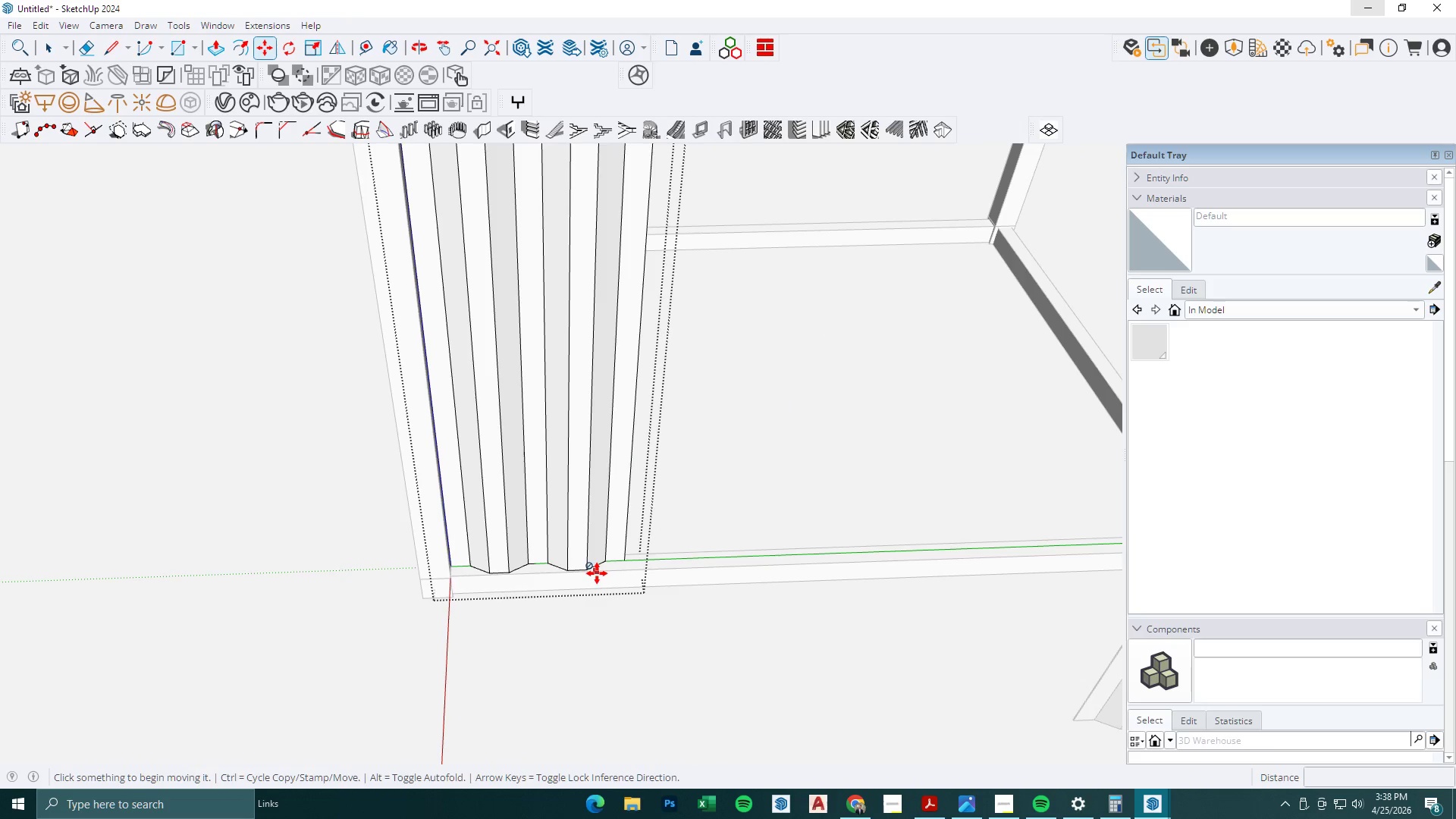 
scroll: coordinate [554, 553], scroll_direction: down, amount: 6.0
 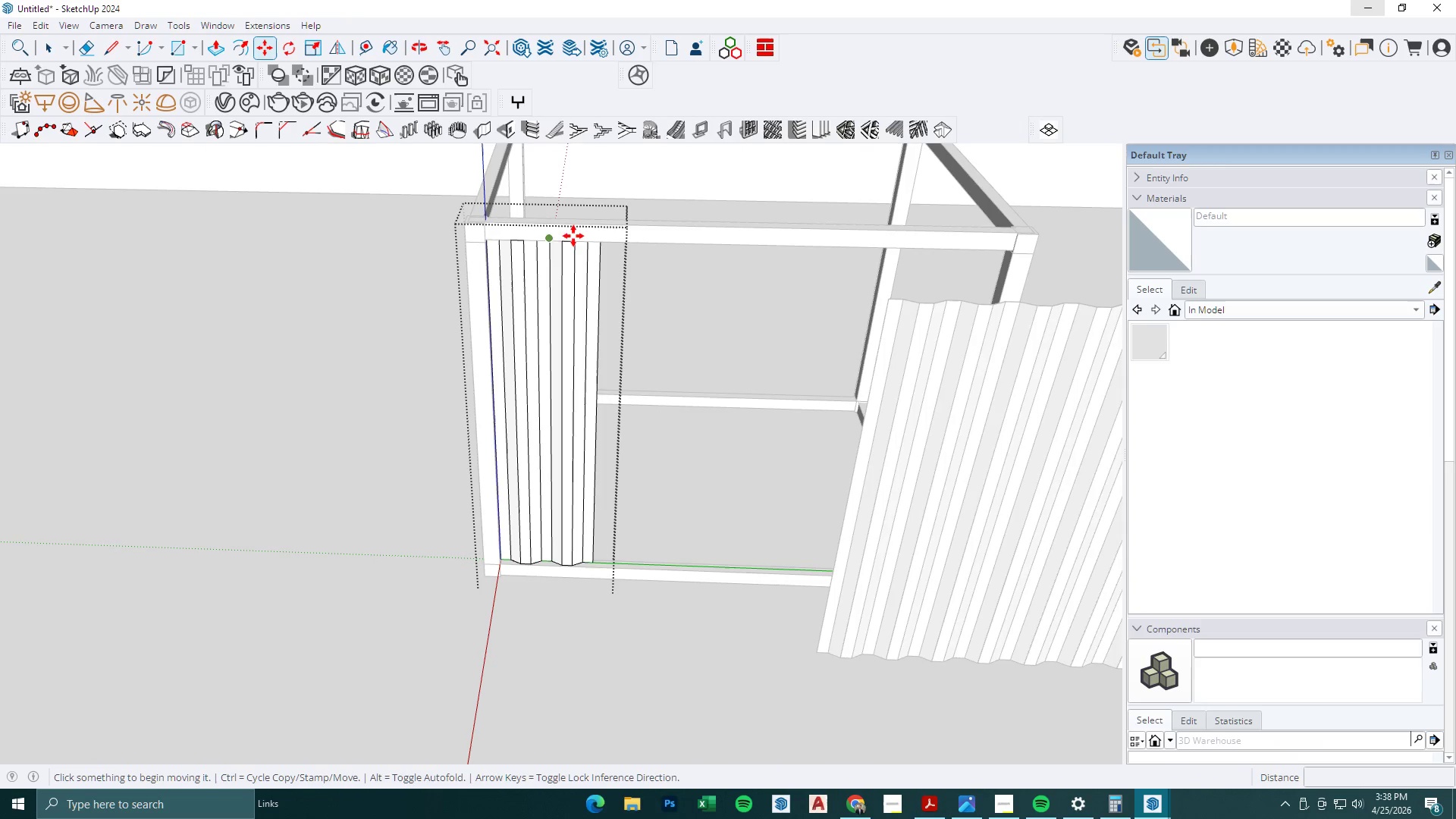 
key(Space)
 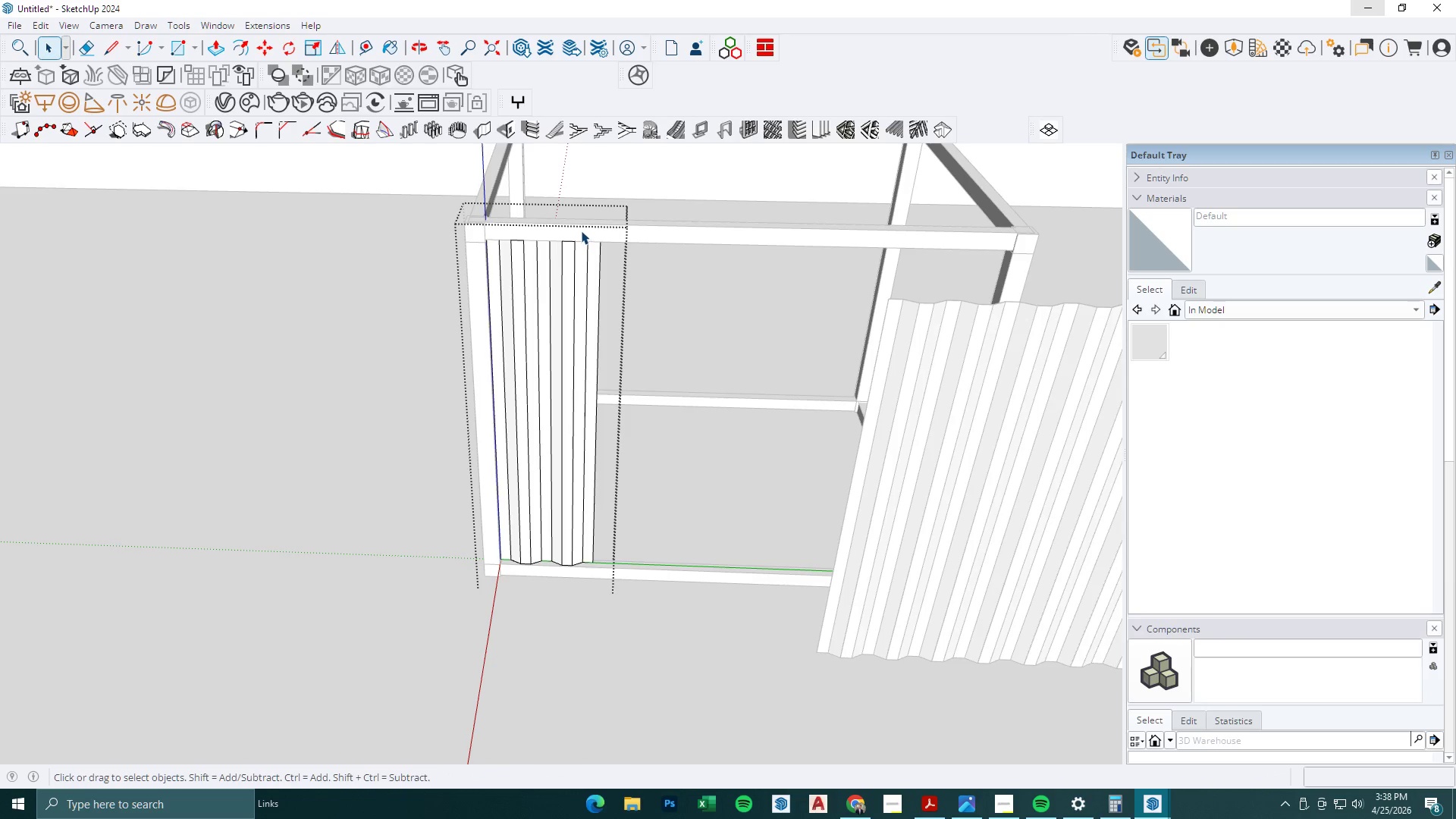 
left_click_drag(start_coordinate=[581, 230], to_coordinate=[518, 598])
 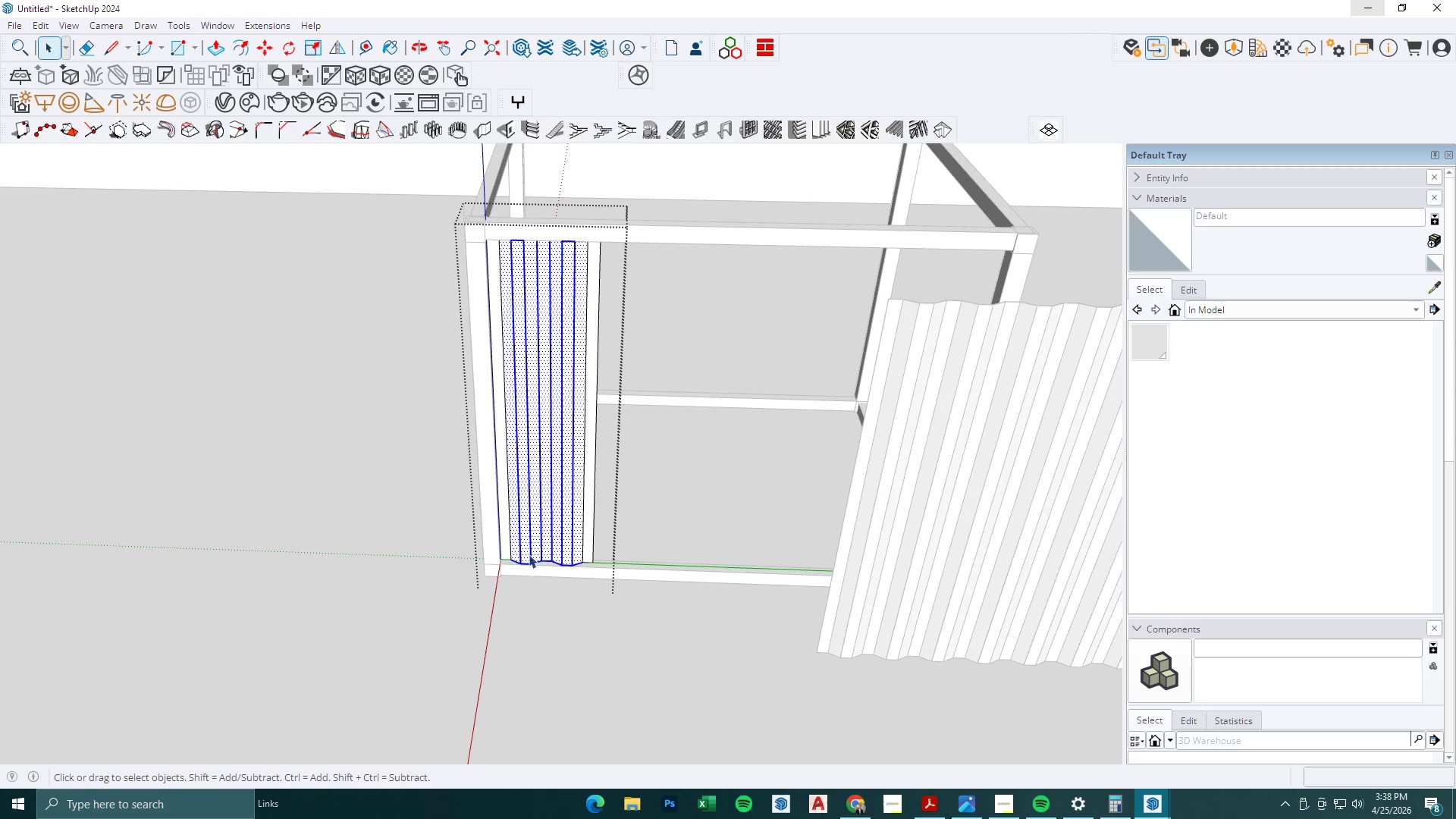 
key(M)
 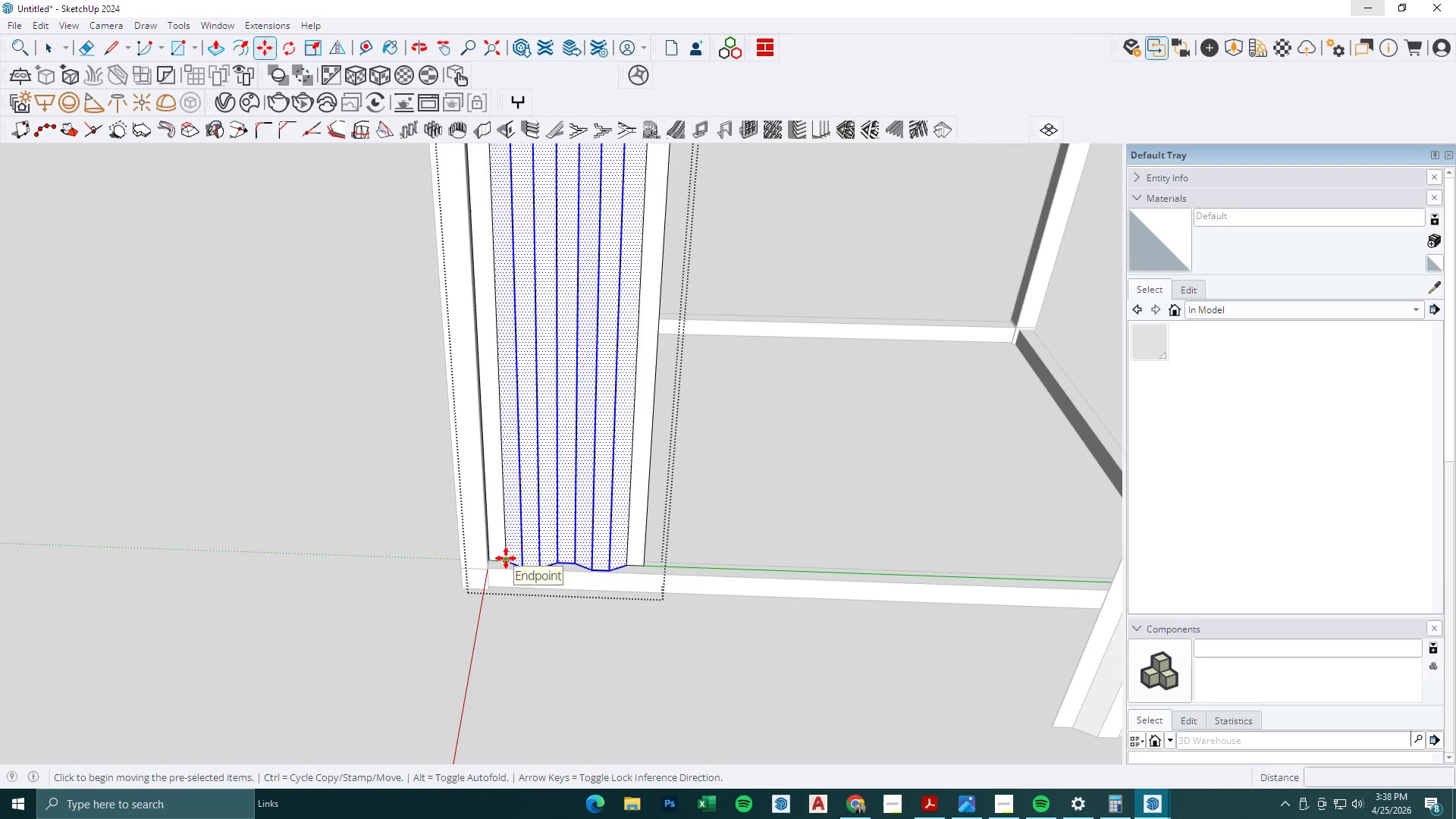 
scroll: coordinate [502, 570], scroll_direction: up, amount: 5.0
 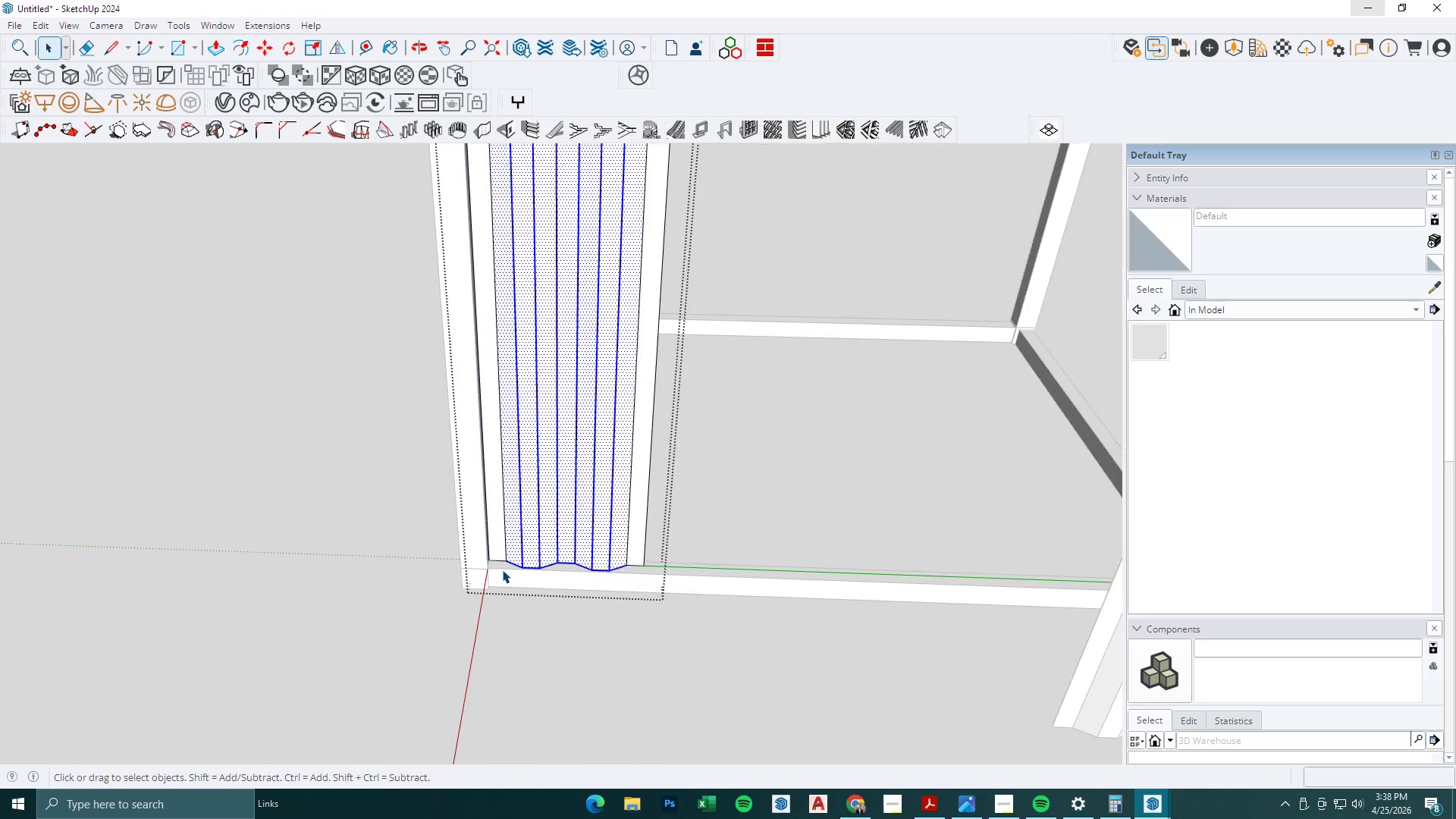 
left_click([506, 558])
 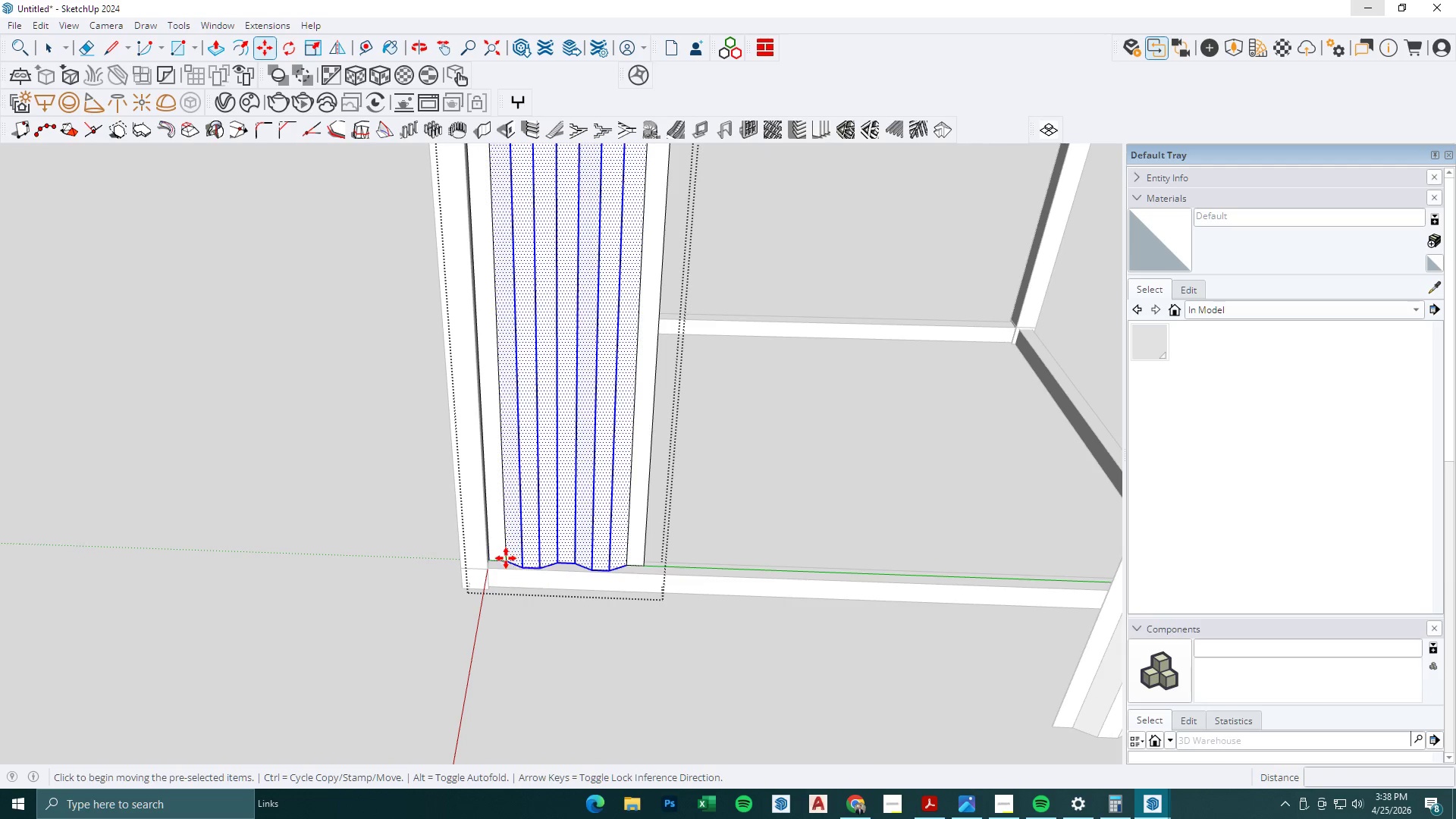 
key(Control+ControlLeft)
 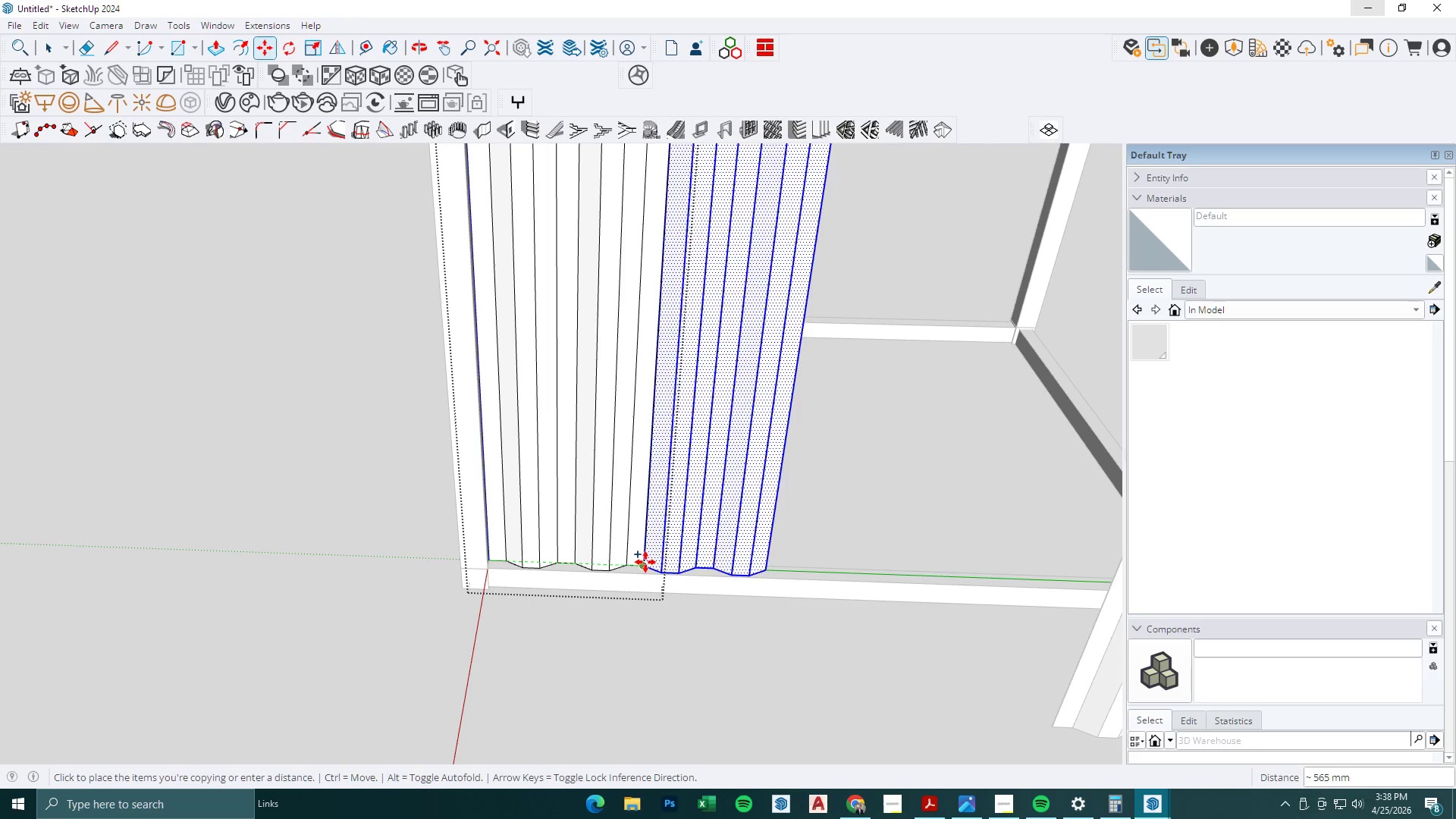 
left_click([642, 561])
 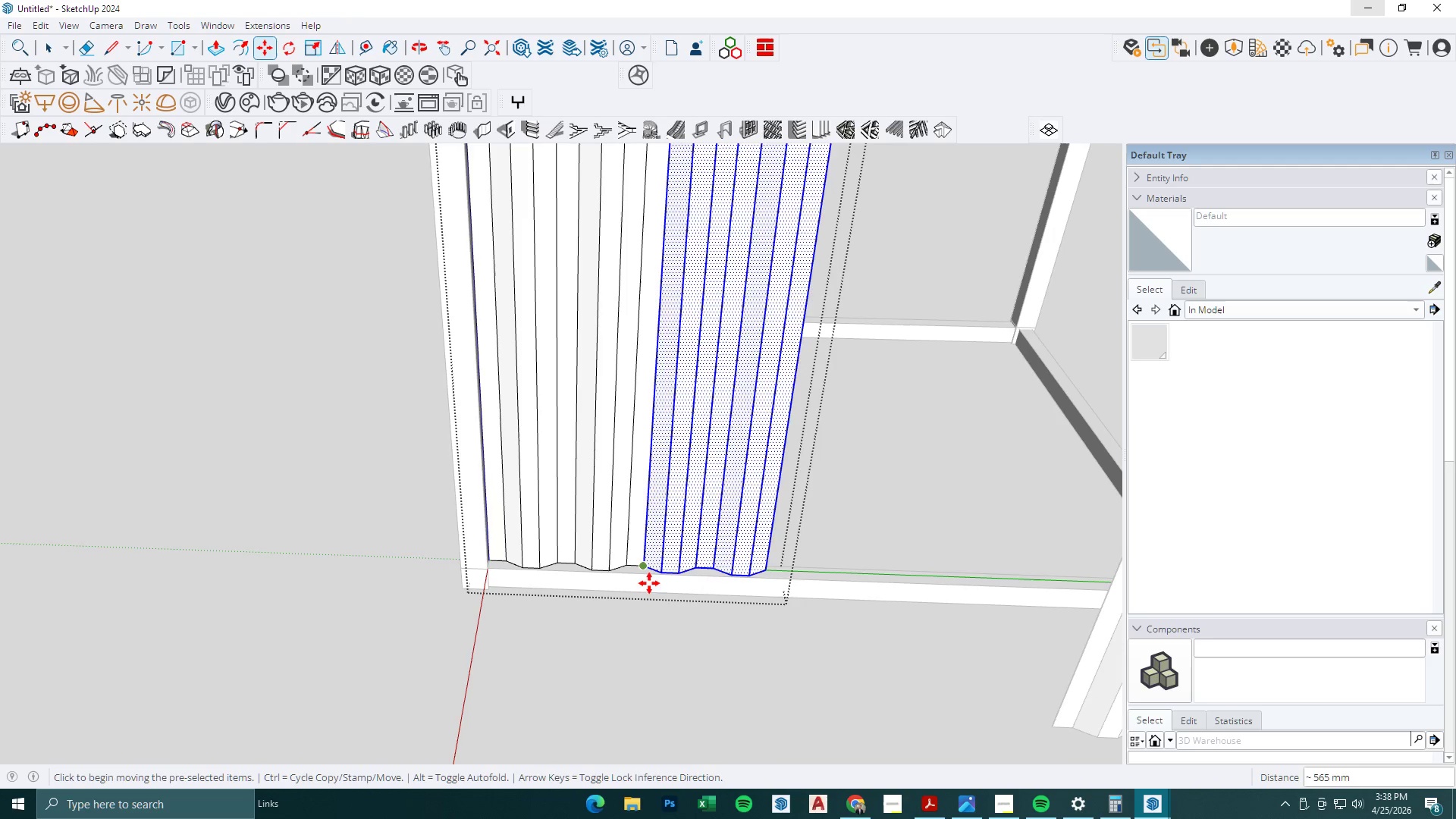 
key(Space)
 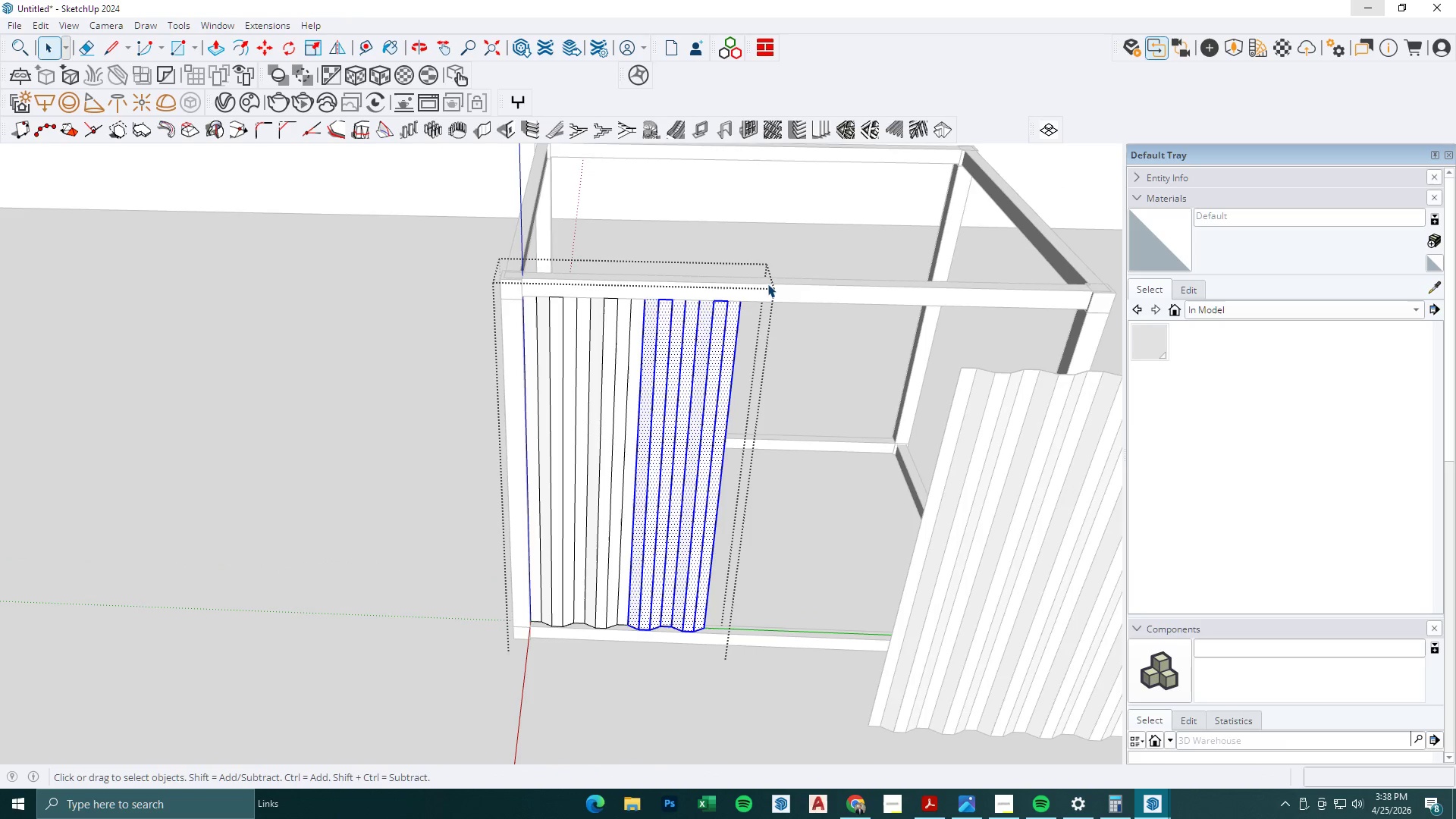 
scroll: coordinate [710, 412], scroll_direction: down, amount: 5.0
 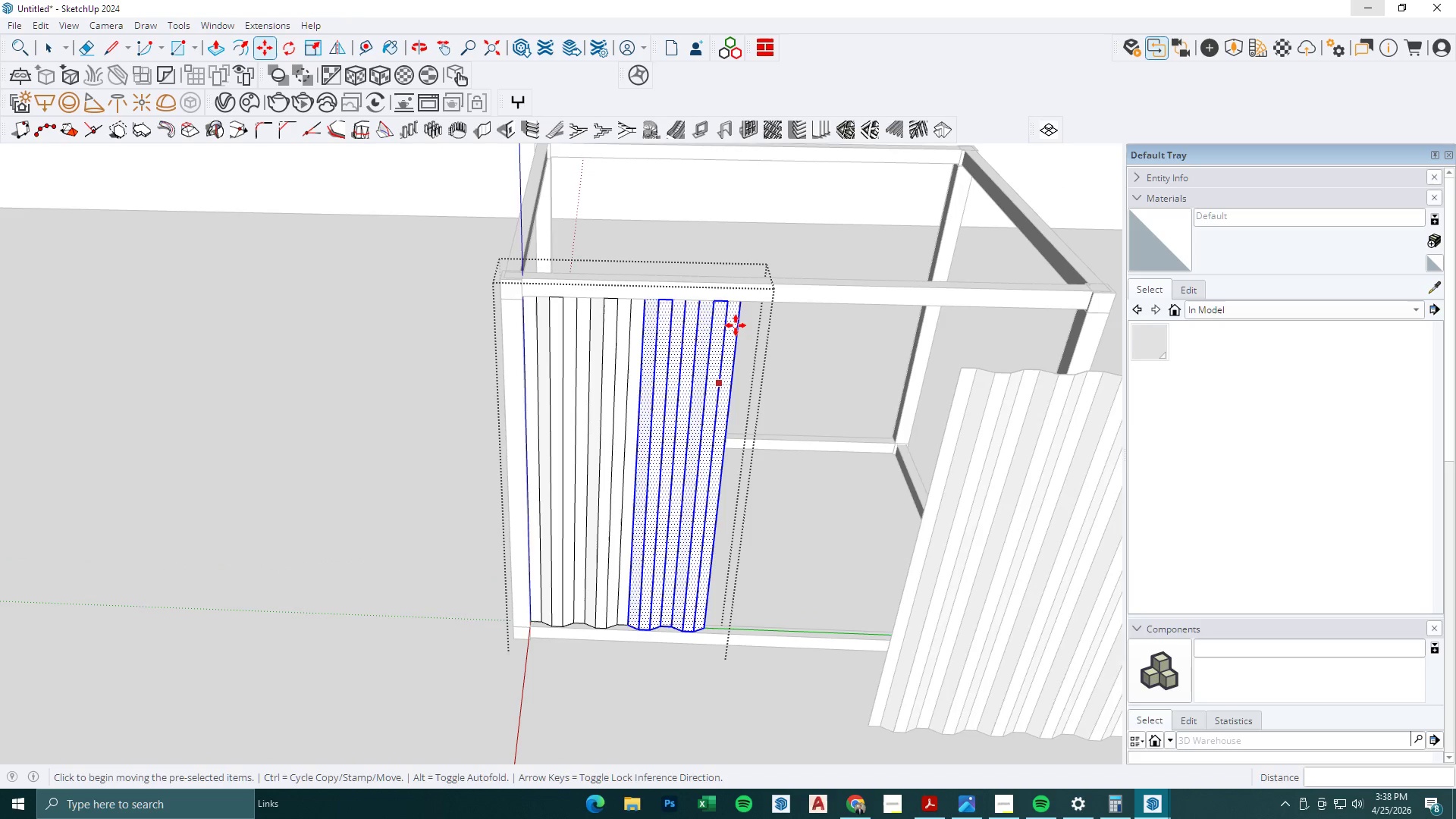 
left_click_drag(start_coordinate=[767, 284], to_coordinate=[786, 505])
 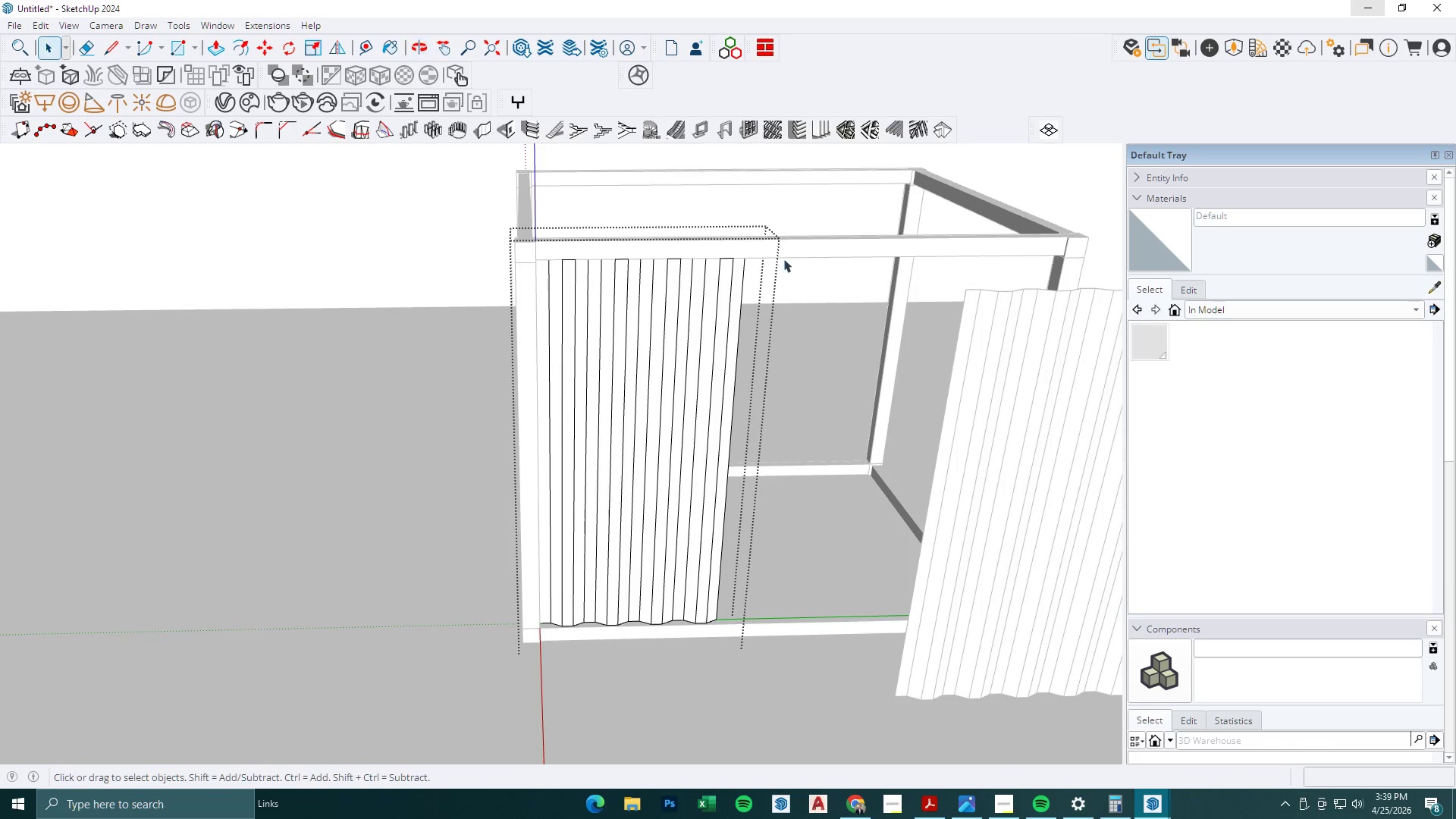 
left_click_drag(start_coordinate=[785, 240], to_coordinate=[648, 639])
 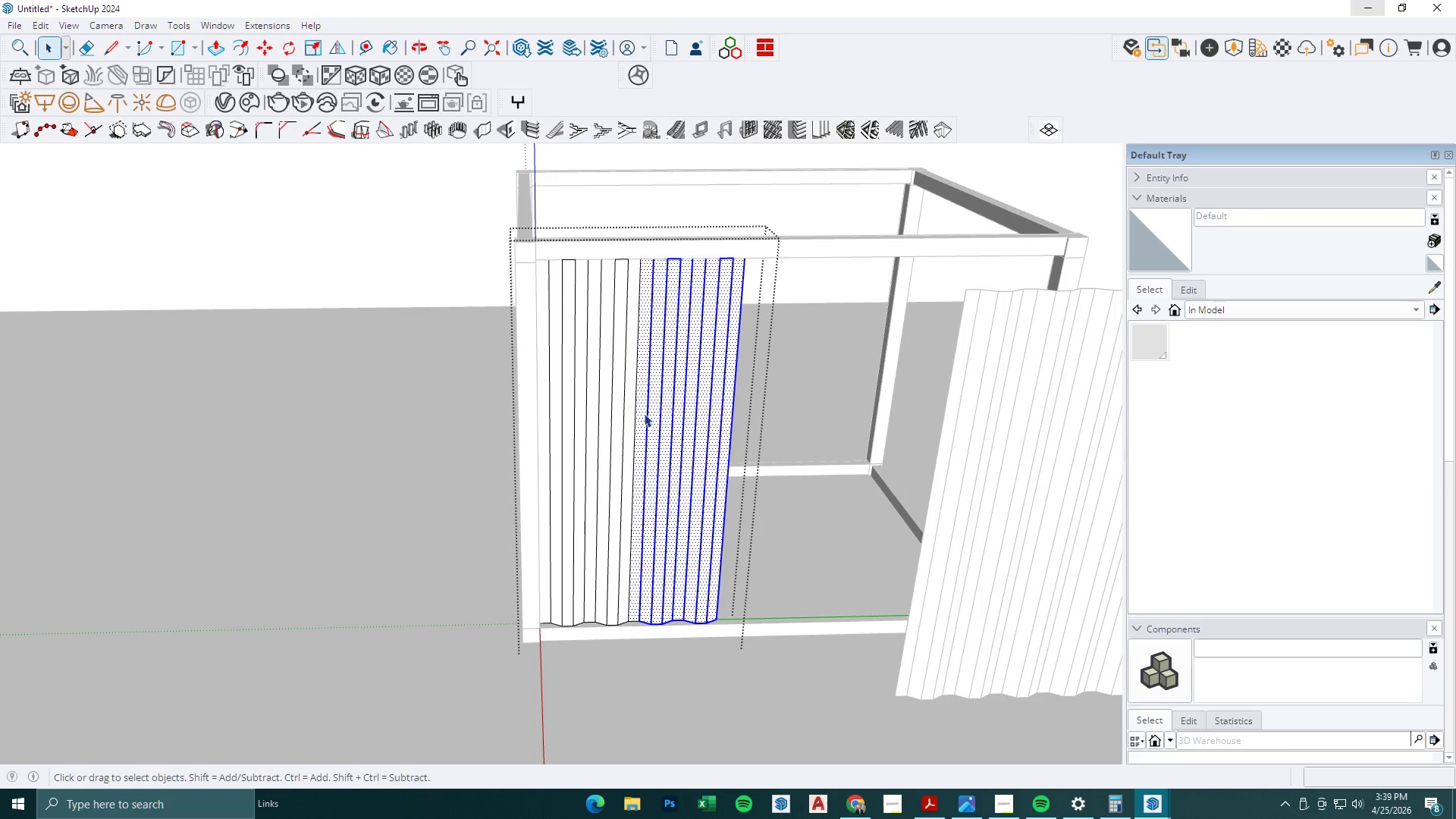 
key(M)
 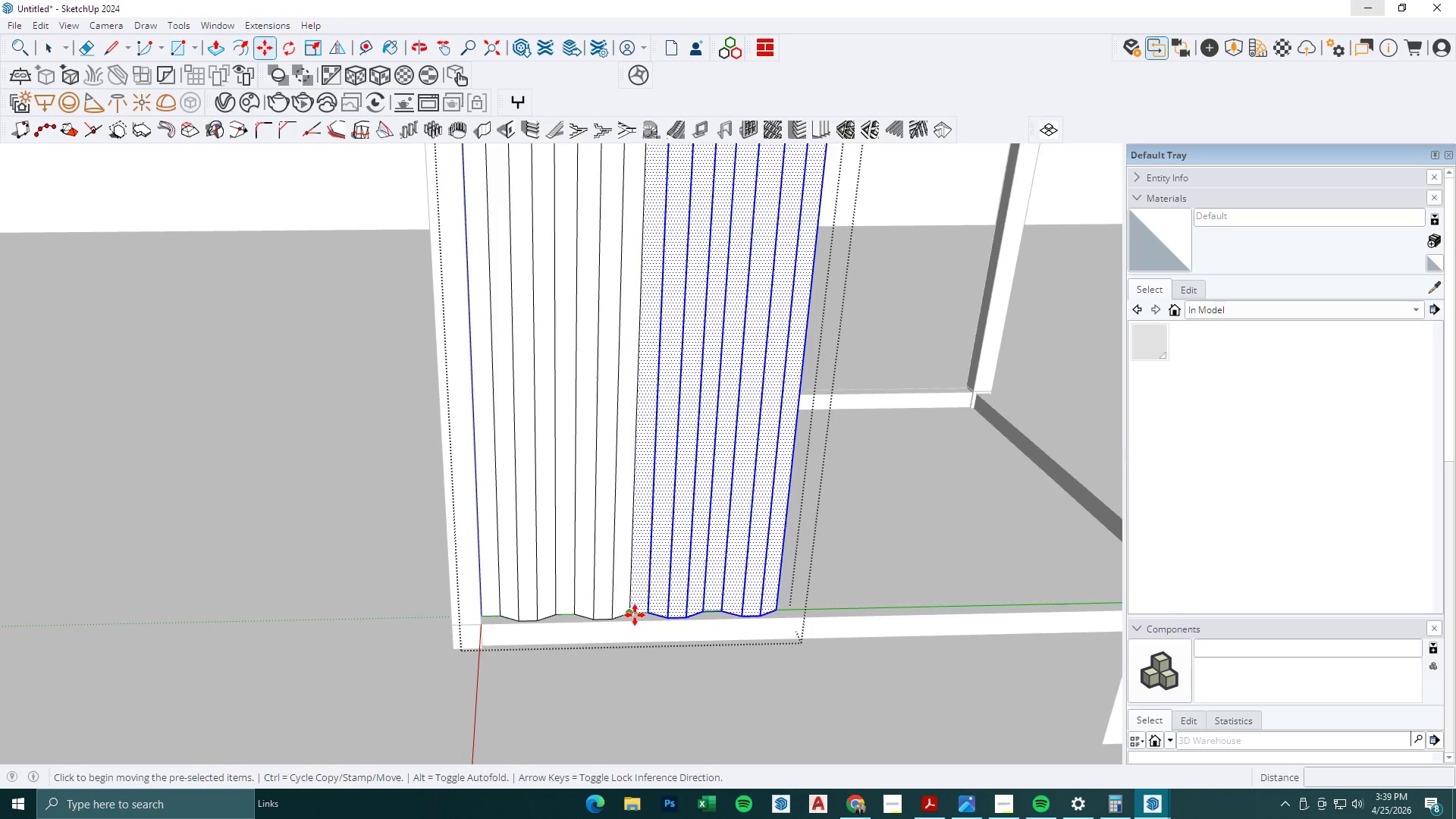 
scroll: coordinate [639, 618], scroll_direction: up, amount: 5.0
 